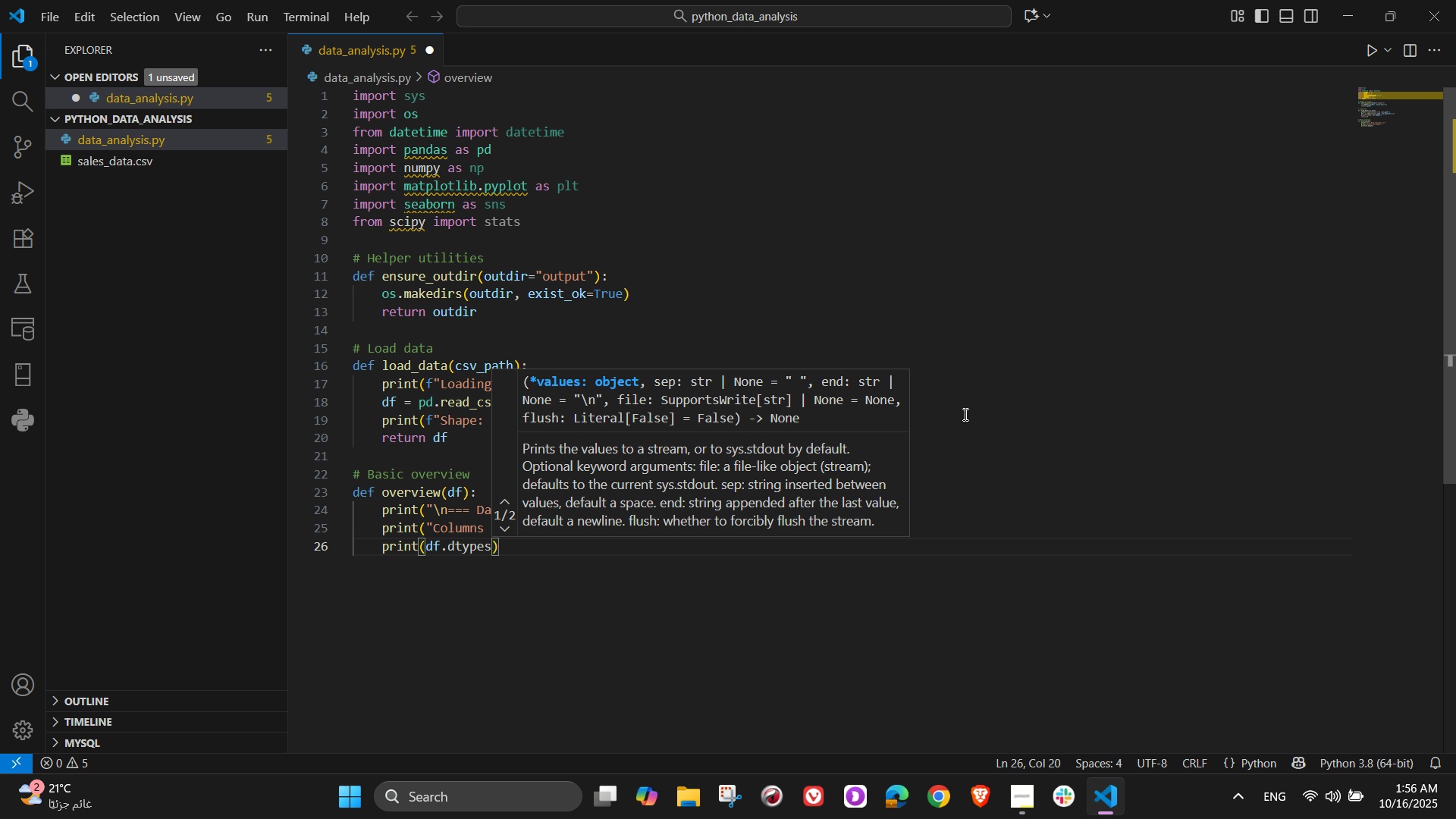 
key(ArrowRight)
 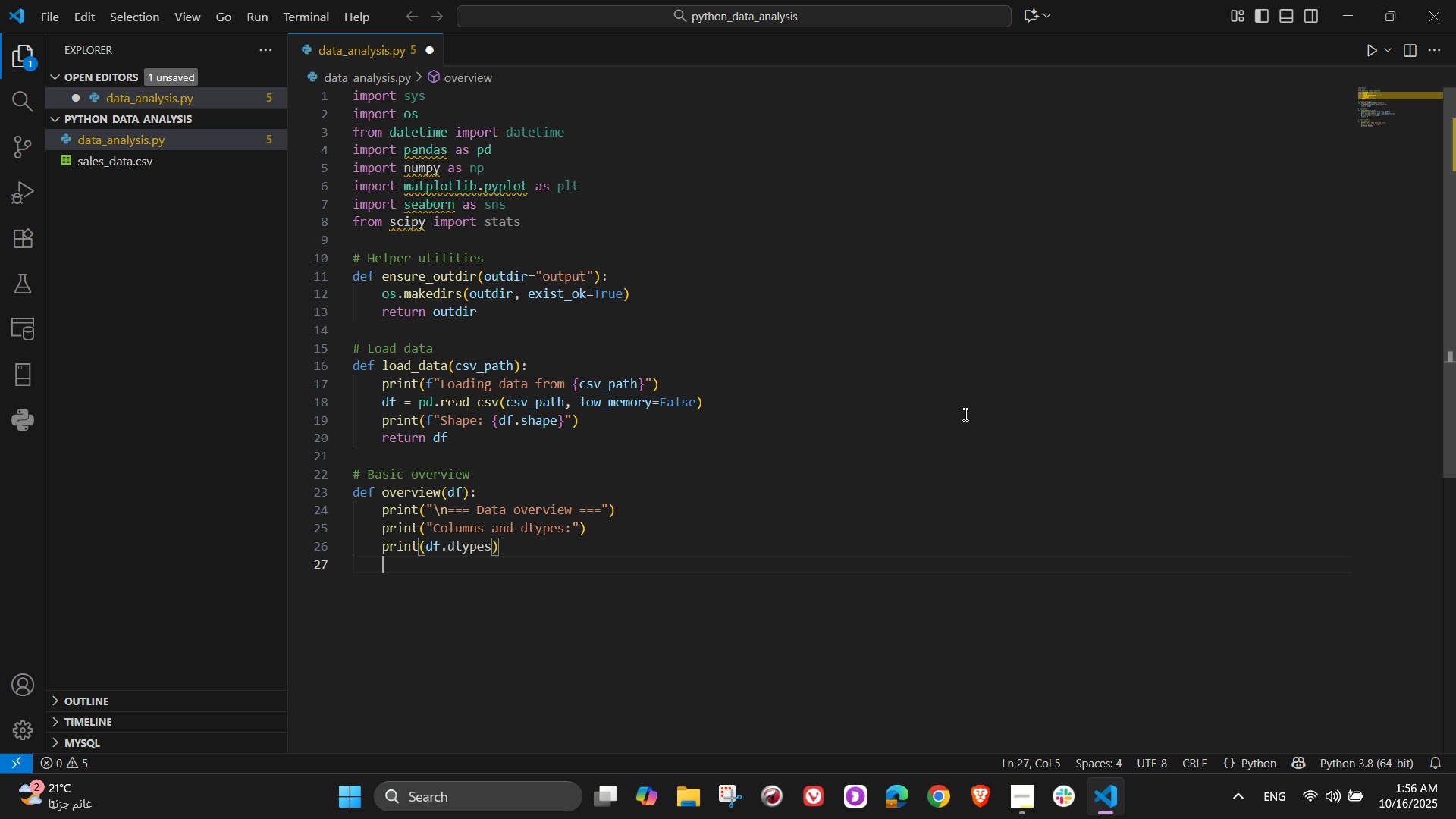 
key(NumpadEnter)
type(print()
 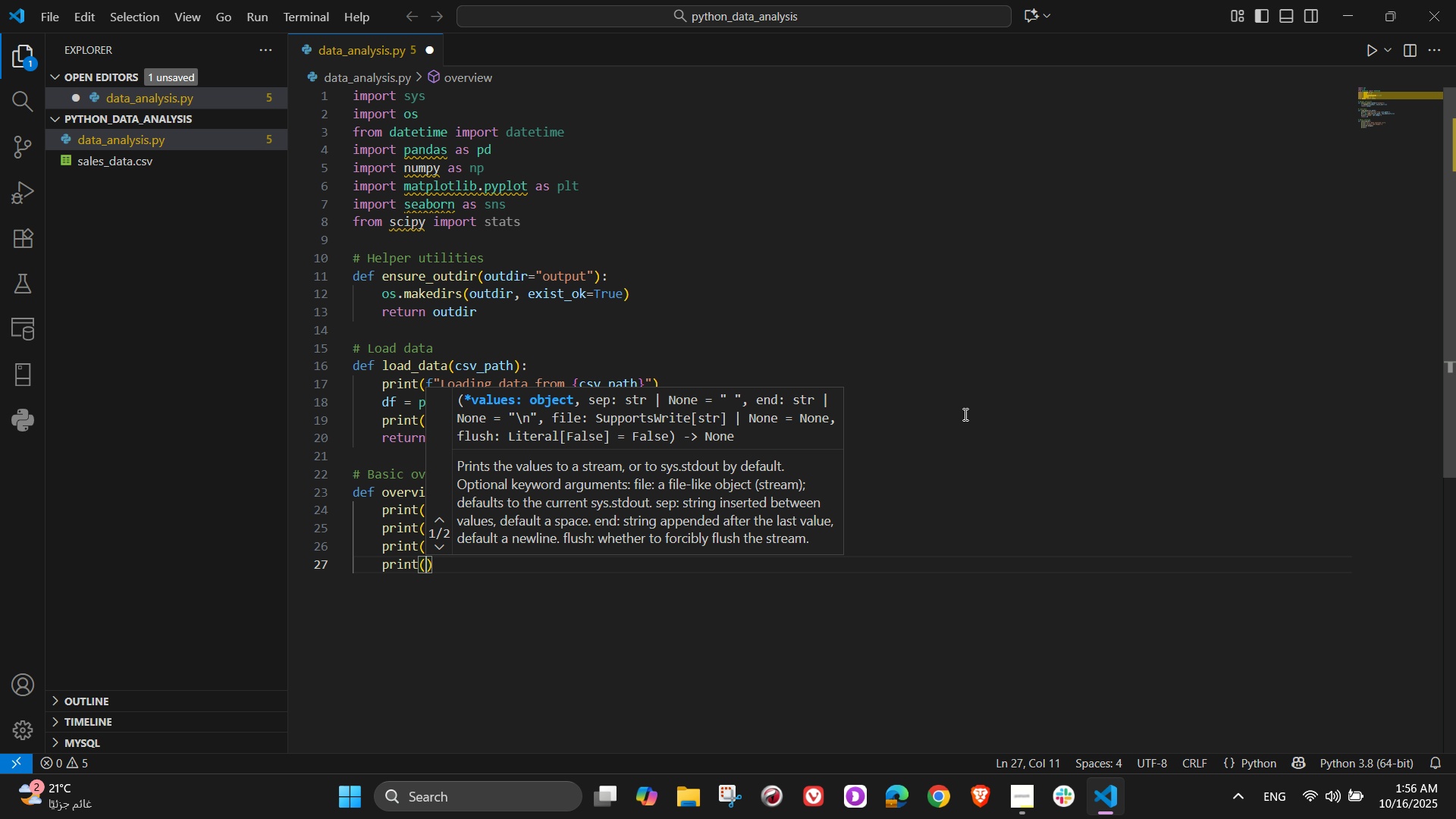 
type("\nFirst 5 rows:)
 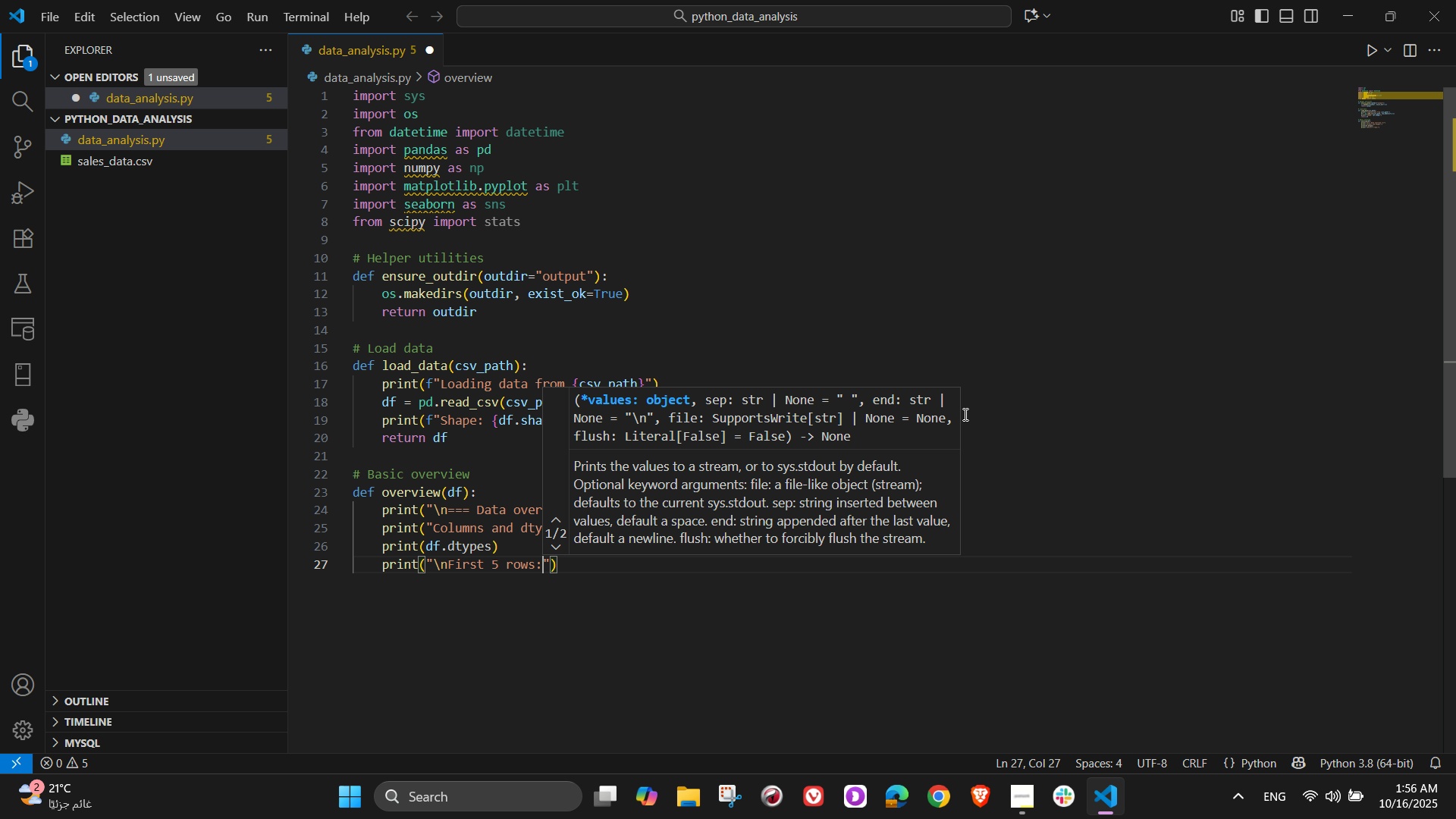 
key(ArrowRight)
 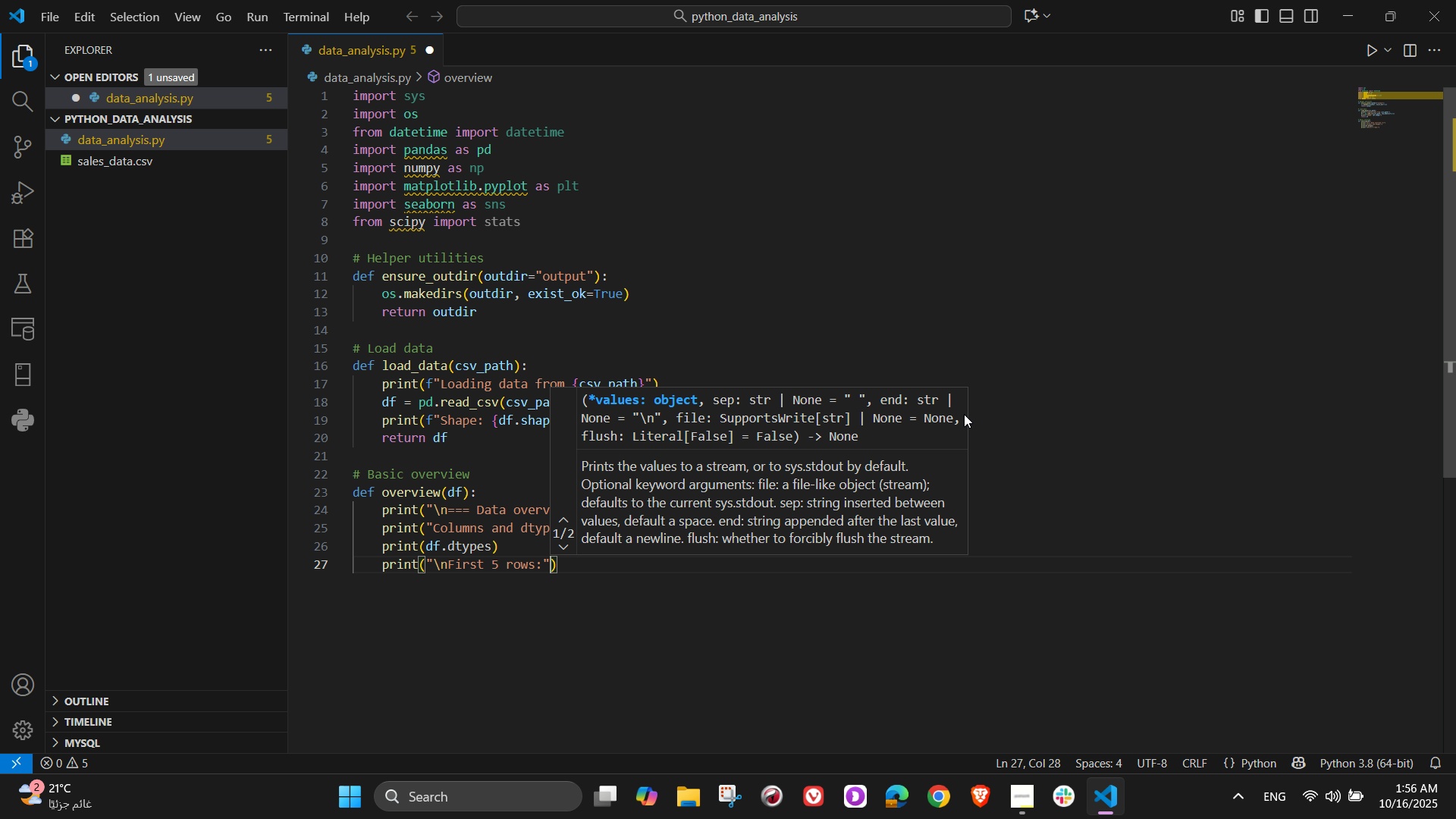 
key(ArrowRight)
 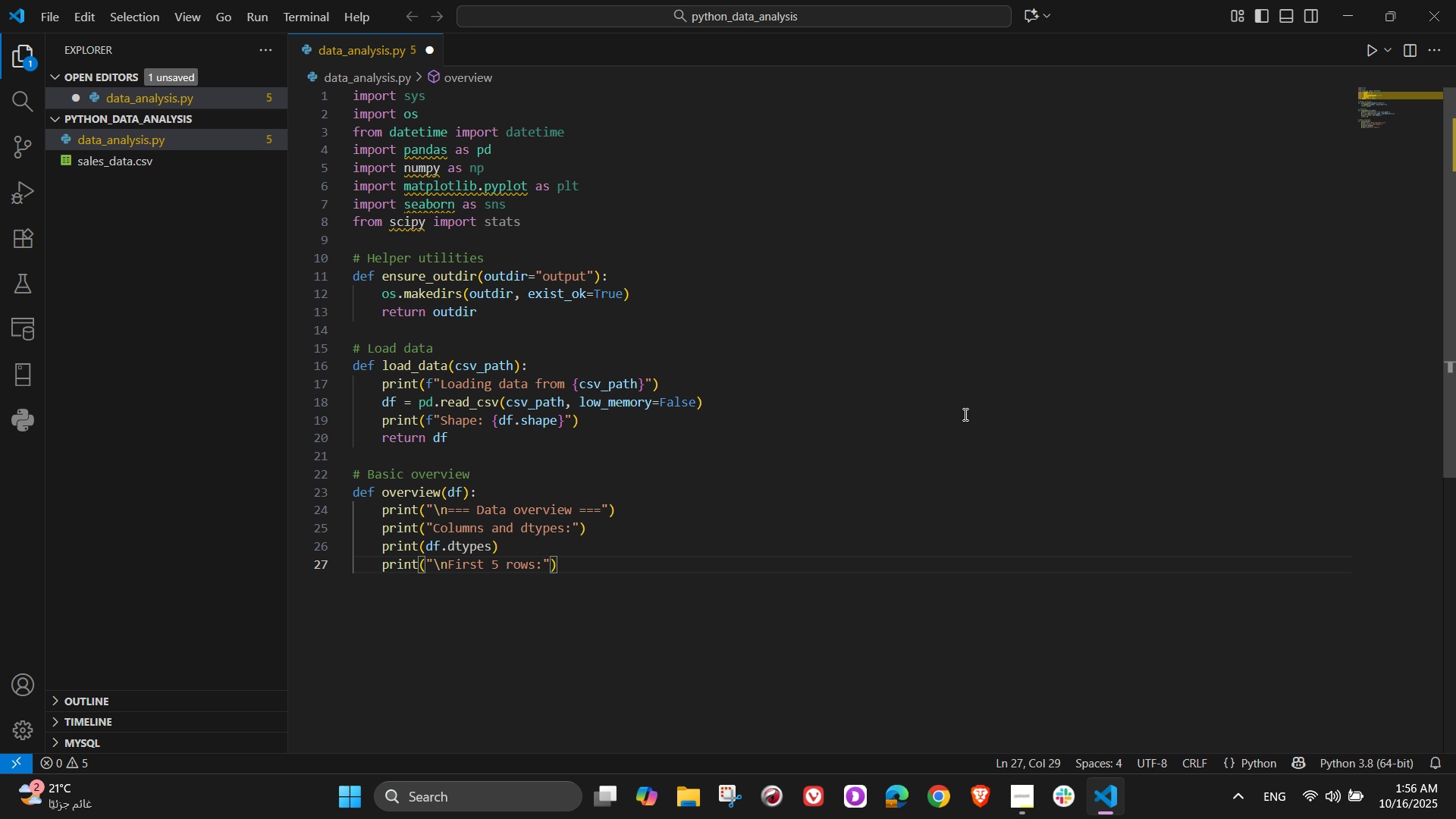 
key(NumpadEnter)
type(print(df.head()
 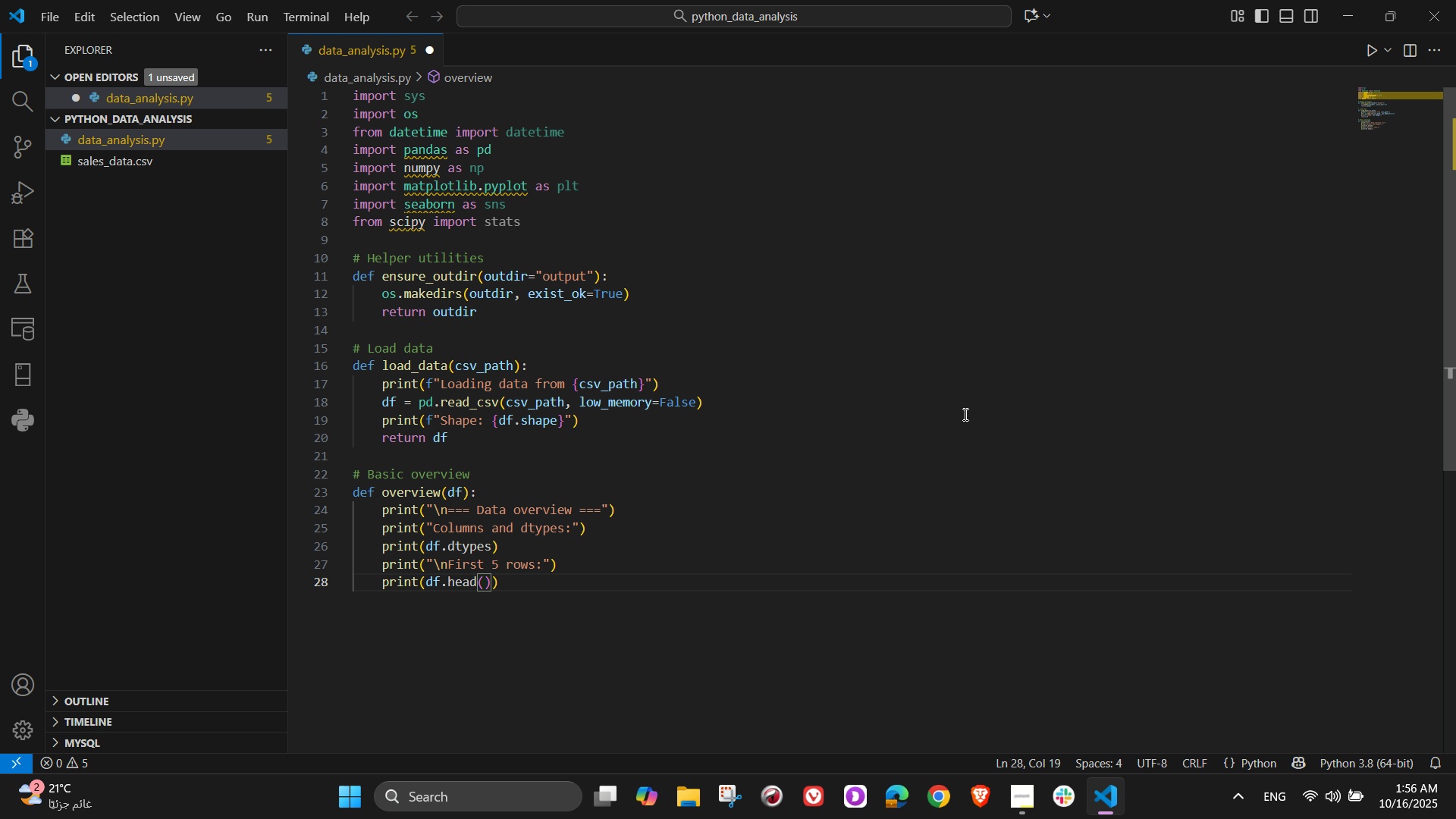 
key(ArrowRight)
 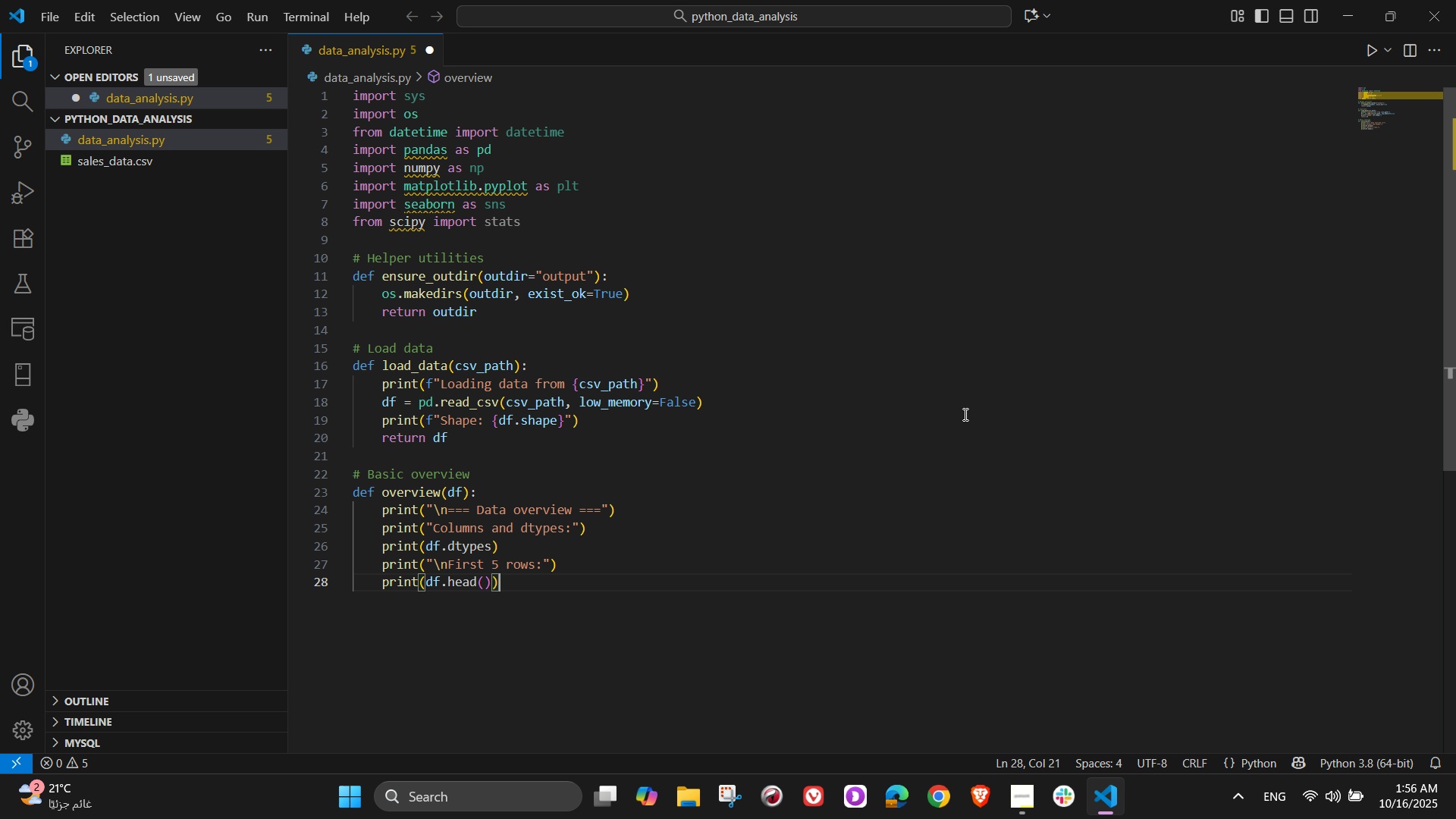 
key(ArrowRight)
 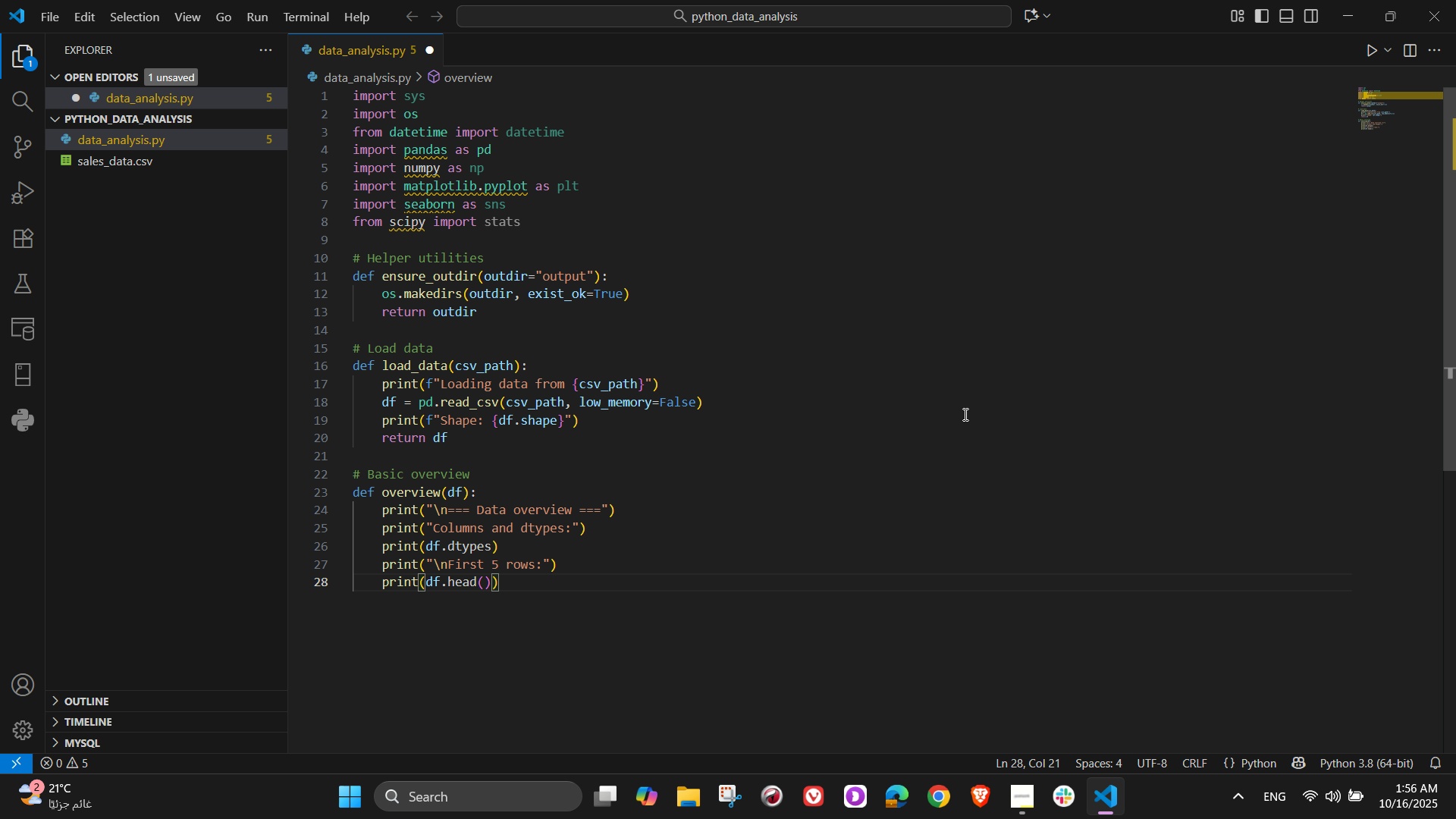 
key(NumpadEnter)
type(print)
 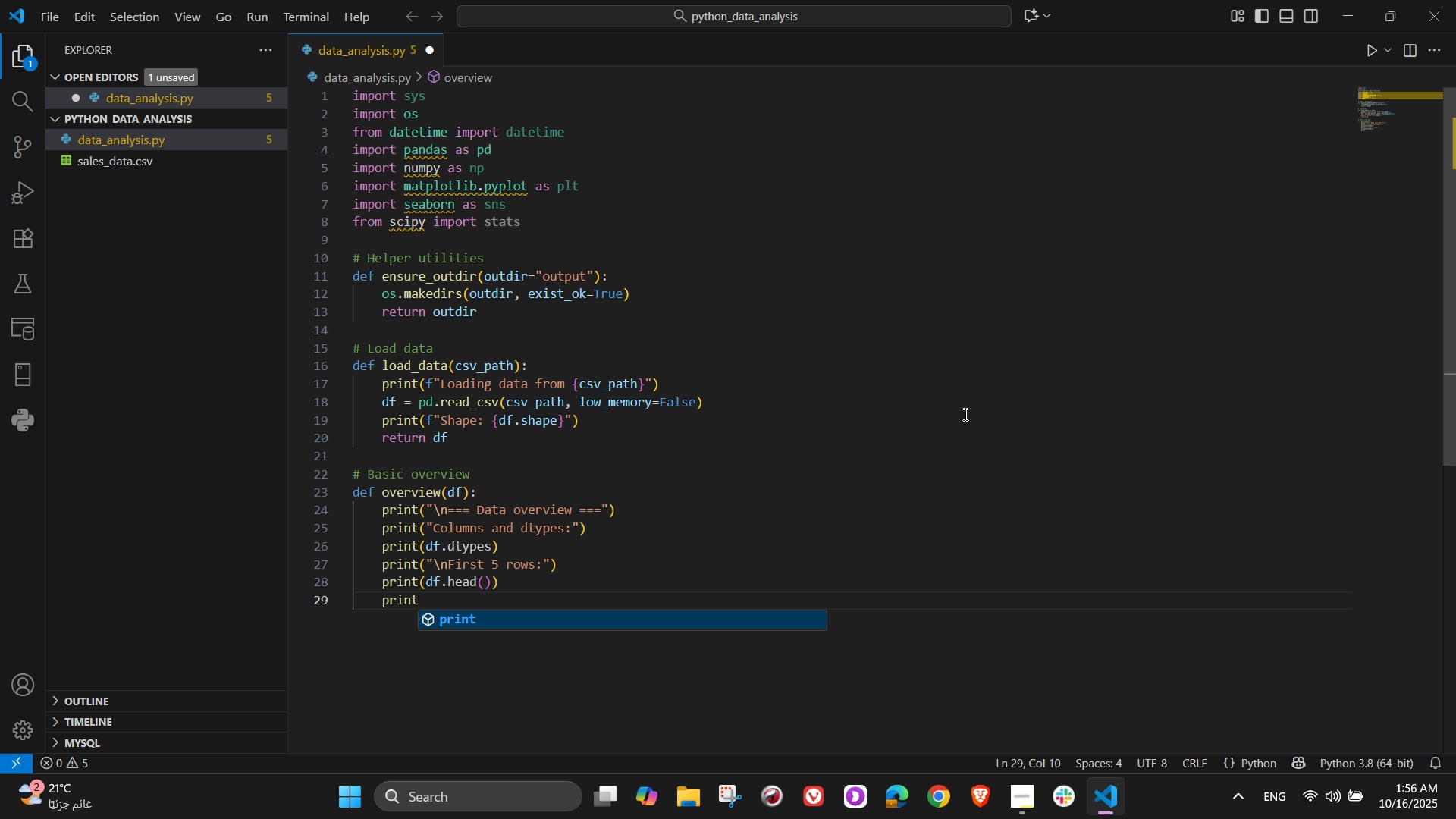 
wait(6.1)
 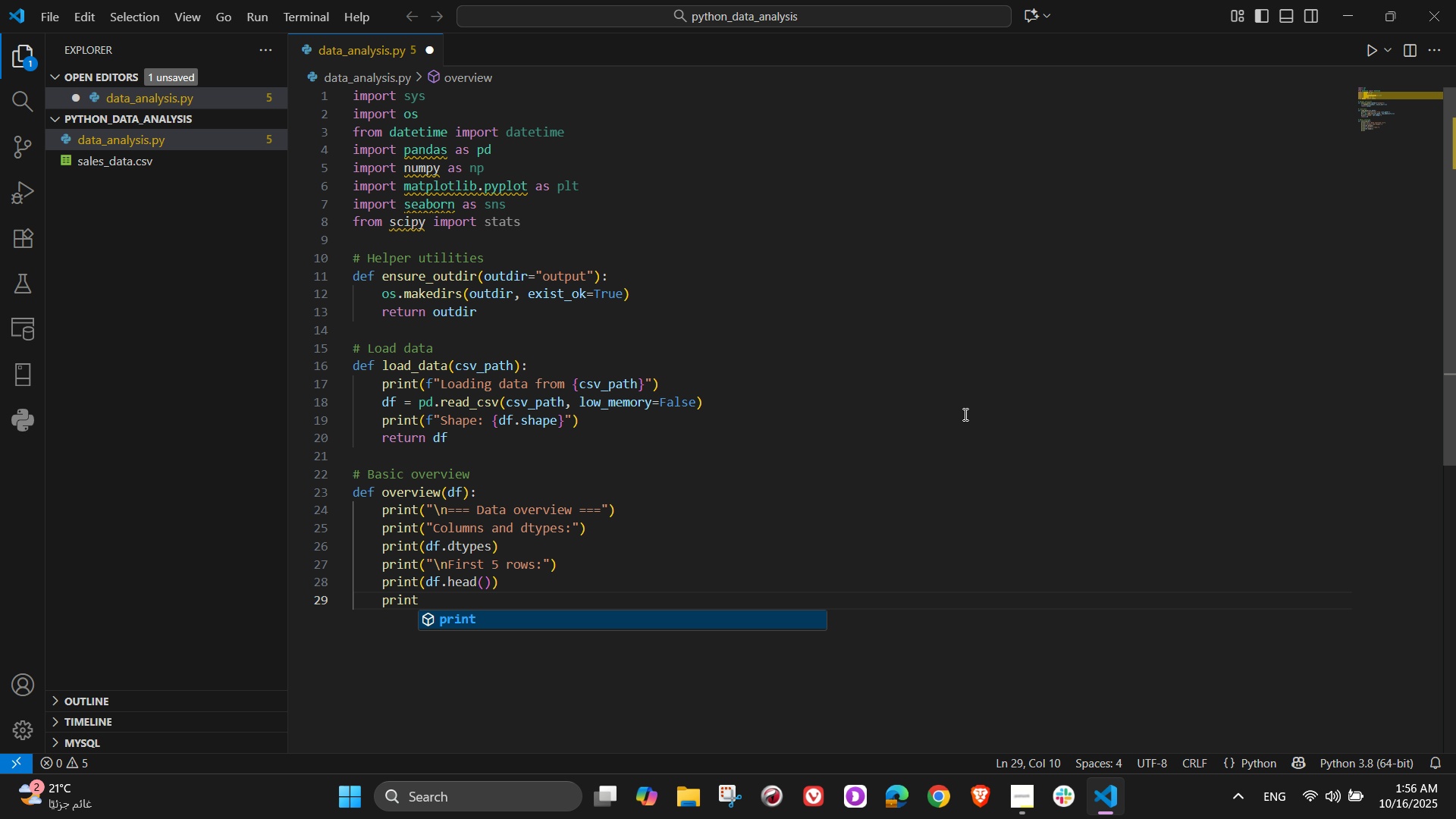 
type((\nm)
key(Backspace)
type(M)
key(Backspace)
key(Backspace)
key(Backspace)
type(")
key(Backspace)
type("\nMissing values per coloumn:)
 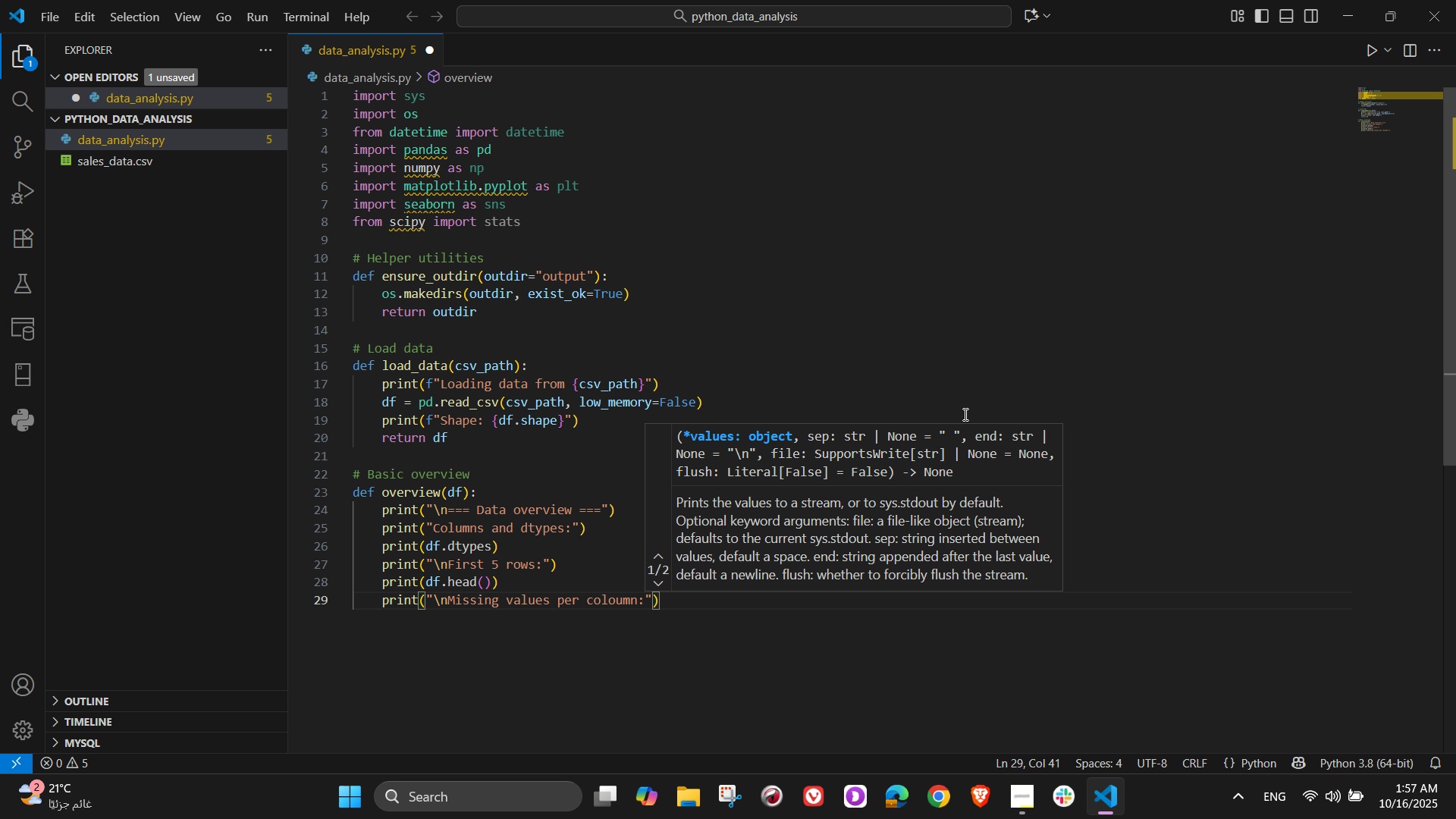 
hold_key(key=ShiftLeft, duration=0.4)
 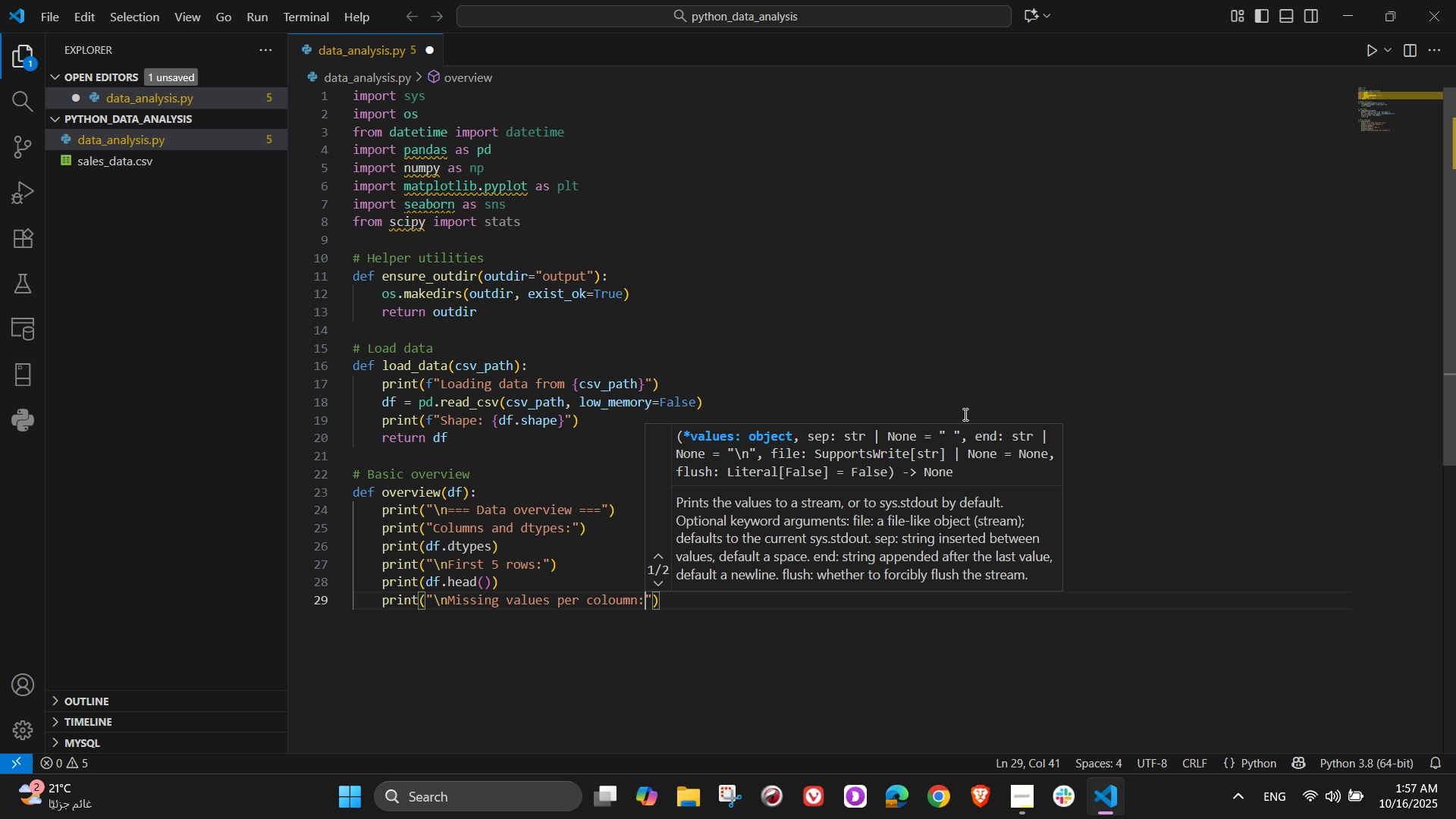 
key(ArrowRight)
 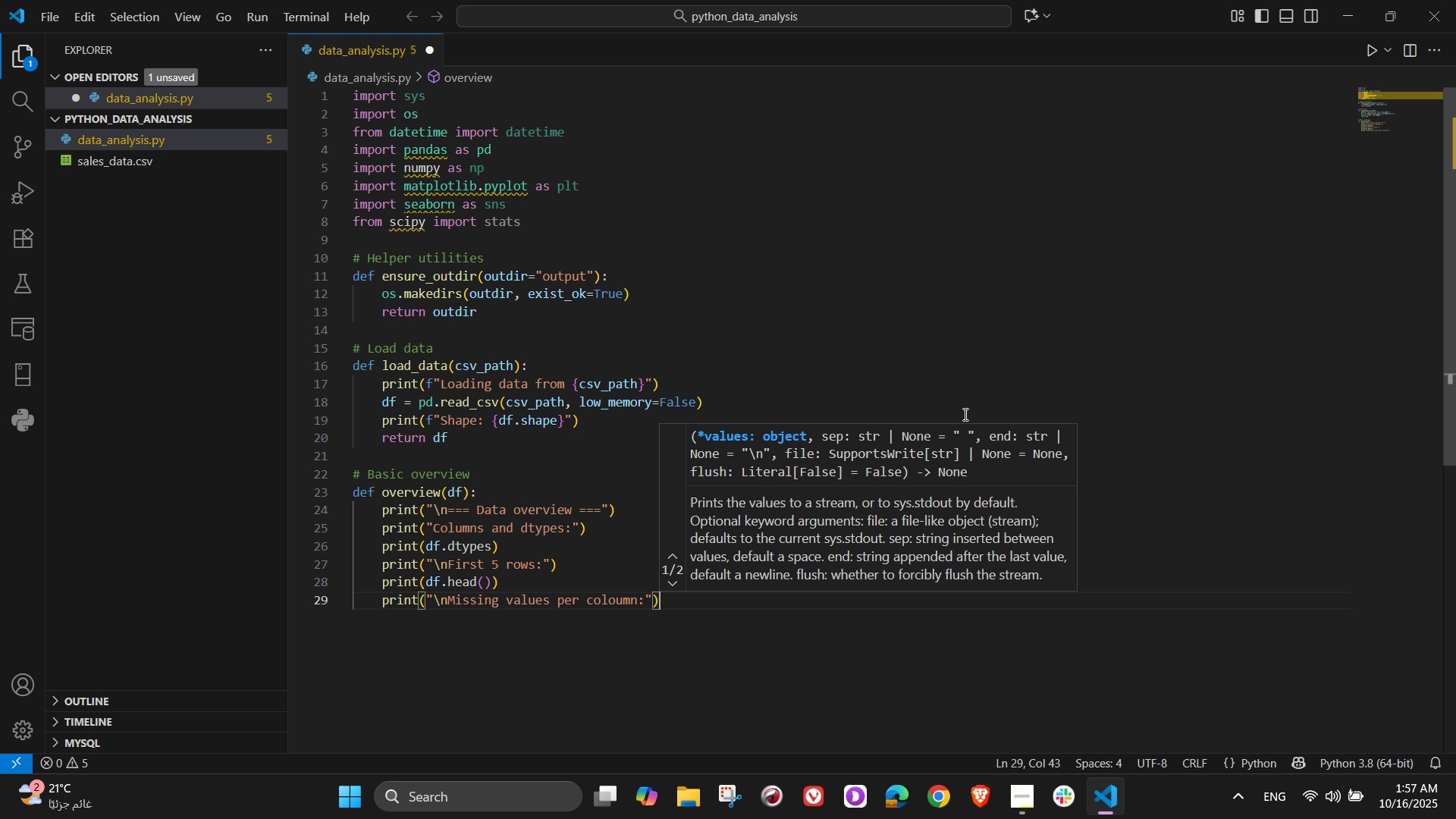 
key(ArrowRight)
 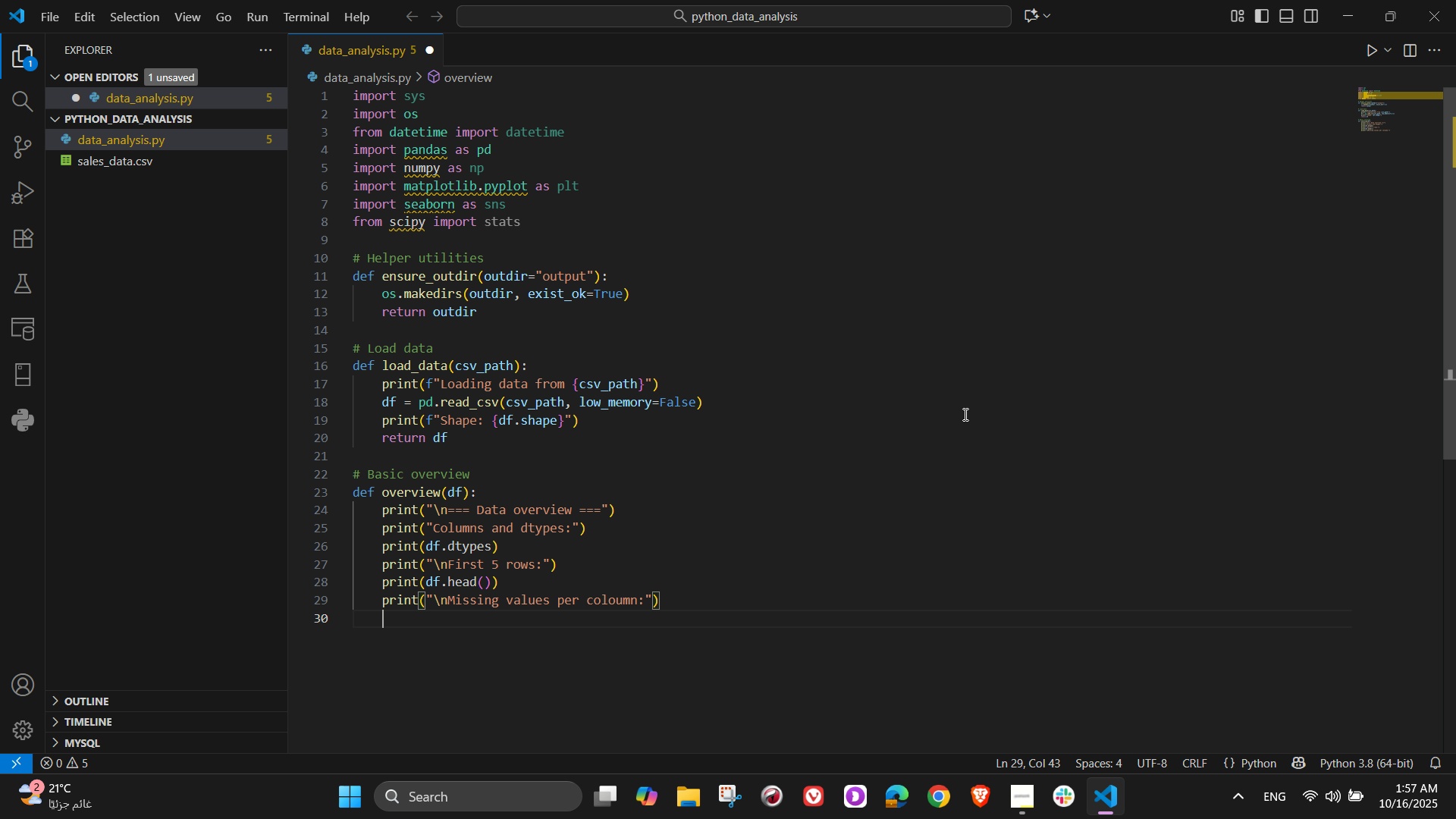 
key(NumpadEnter)
type(print(df.isna()
 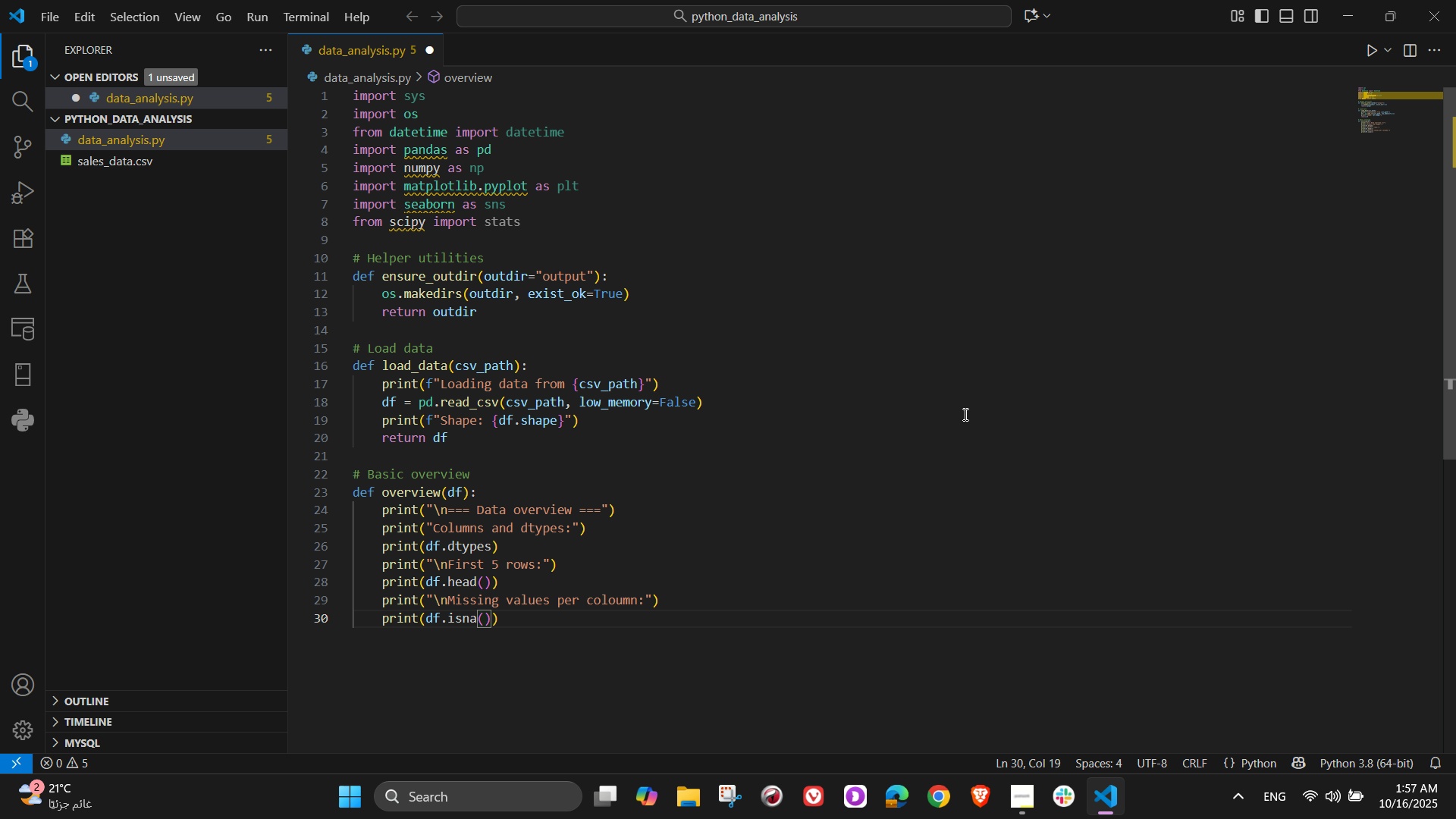 
key(ArrowRight)
 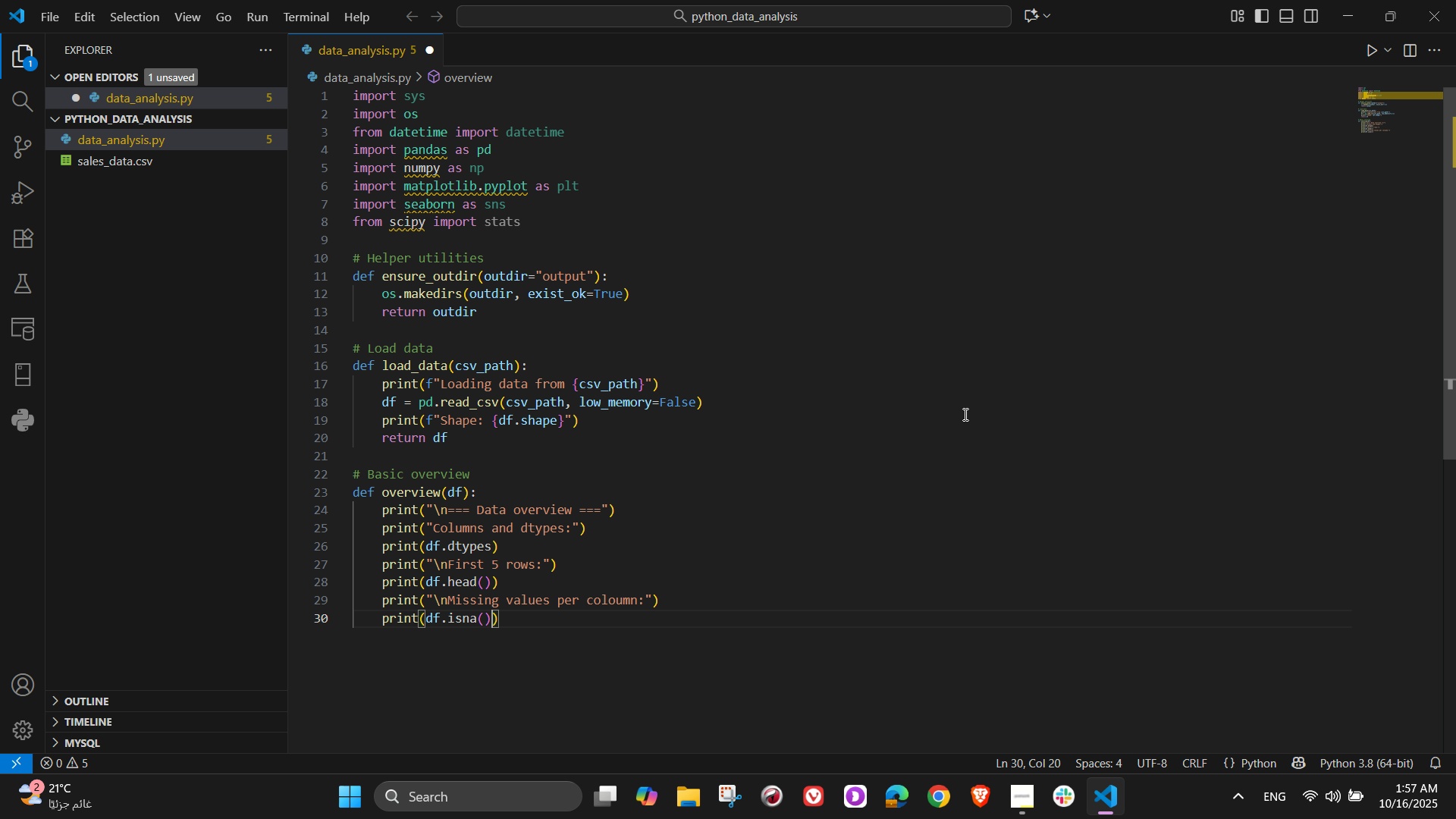 
type(.sum(.)
key(Backspace)
 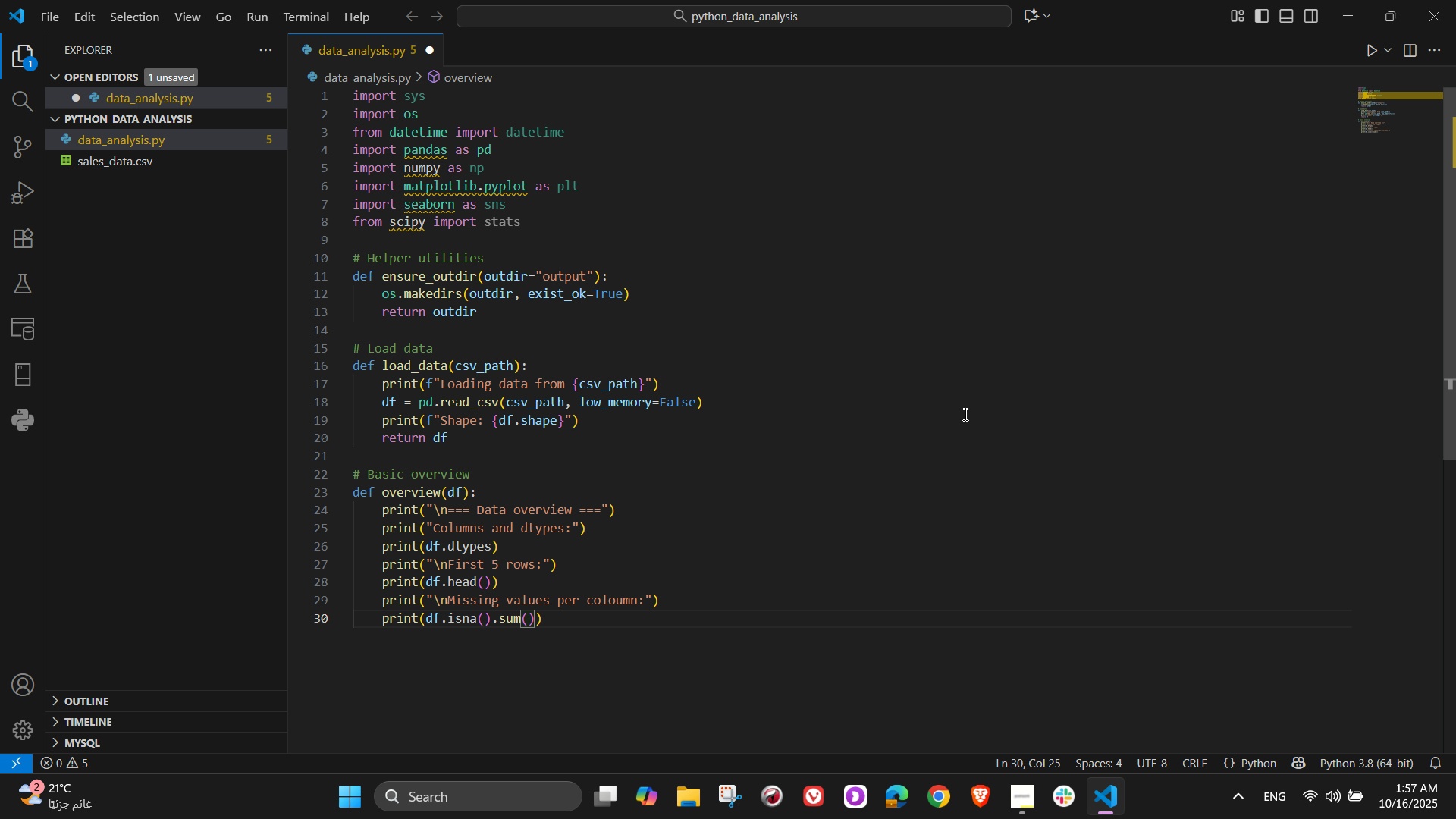 
key(ArrowRight)
 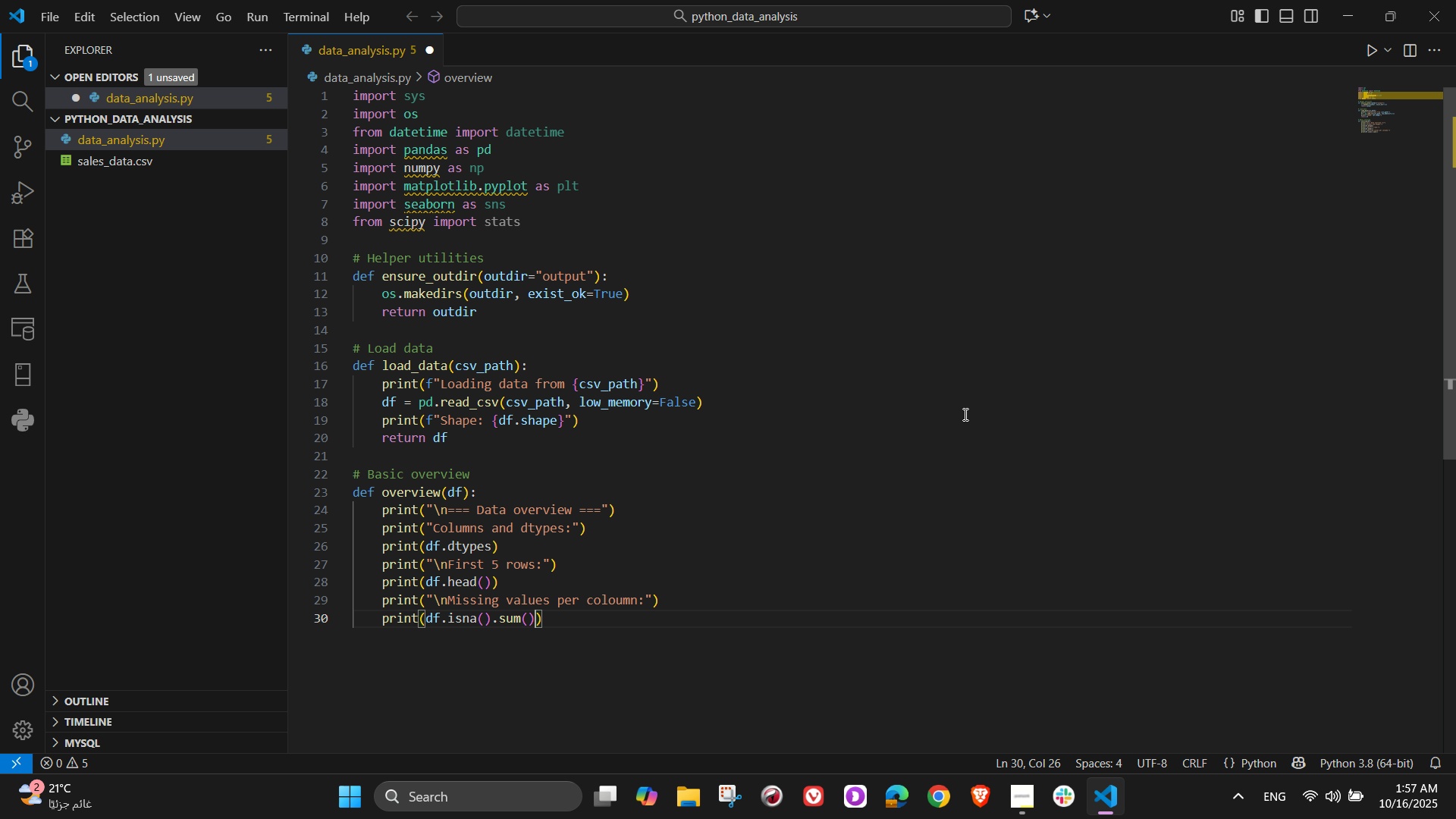 
type(.sort_values(ascending=False)
 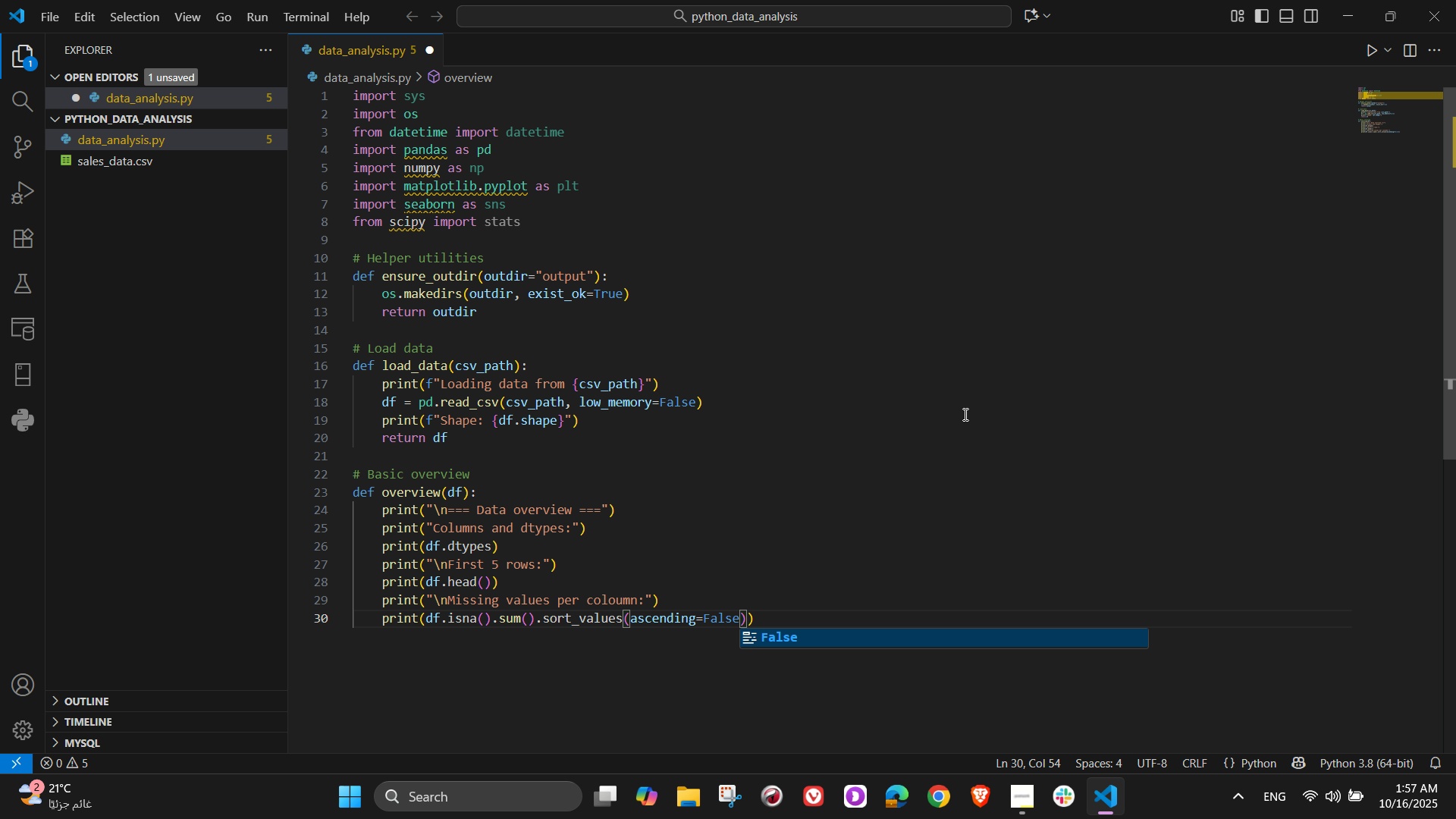 
key(ArrowRight)
 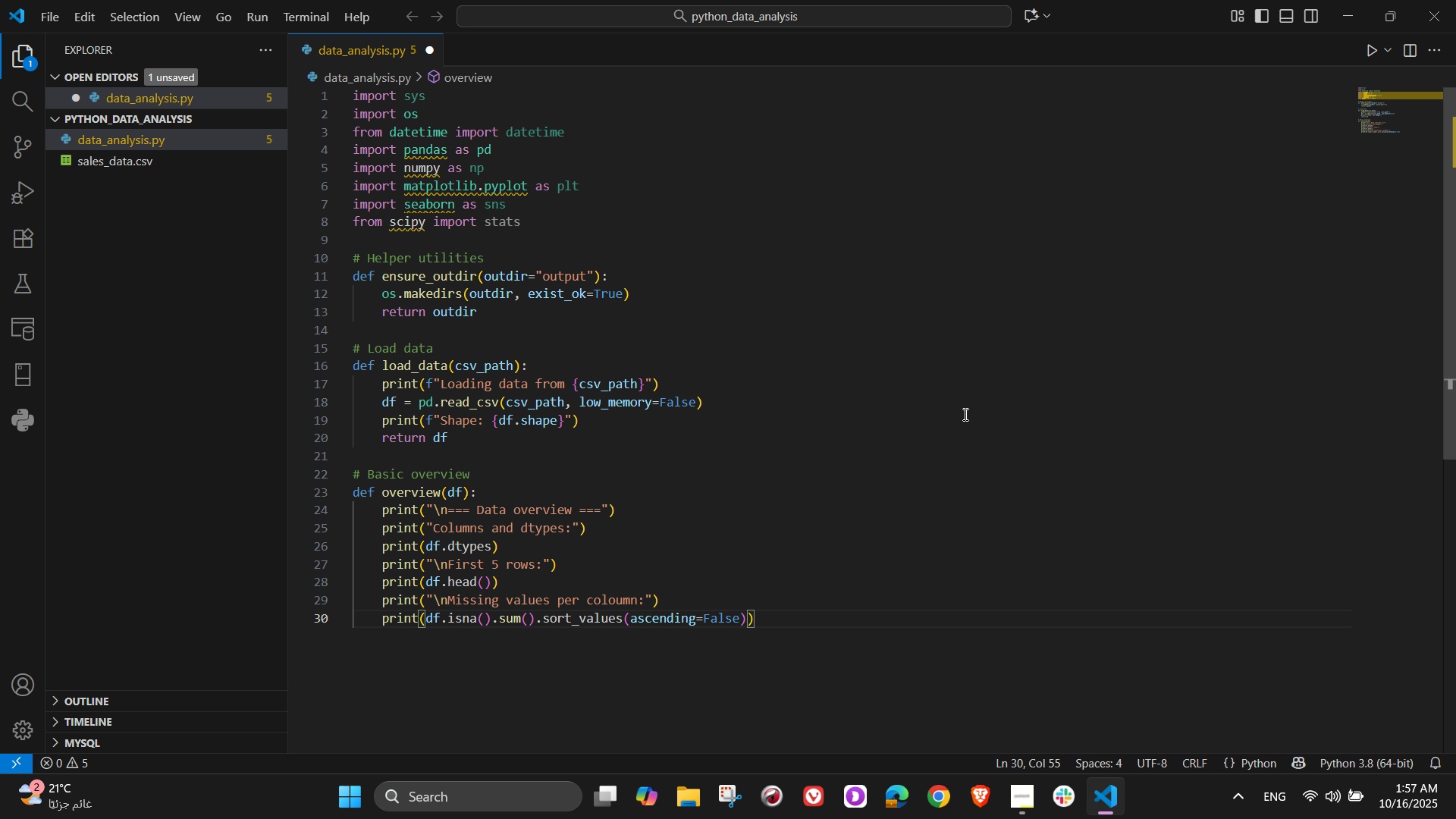 
type(.head(20)
 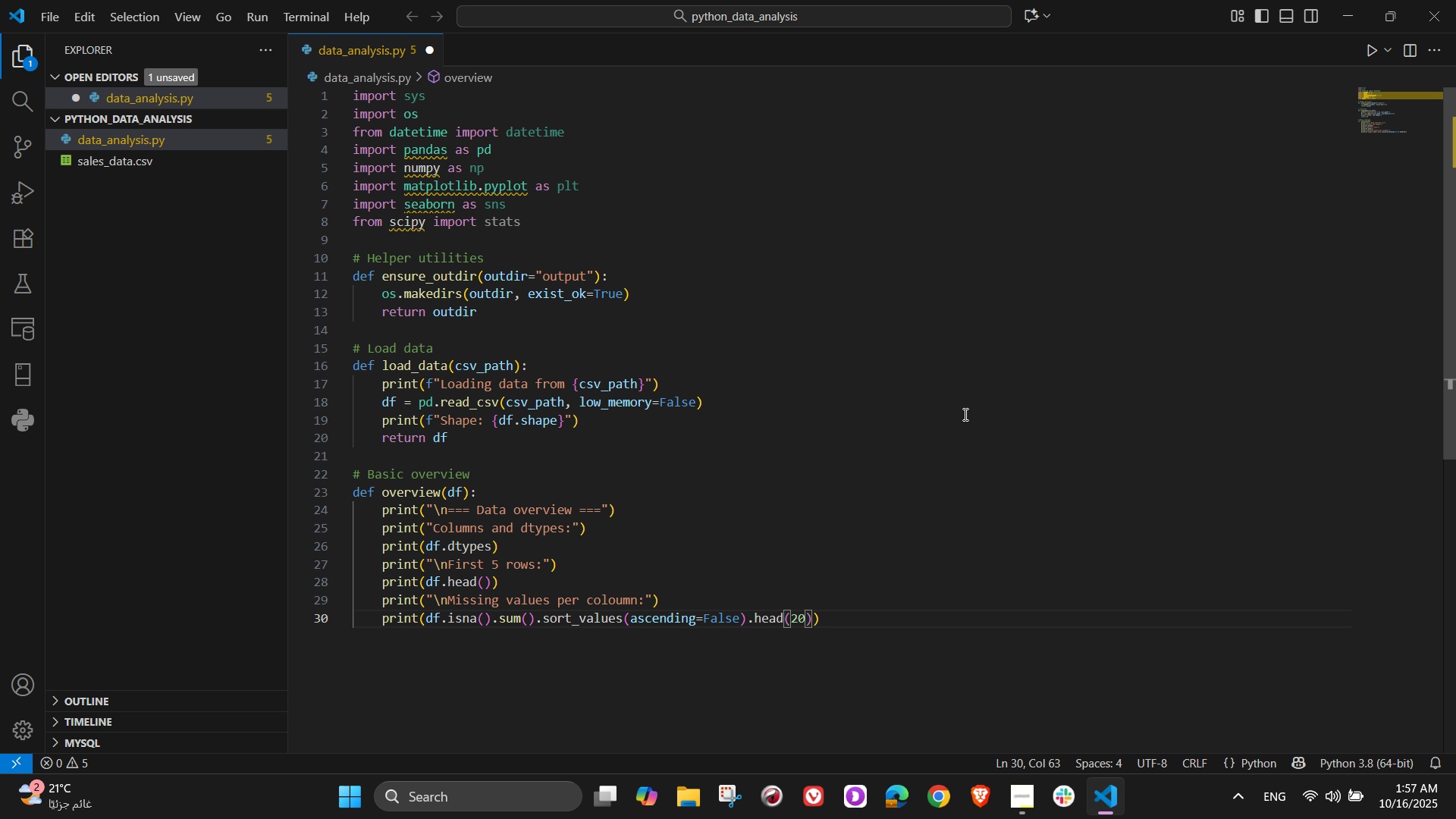 
key(ArrowRight)
 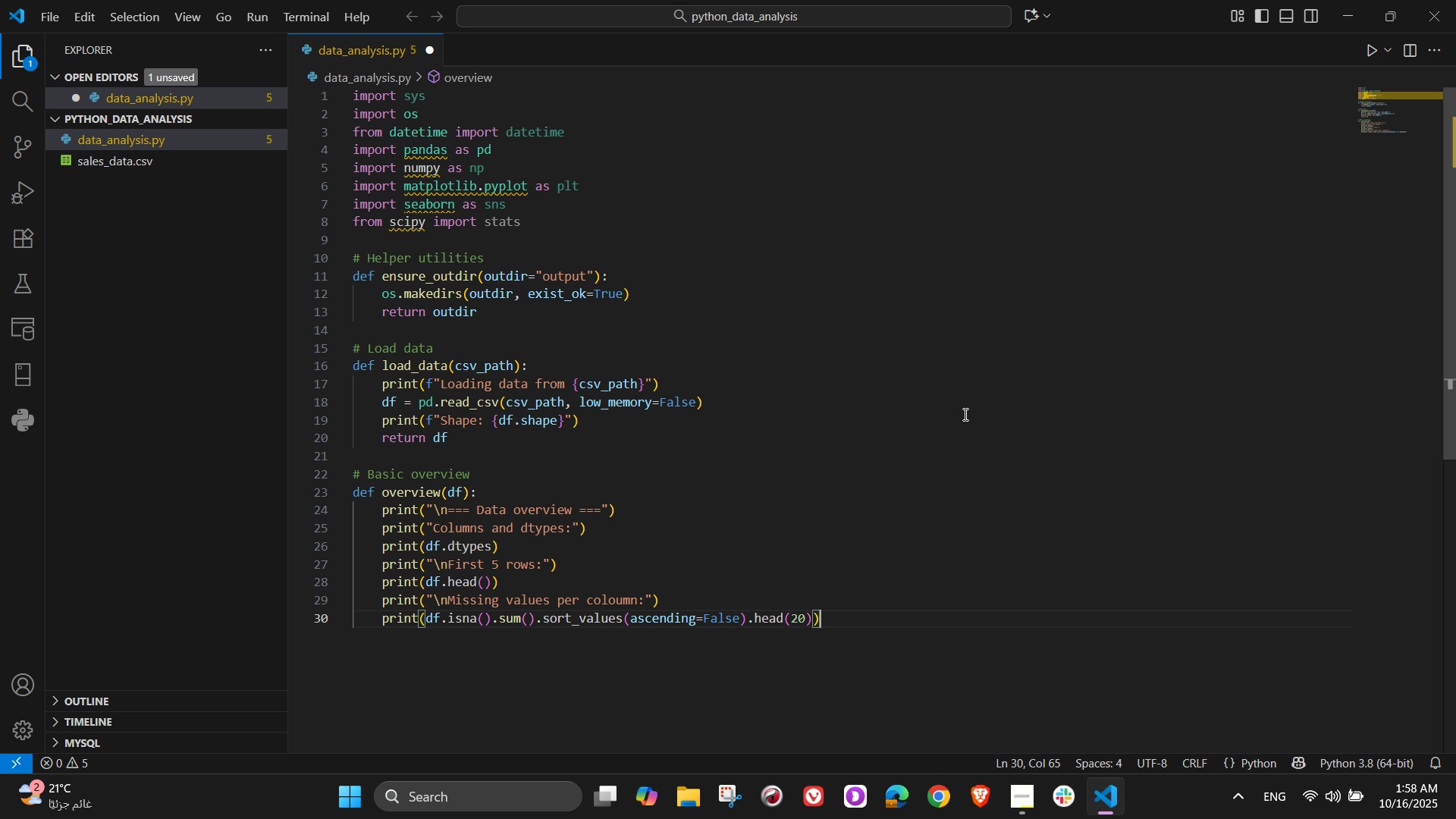 
key(ArrowRight)
 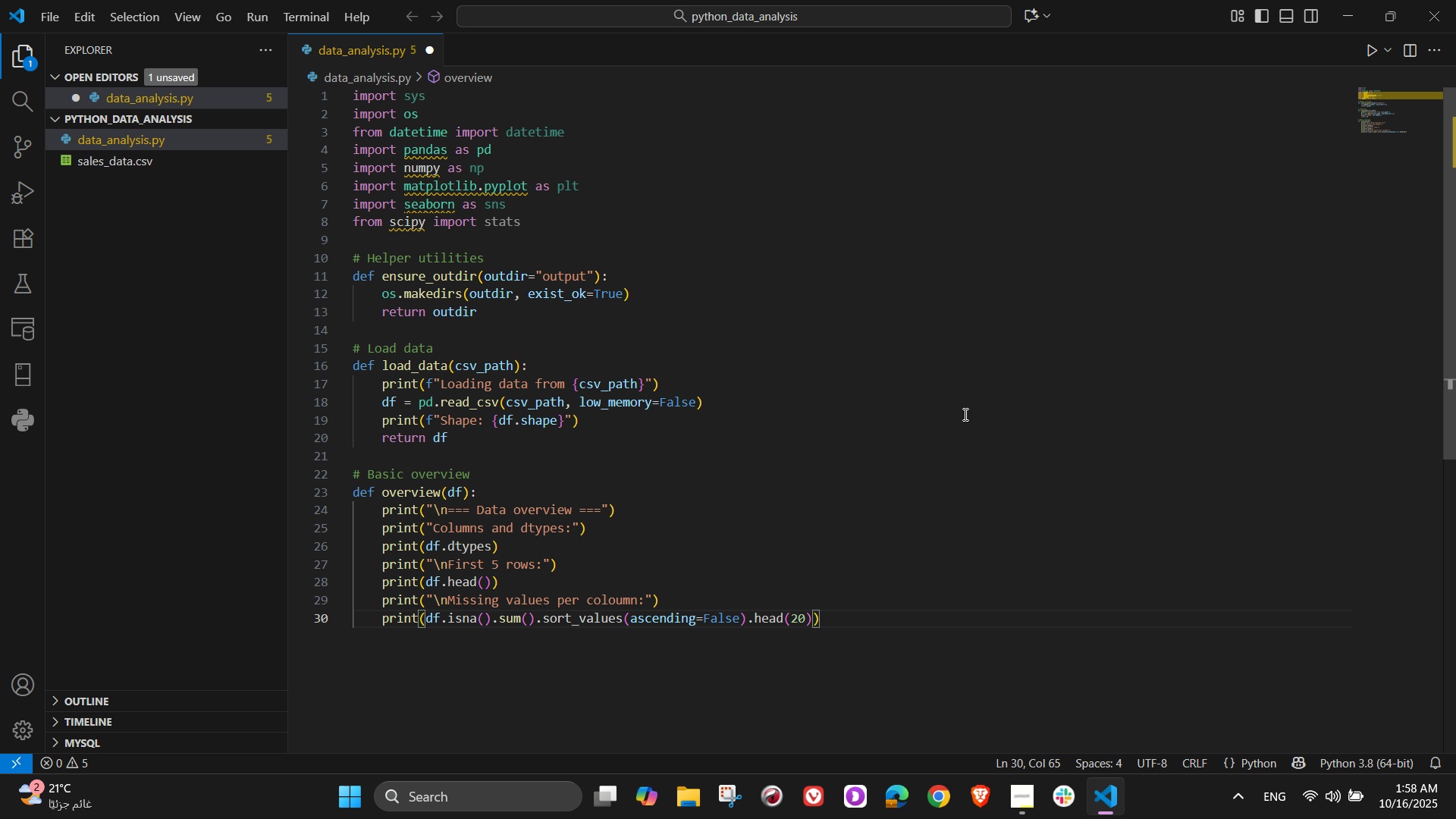 
wait(8.17)
 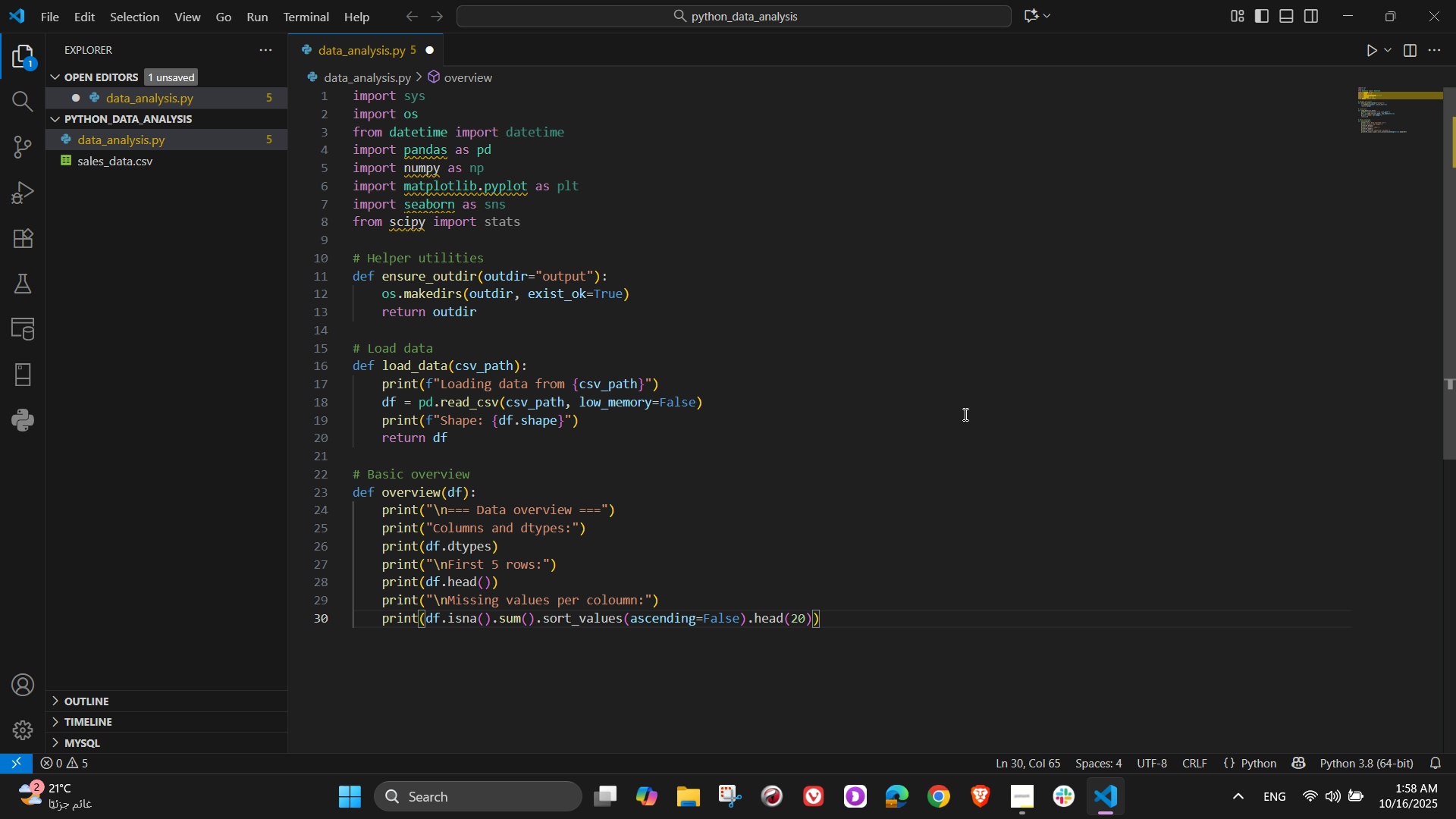 
key(NumpadEnter)
 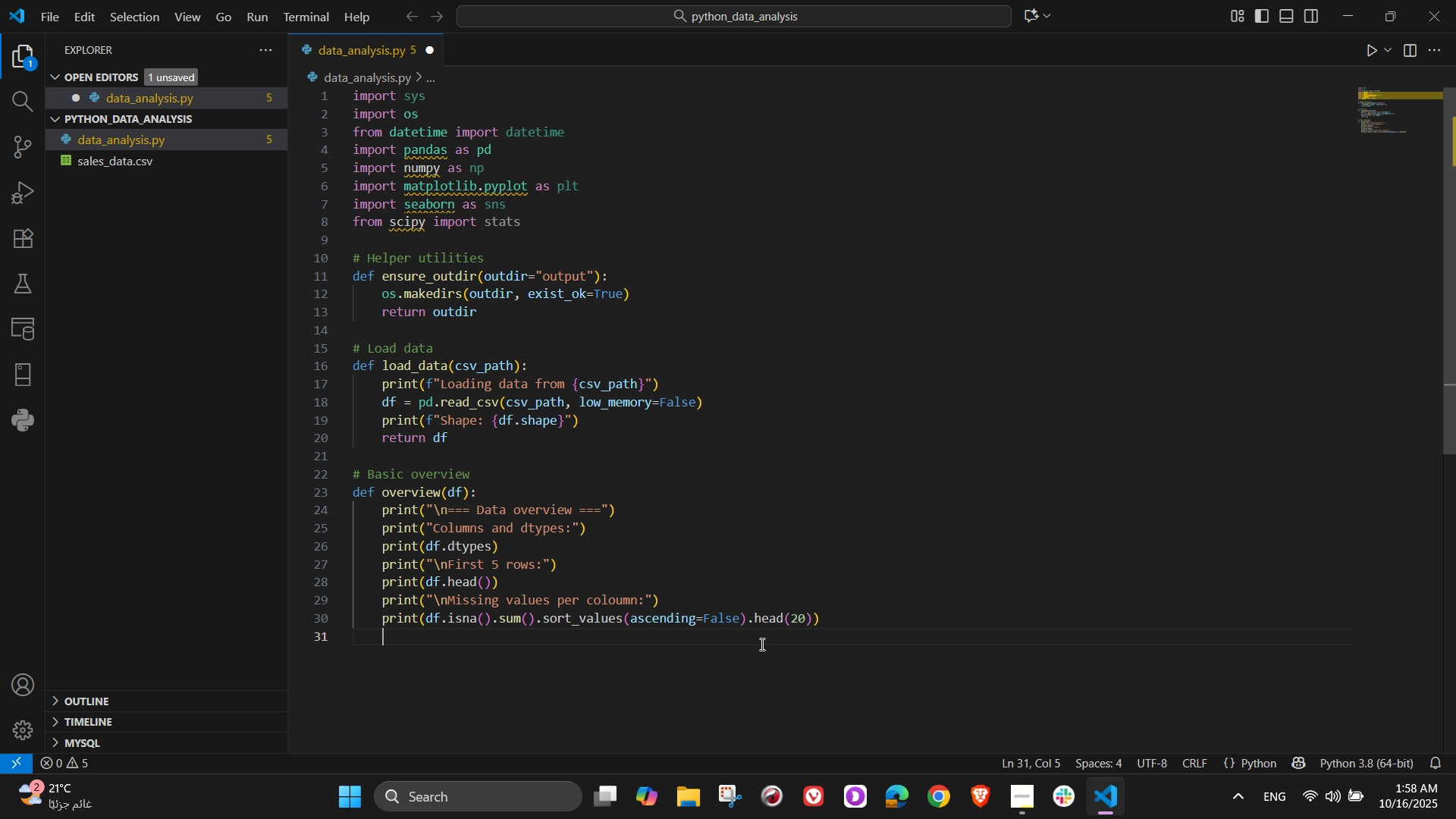 
type(print()
 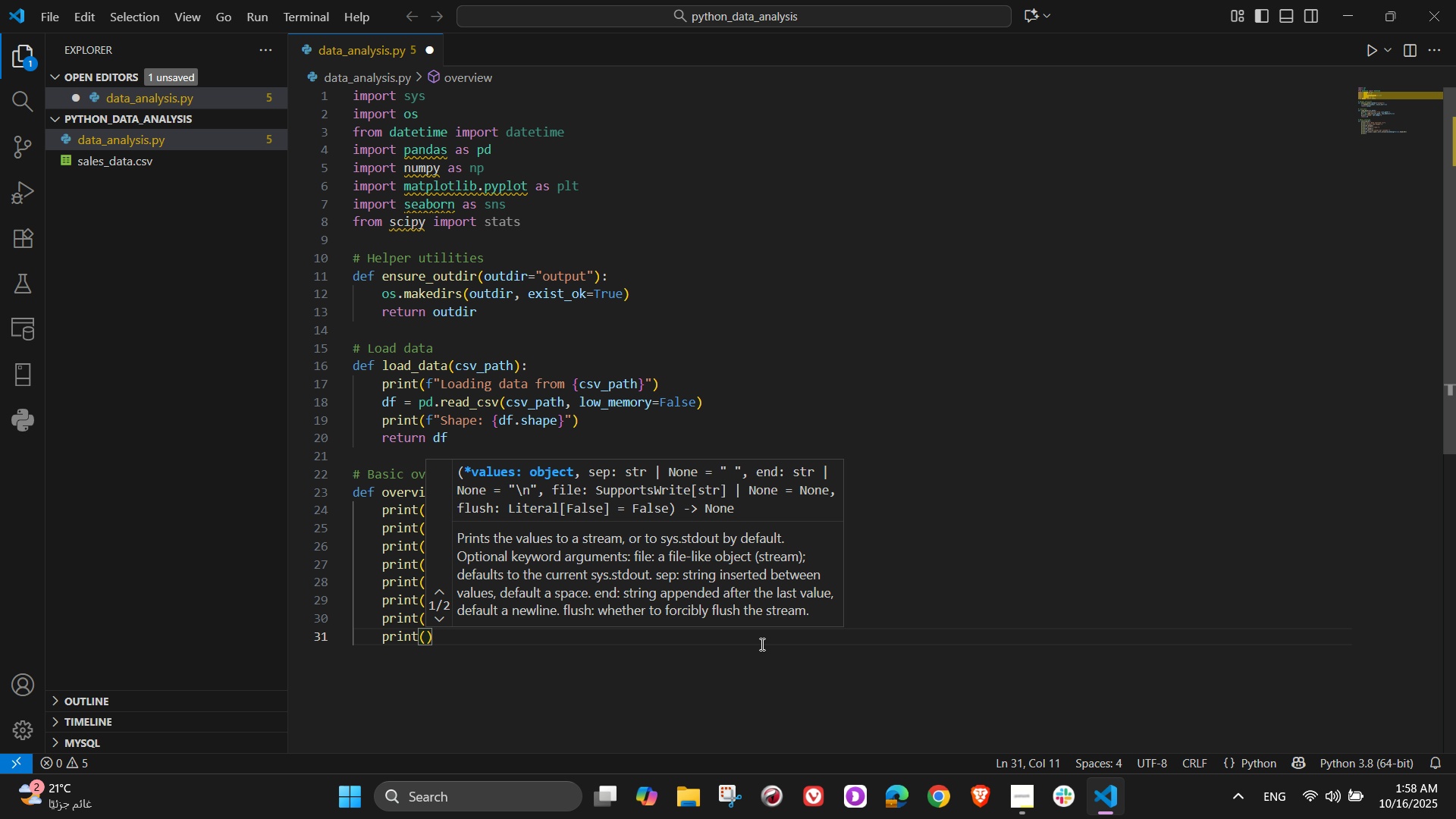 
wait(5.85)
 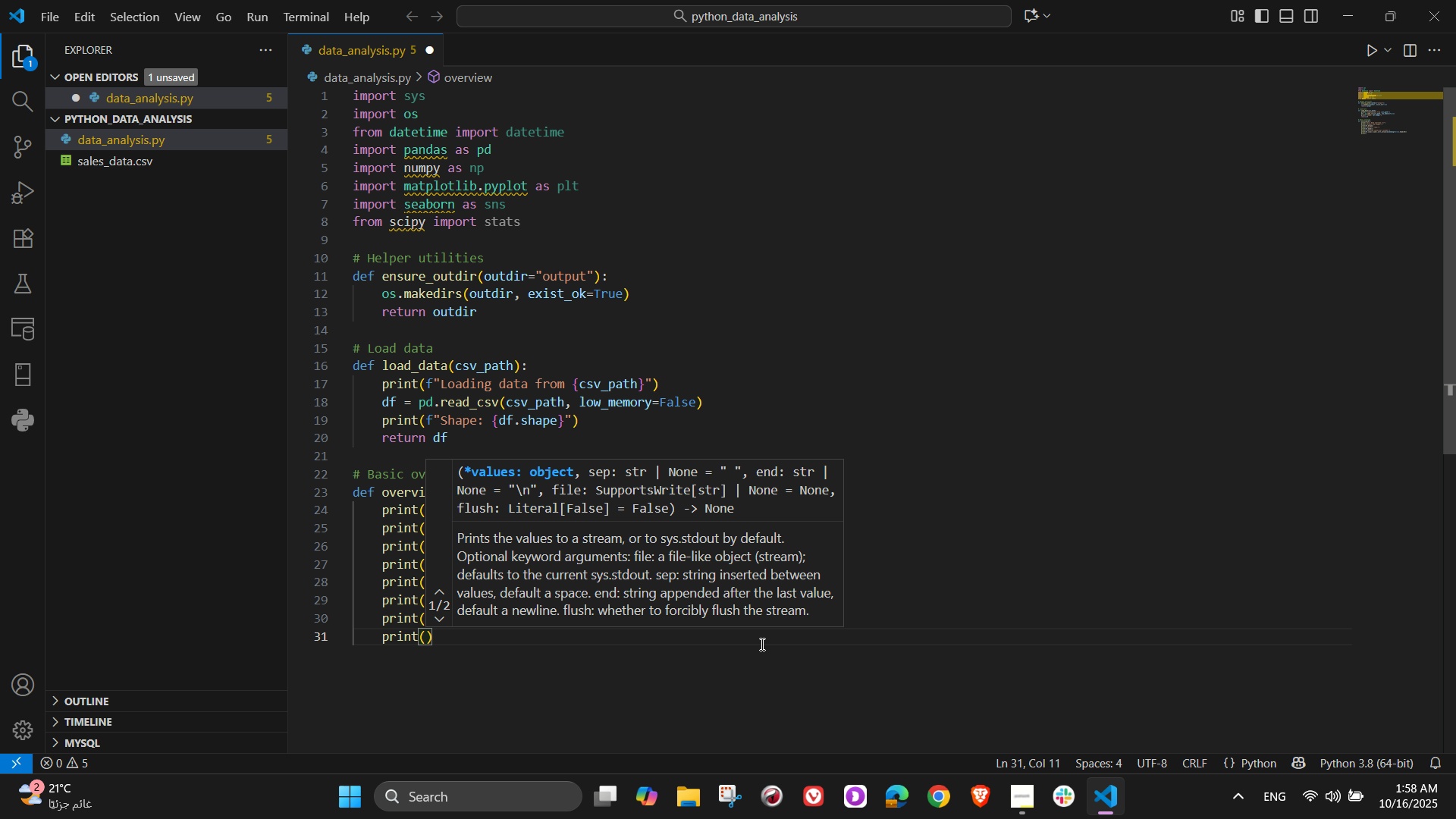 
type("\nBasic description)
key(Backspace)
key(Backspace)
key(Backspace)
type(ive stats)
 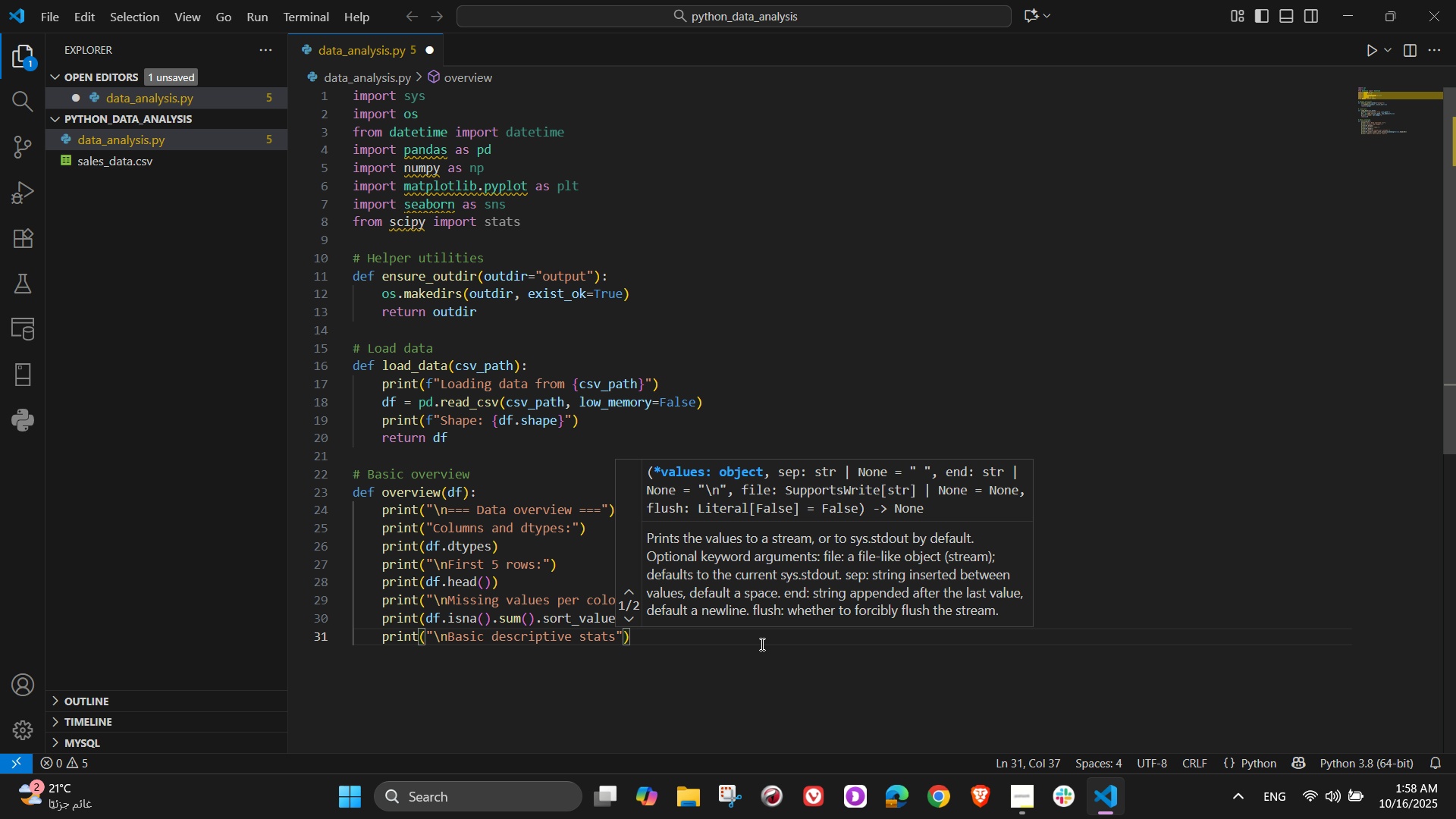 
type( ())
 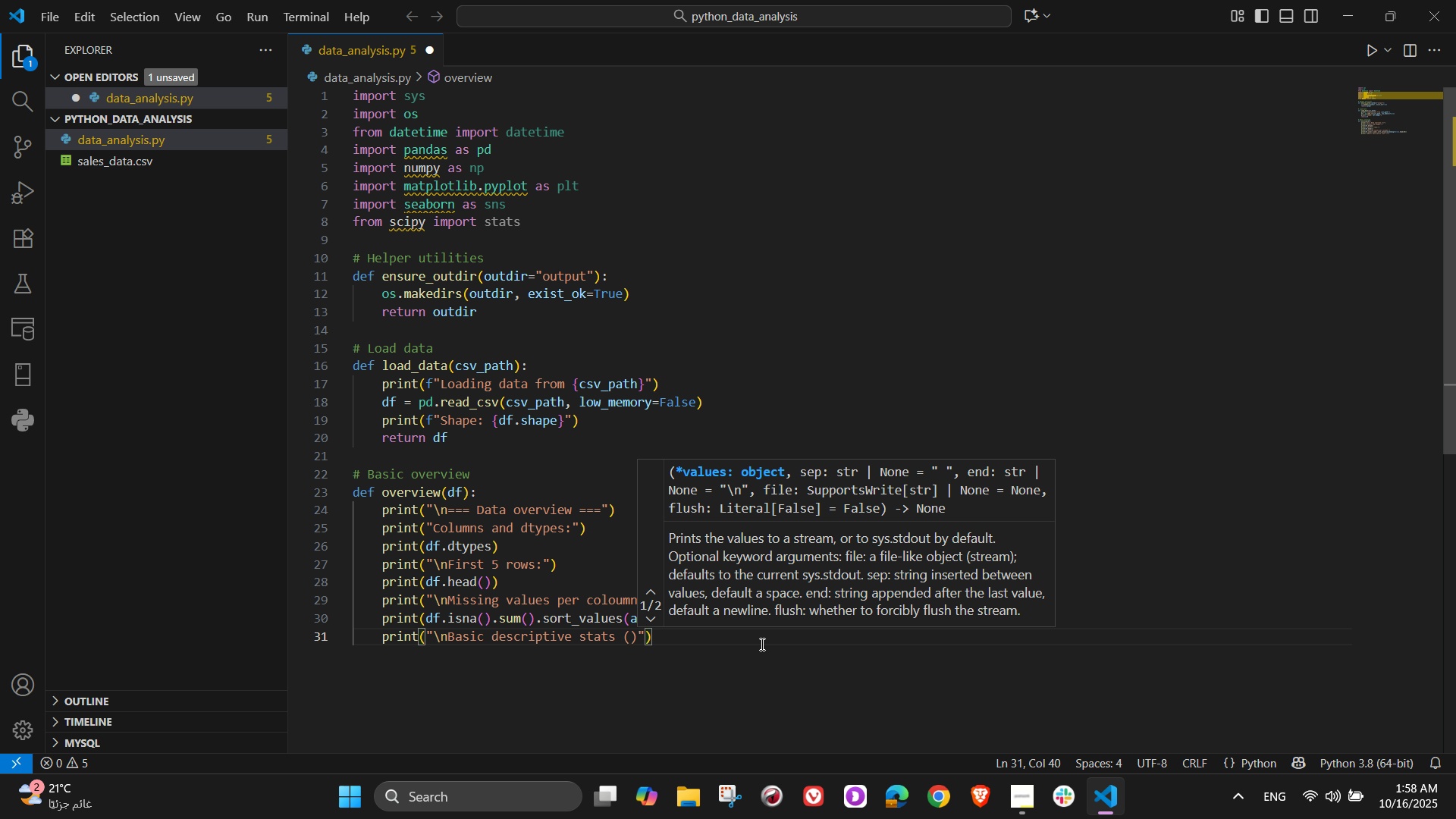 
 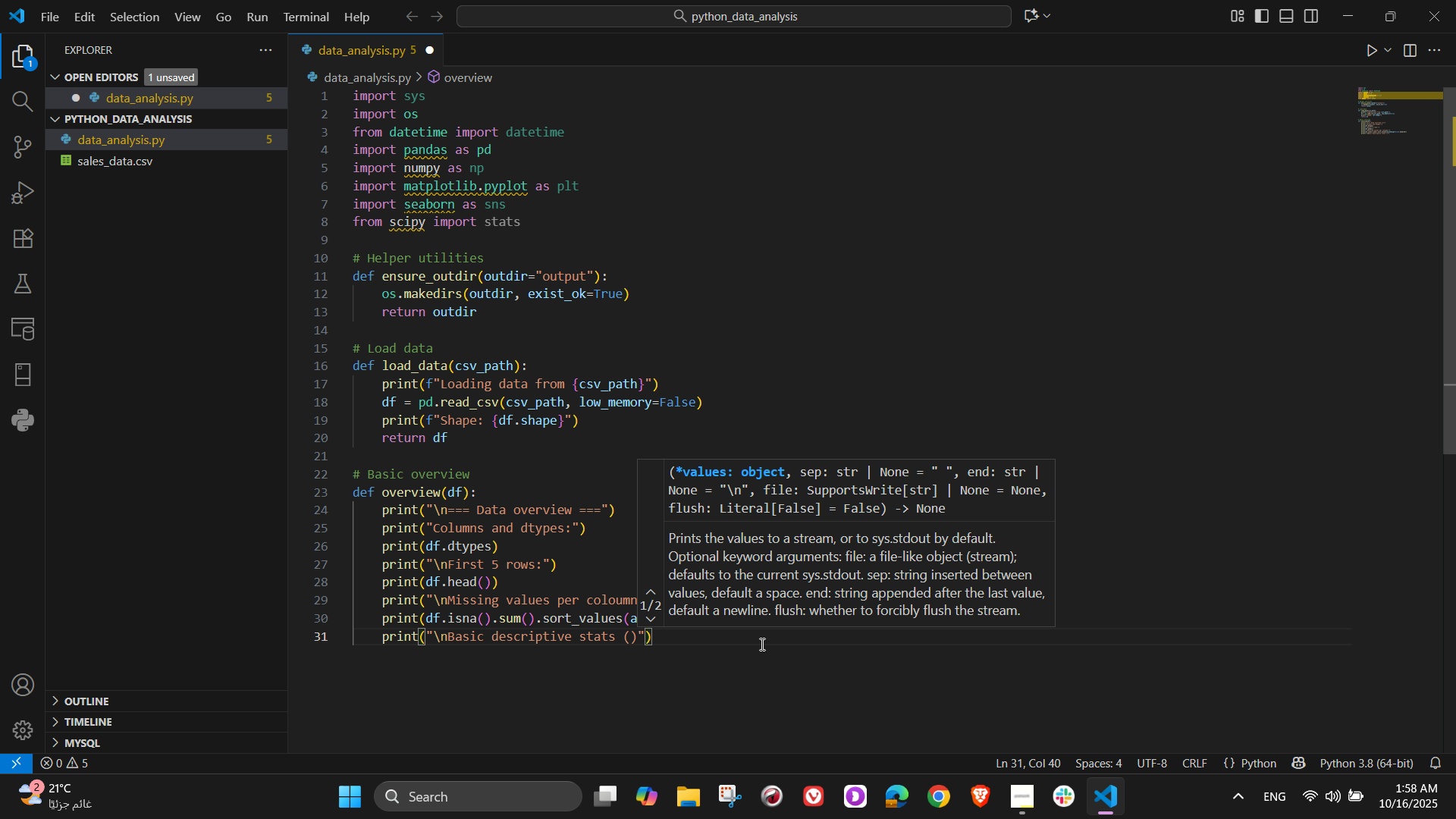 
key(ArrowLeft)
 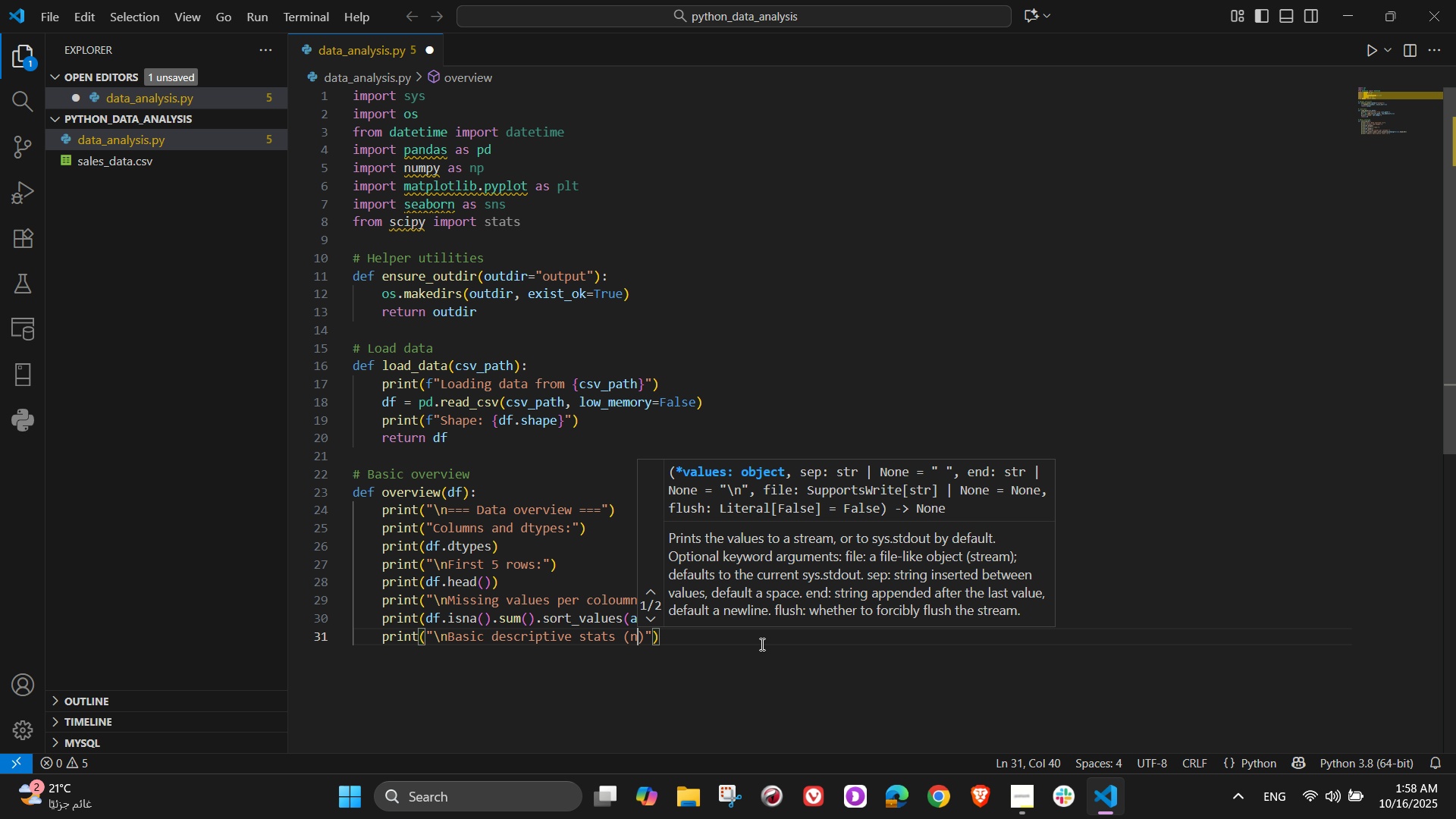 
type(numericak)
key(Backspace)
type(l)
 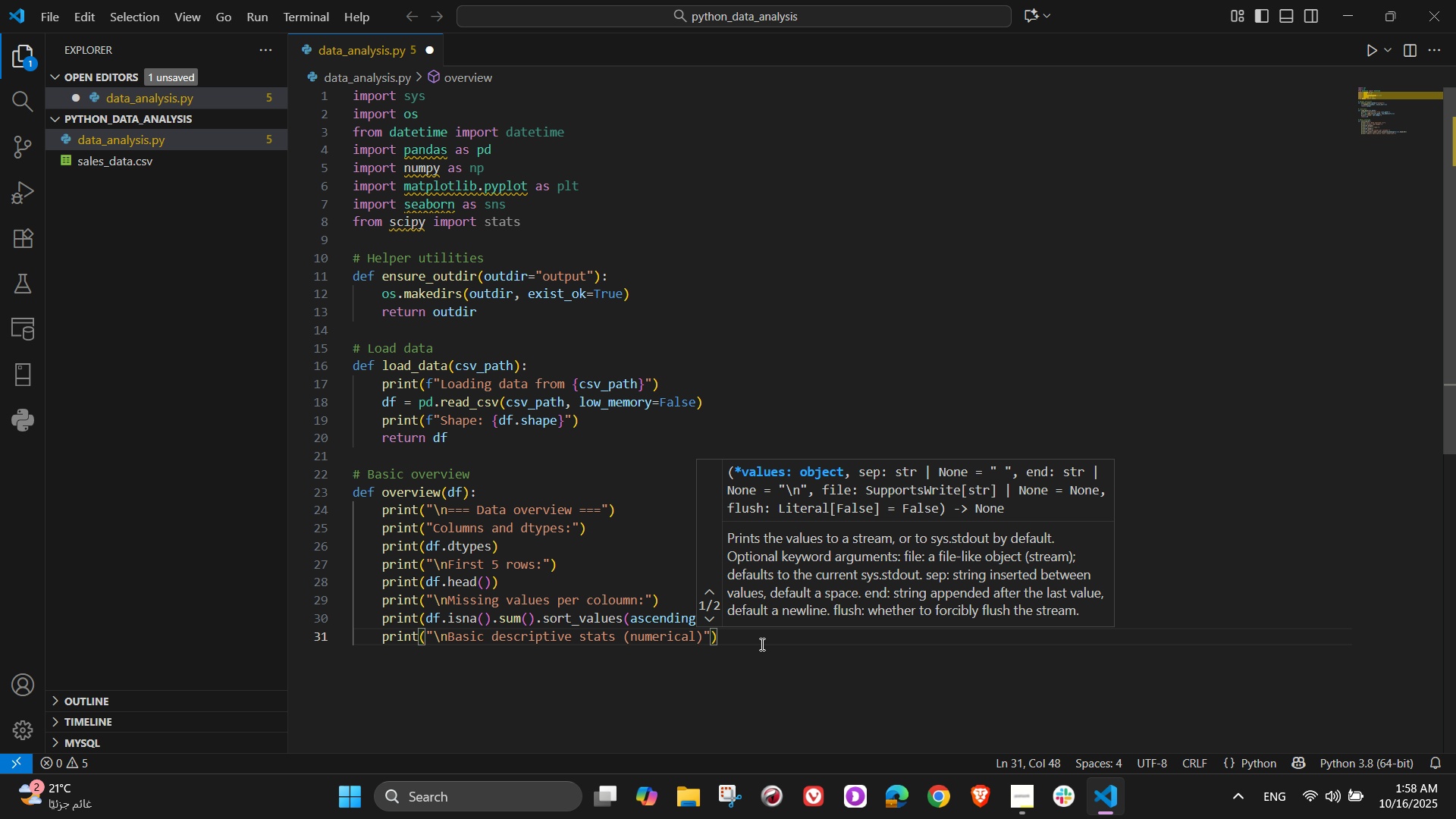 
key(ArrowRight)
 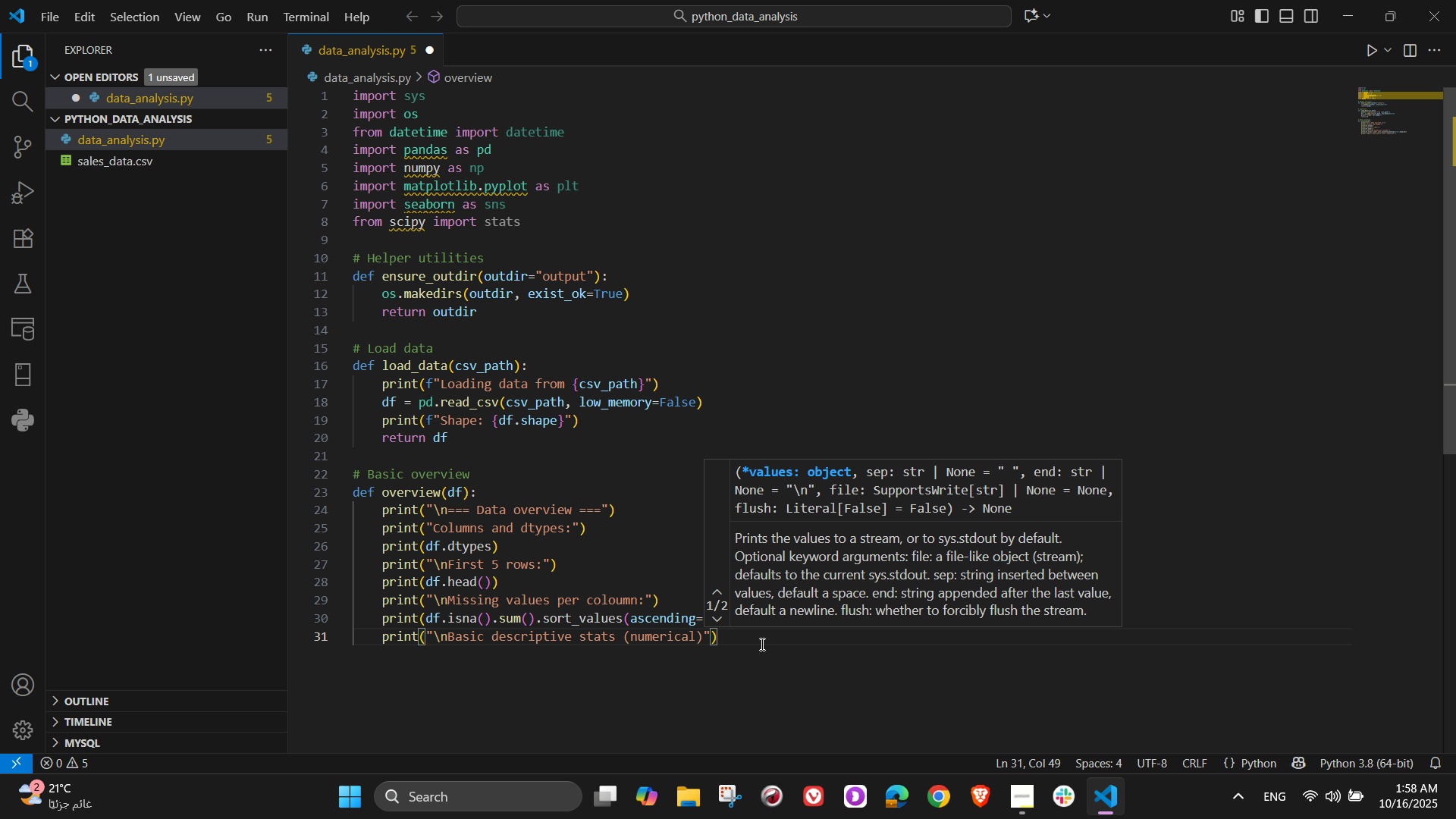 
key(Shift+Semicolon)
 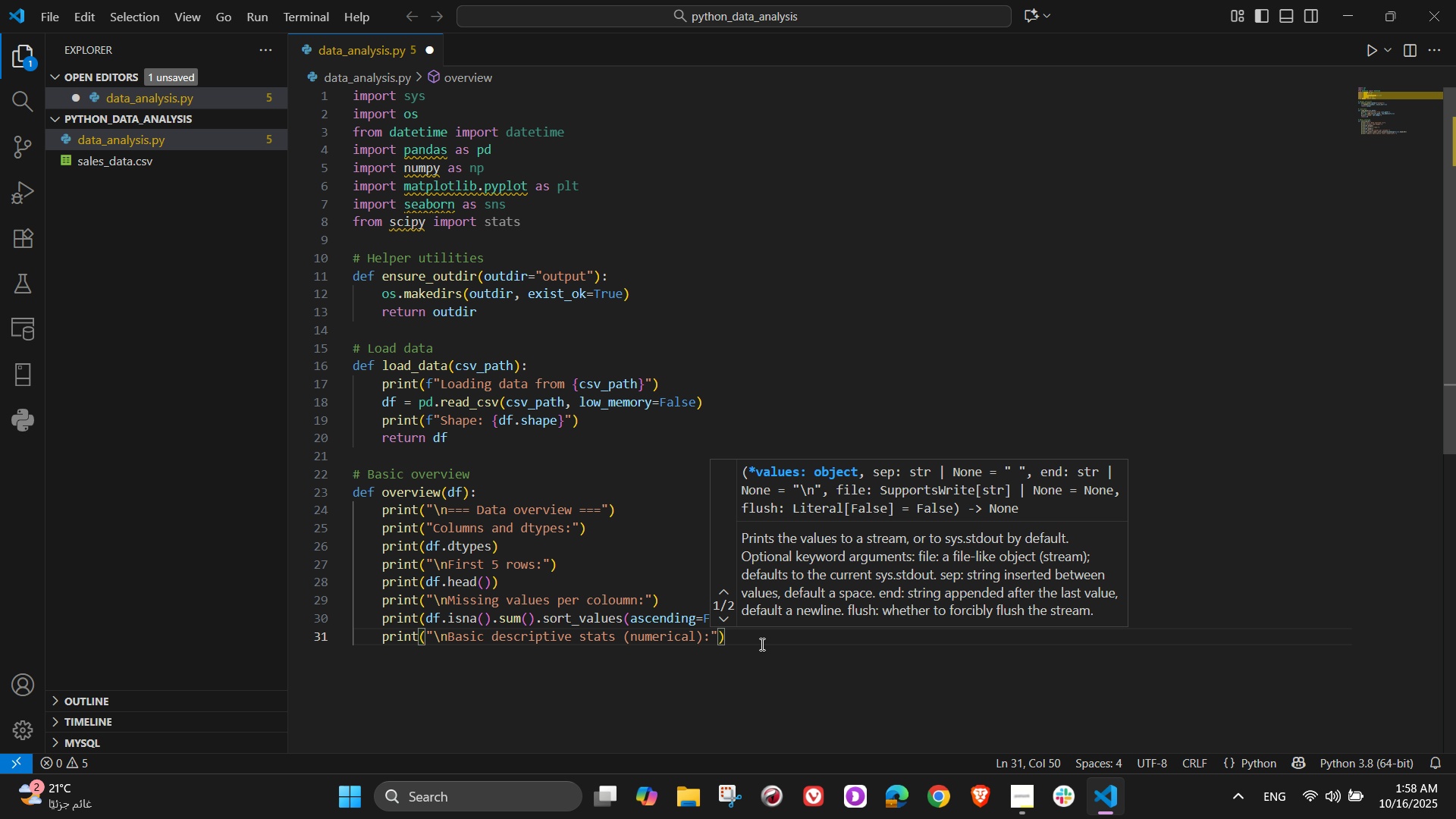 
key(ArrowRight)
 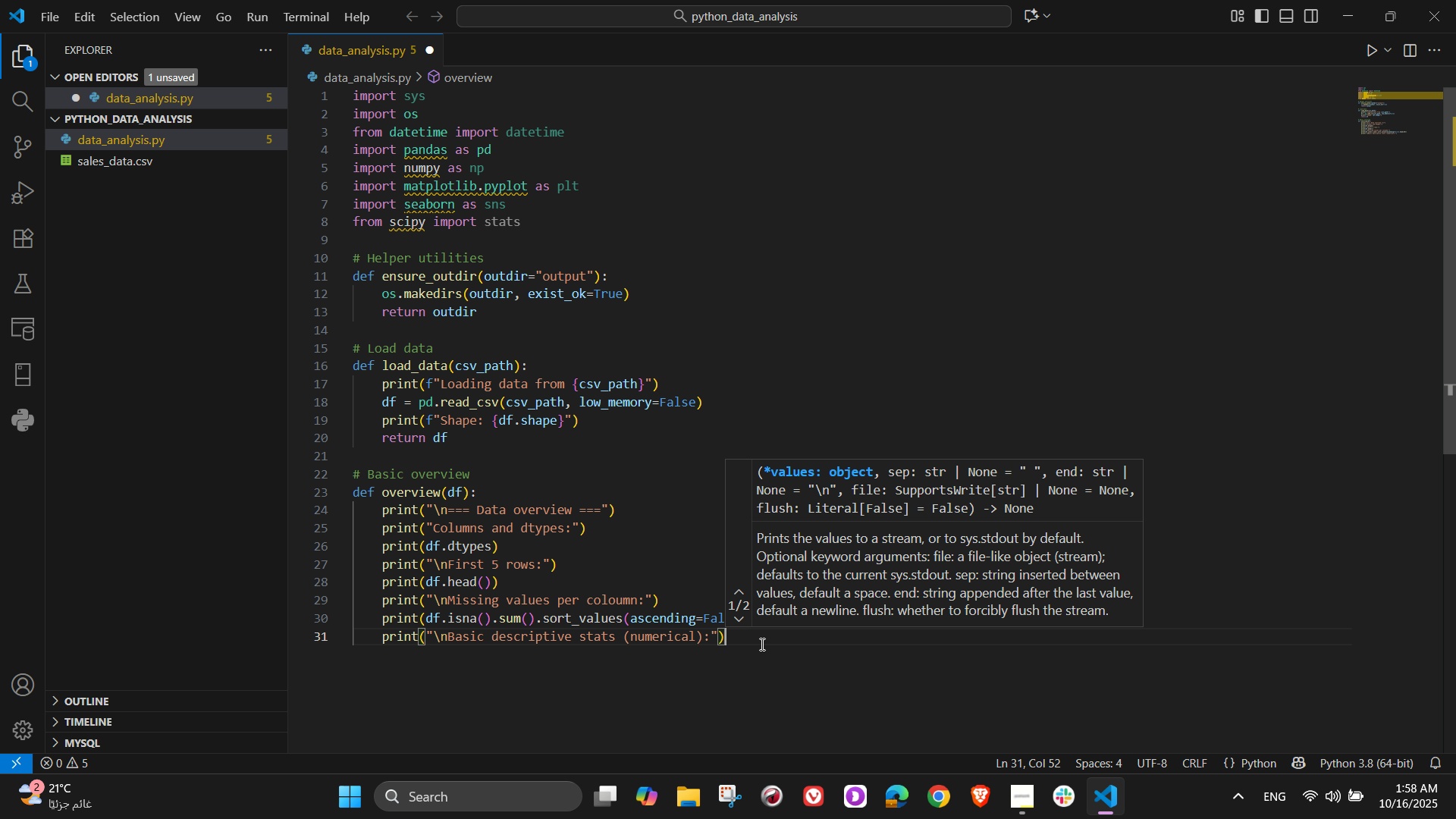 
key(ArrowRight)
 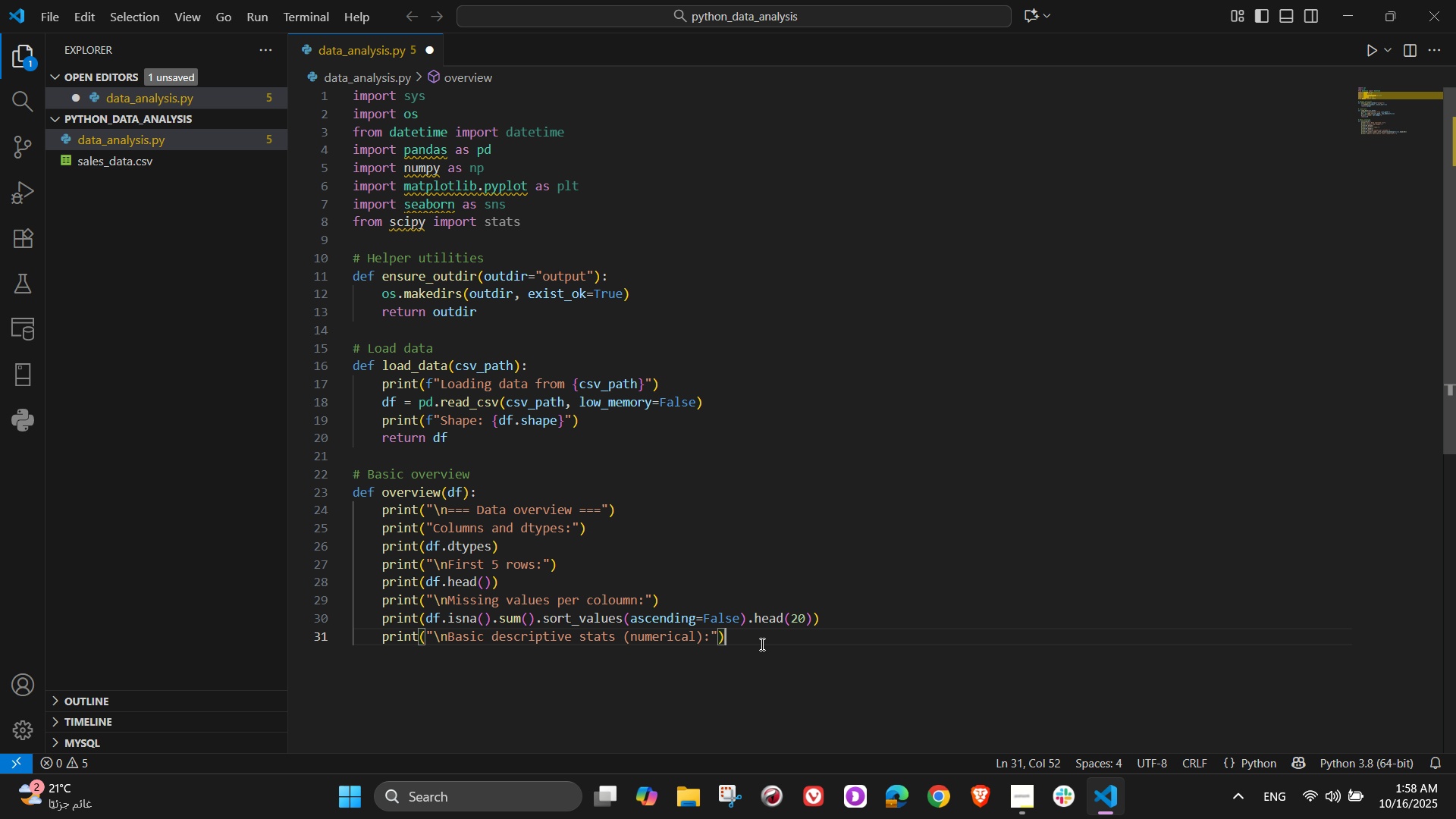 
key(NumpadEnter)
 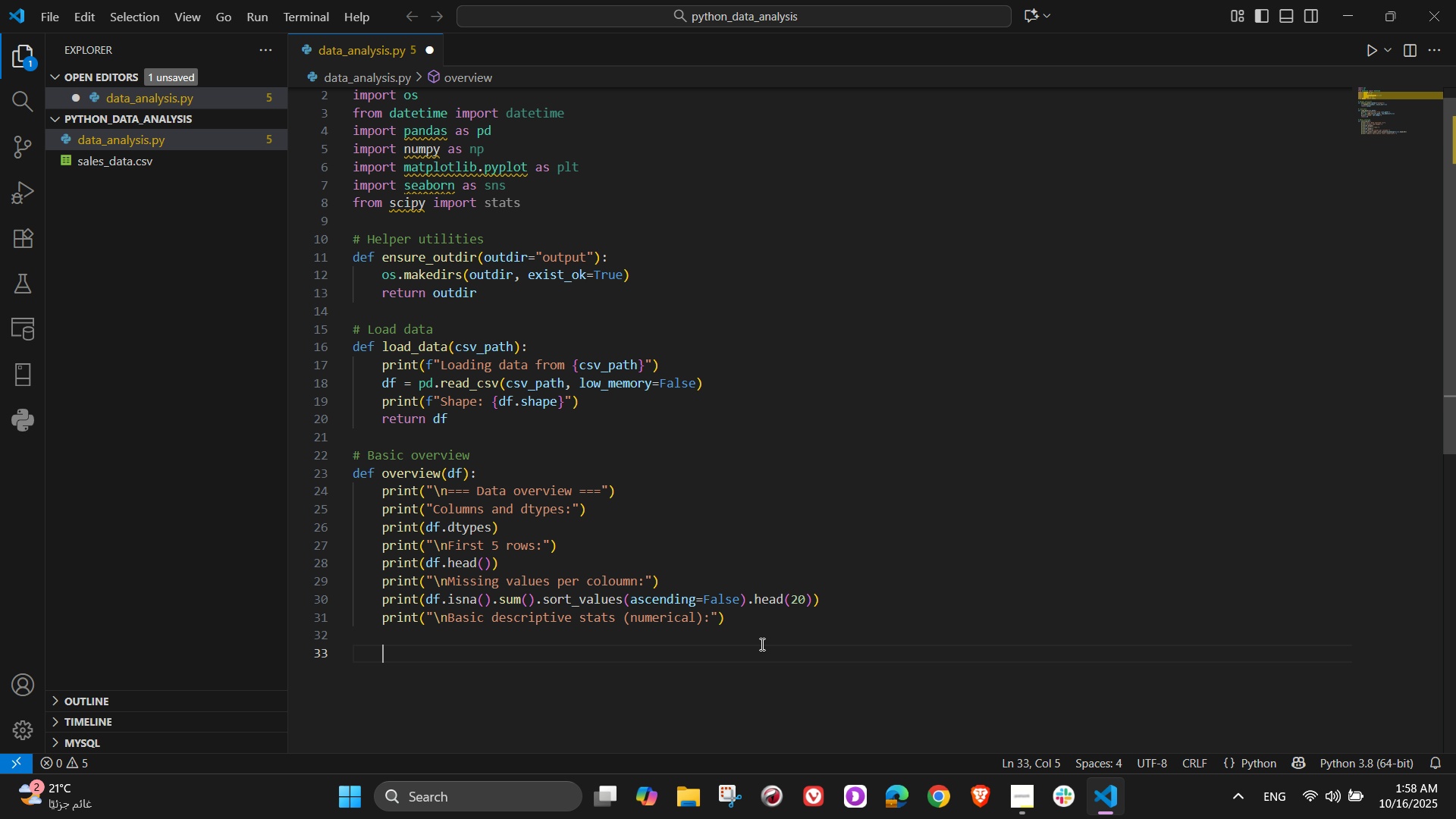 
key(NumpadEnter)
 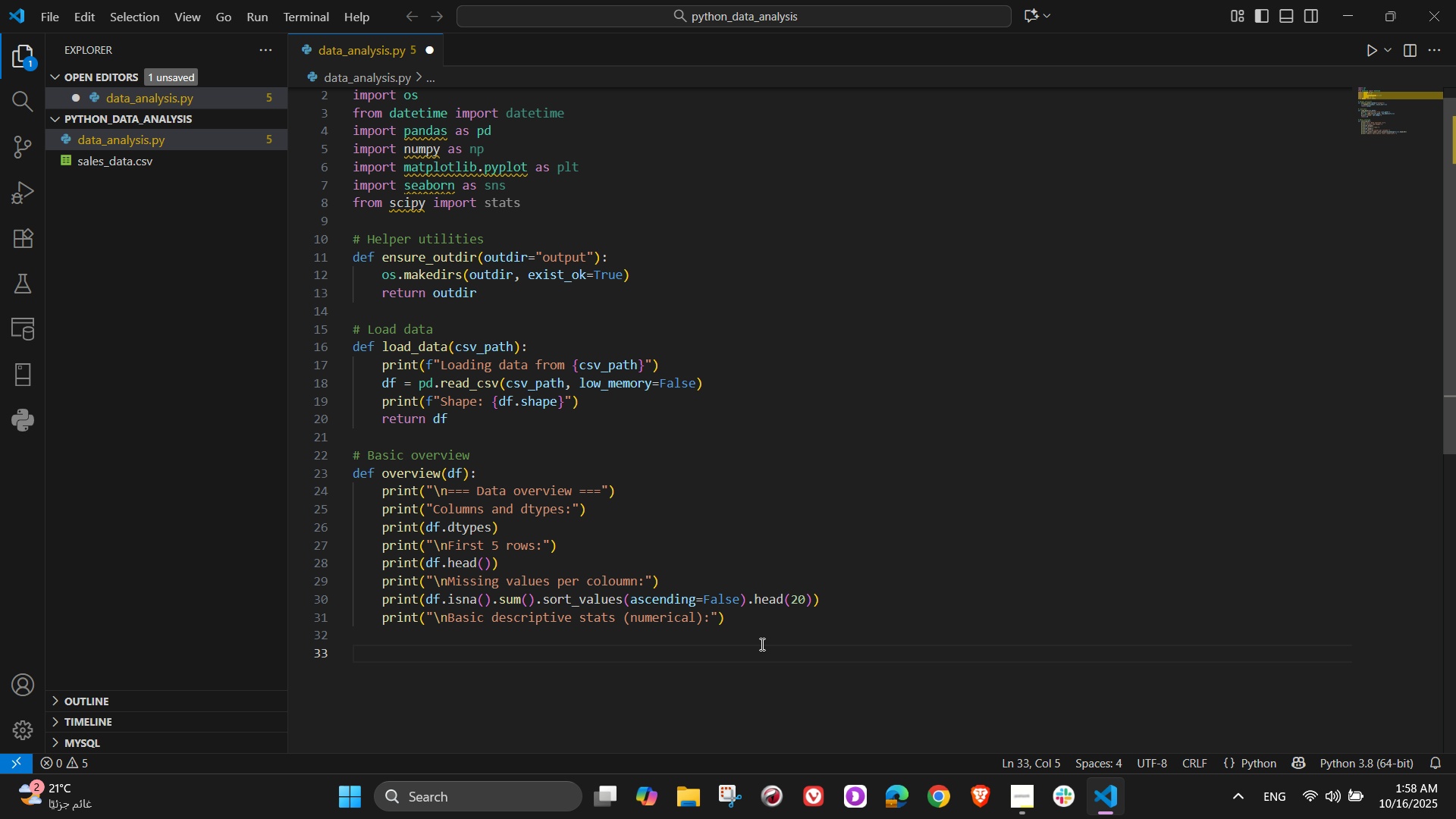 
key(Backspace)
 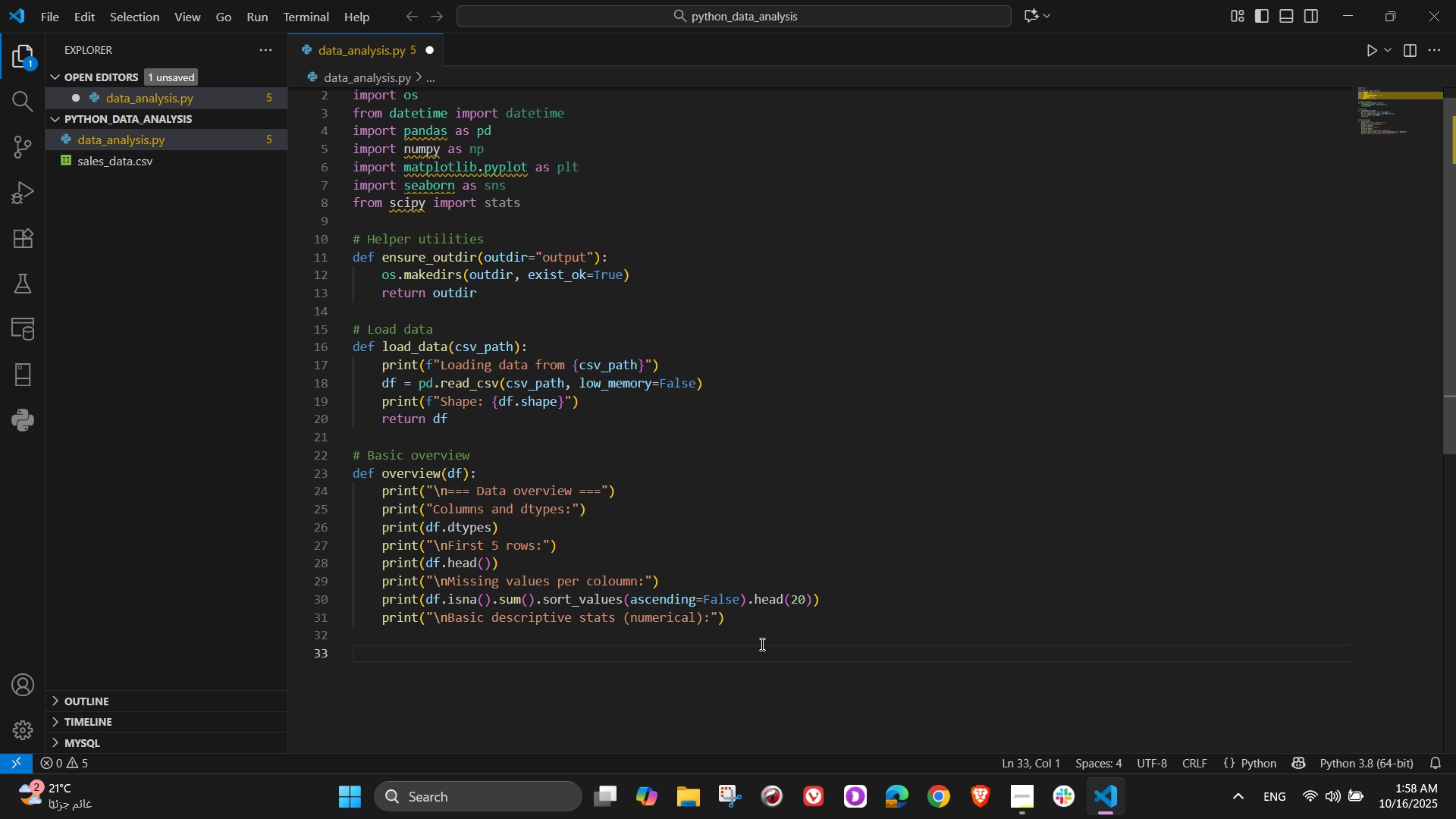 
key(Backspace)
 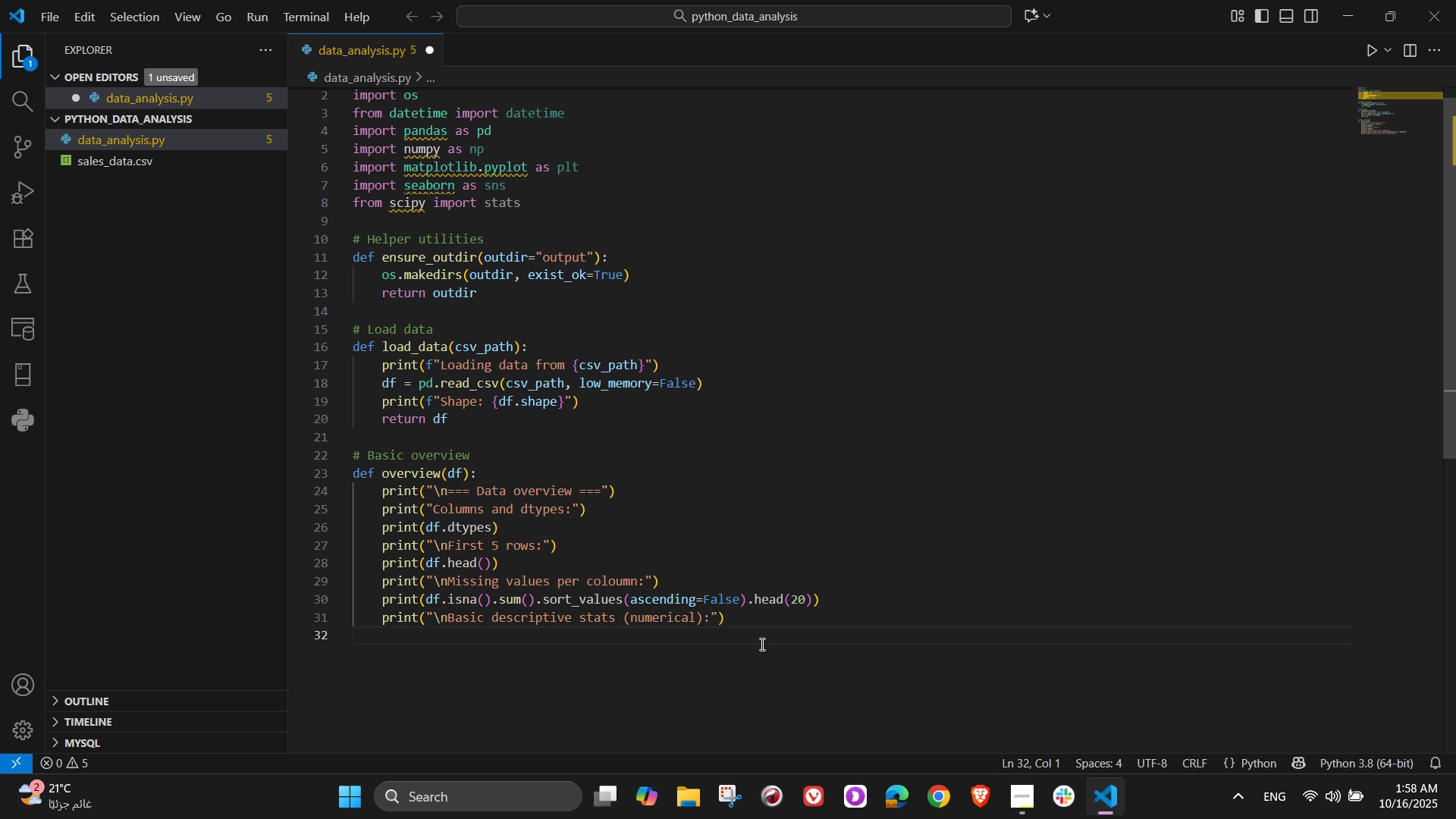 
key(Tab)
 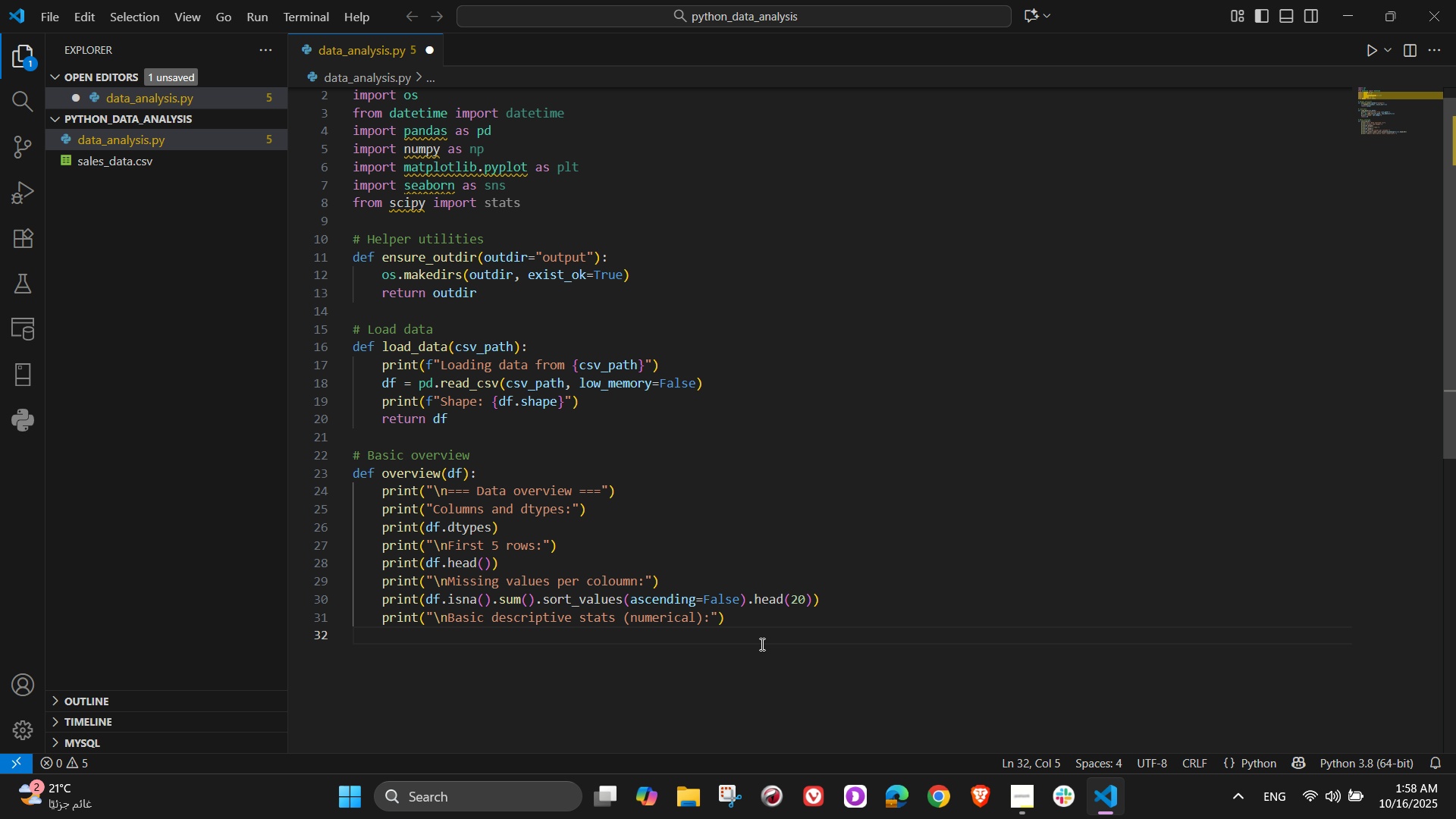 
type(print(df.description)
key(Backspace)
key(Backspace)
key(Backspace)
key(Backspace)
key(Backspace)
type(c)
key(Backspace)
type(be()
 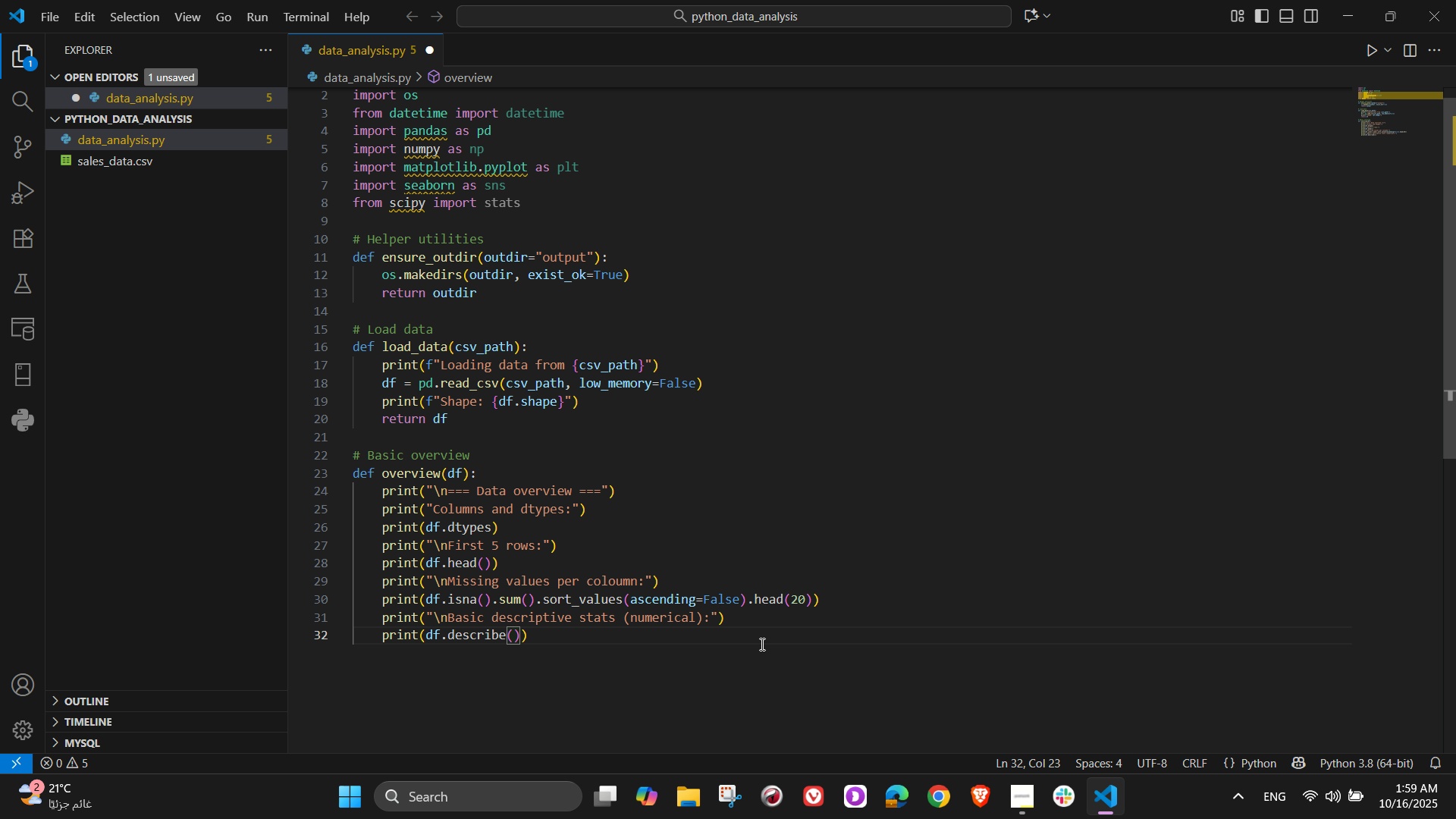 
key(ArrowRight)
 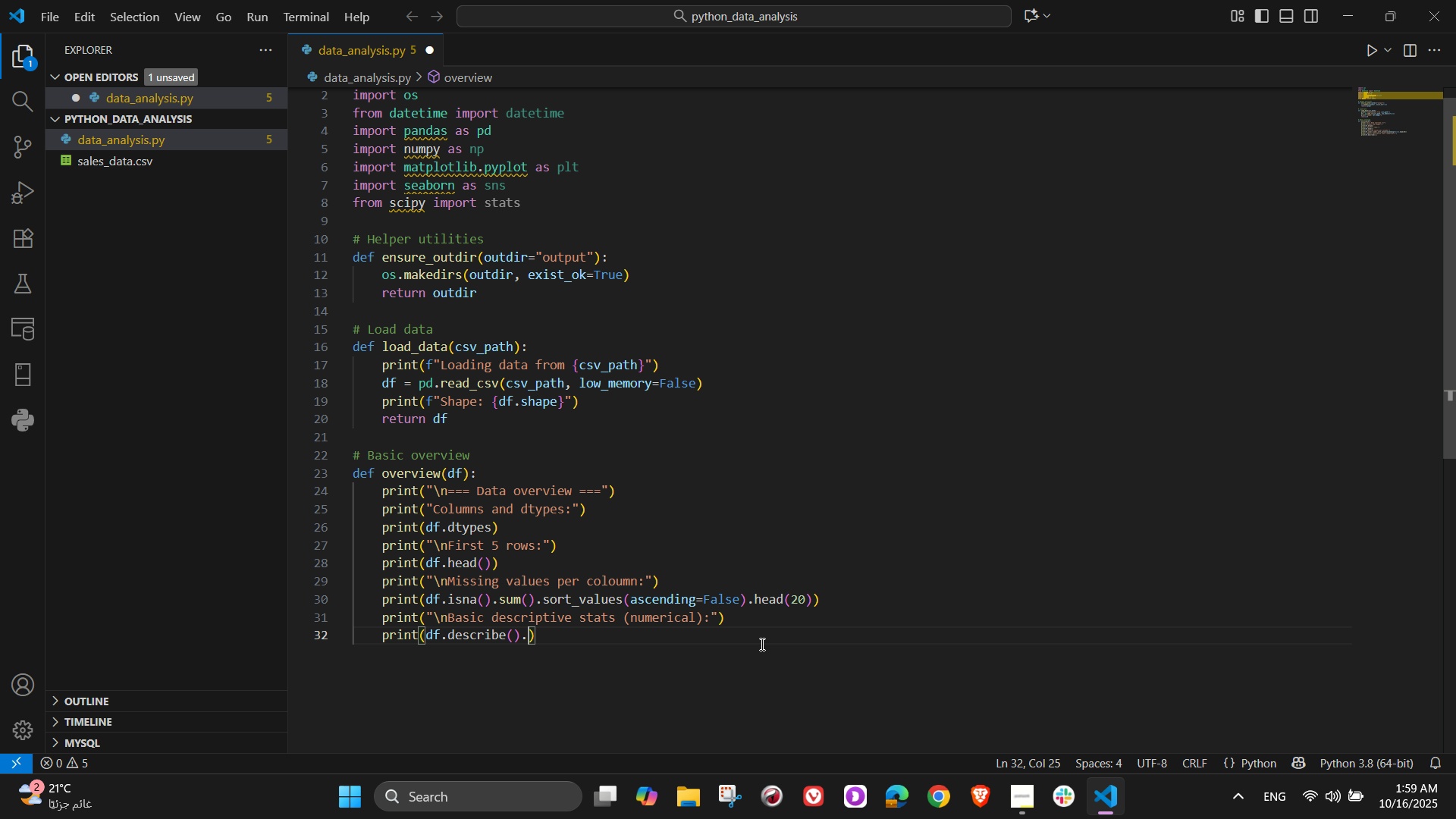 
key(NumpadDecimal)
 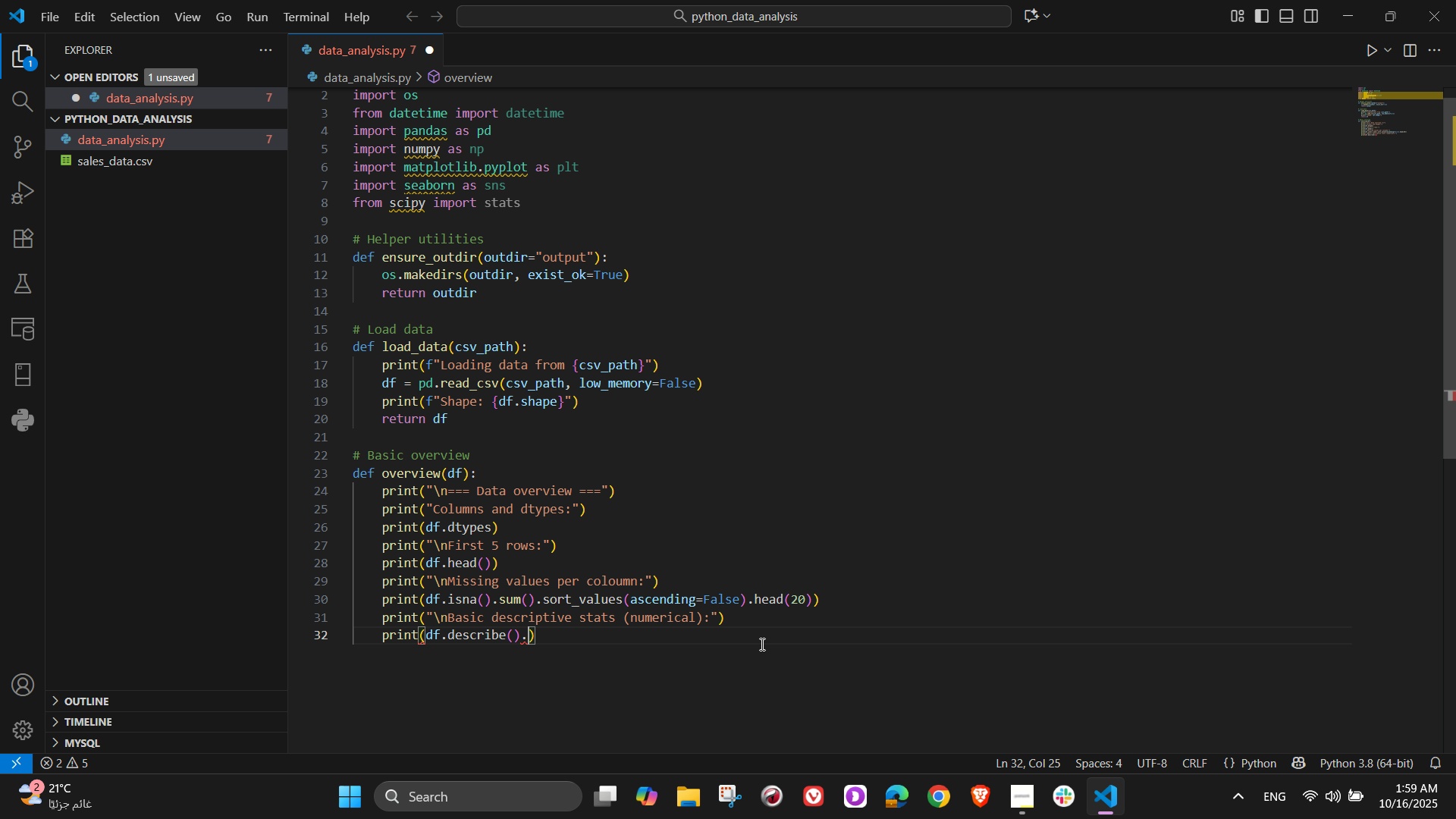 
key(Shift+T)
 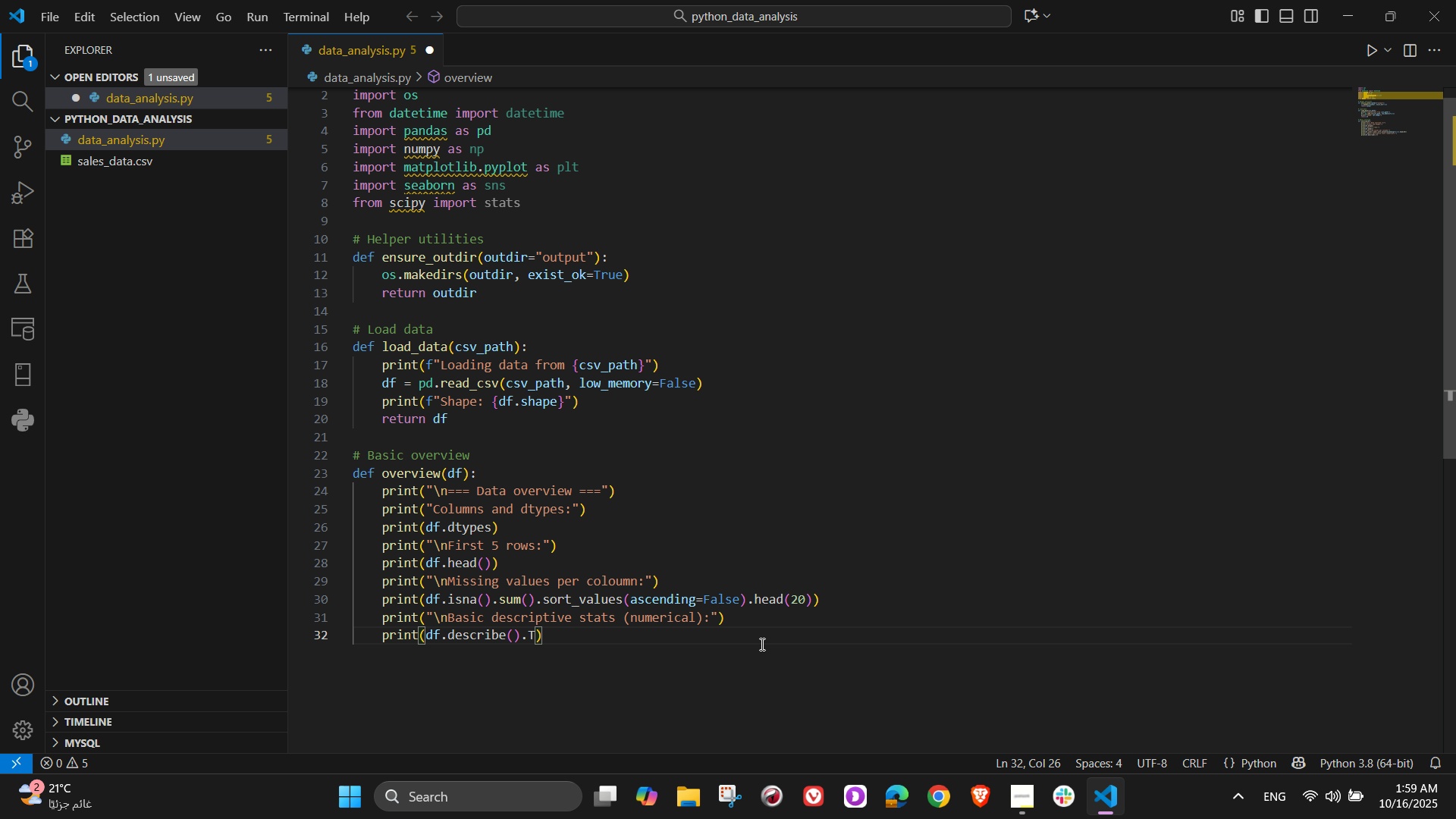 
key(ArrowRight)
 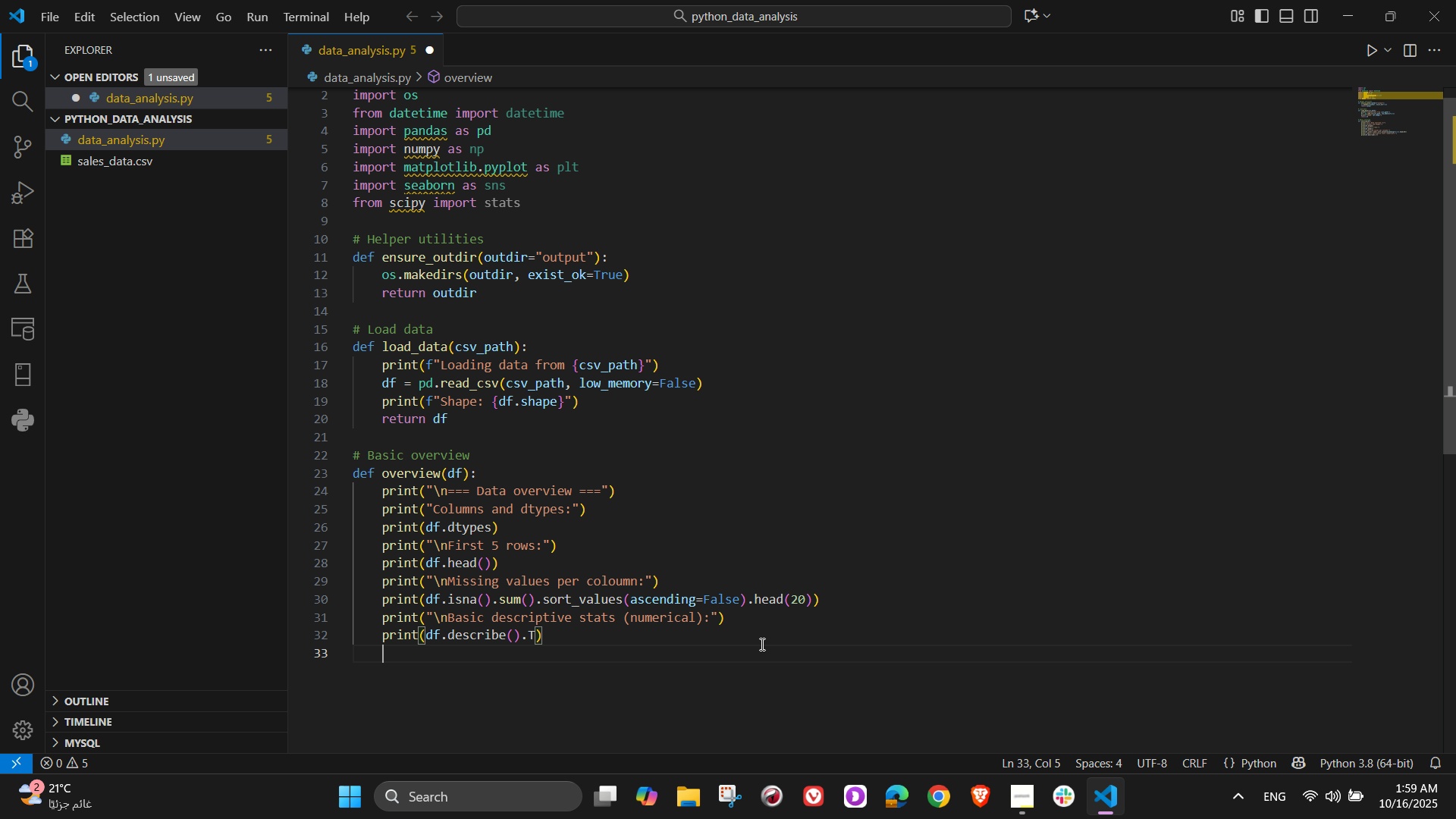 
key(NumpadEnter)
 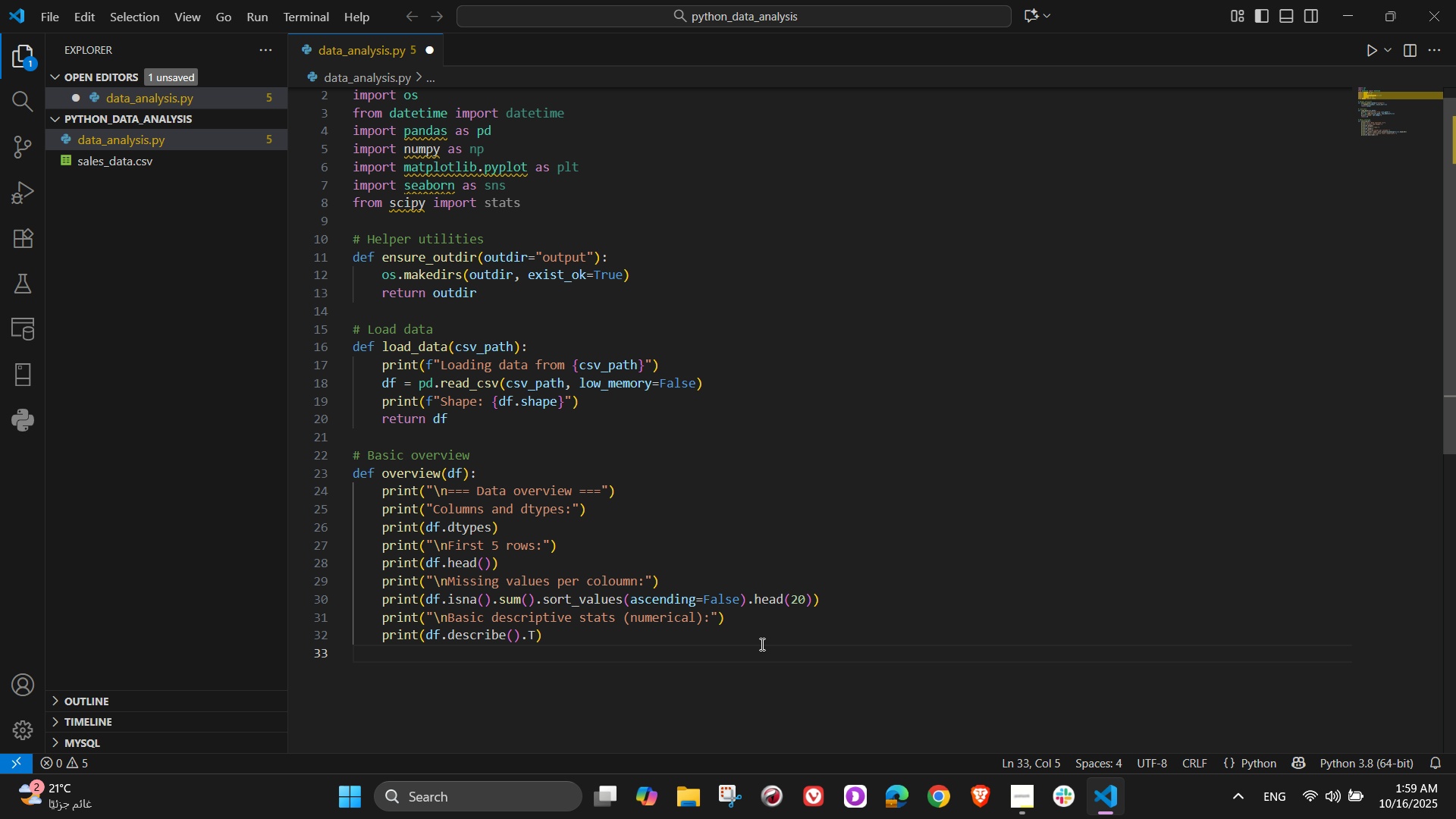 
wait(6.05)
 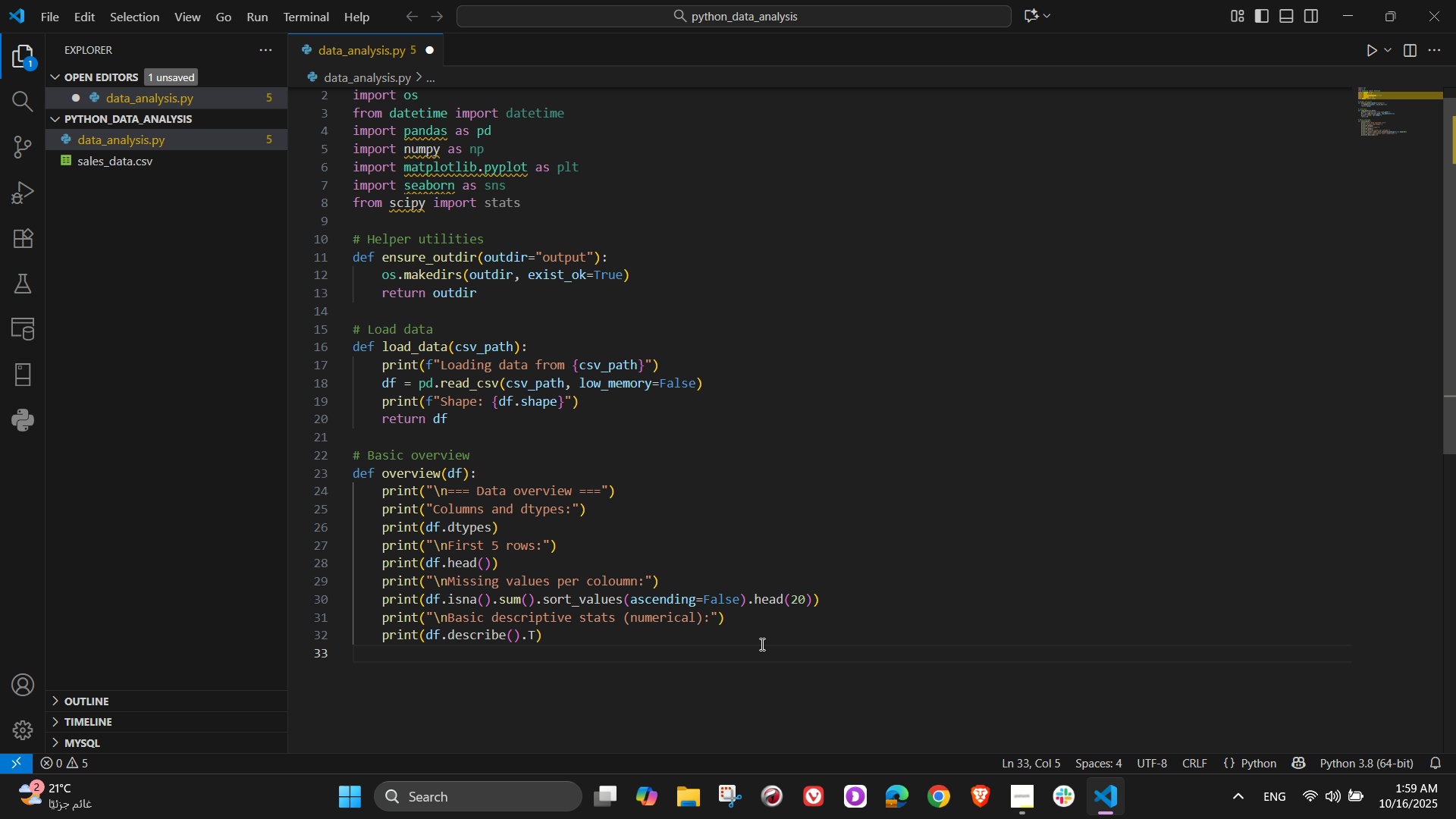 
key(NumpadEnter)
key(Backspace)
type(# Cleaning)
 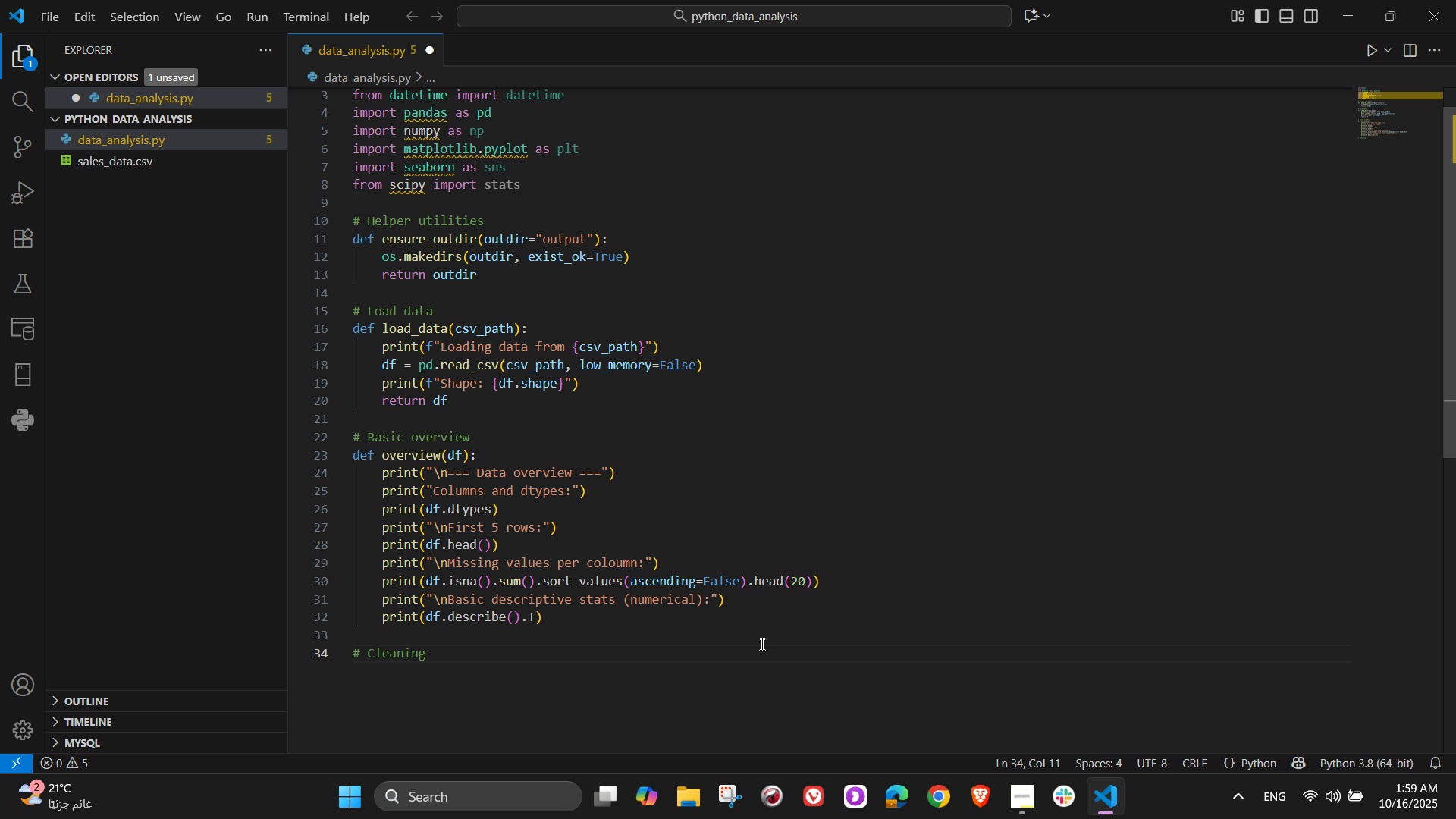 
wait(12.59)
 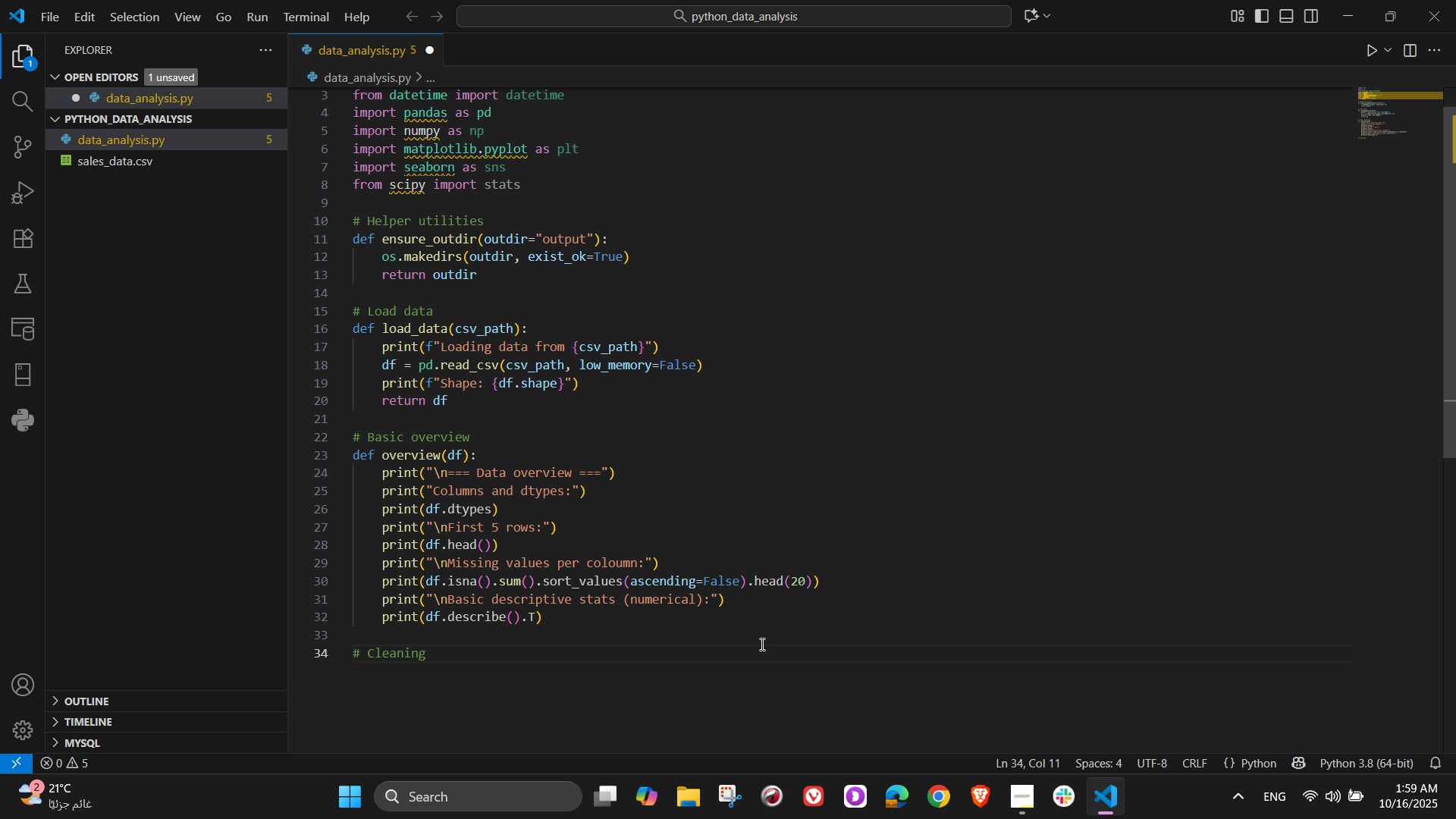 
type( & Preo)
key(Backspace)
type(processing)
key(NumpadEnter)
 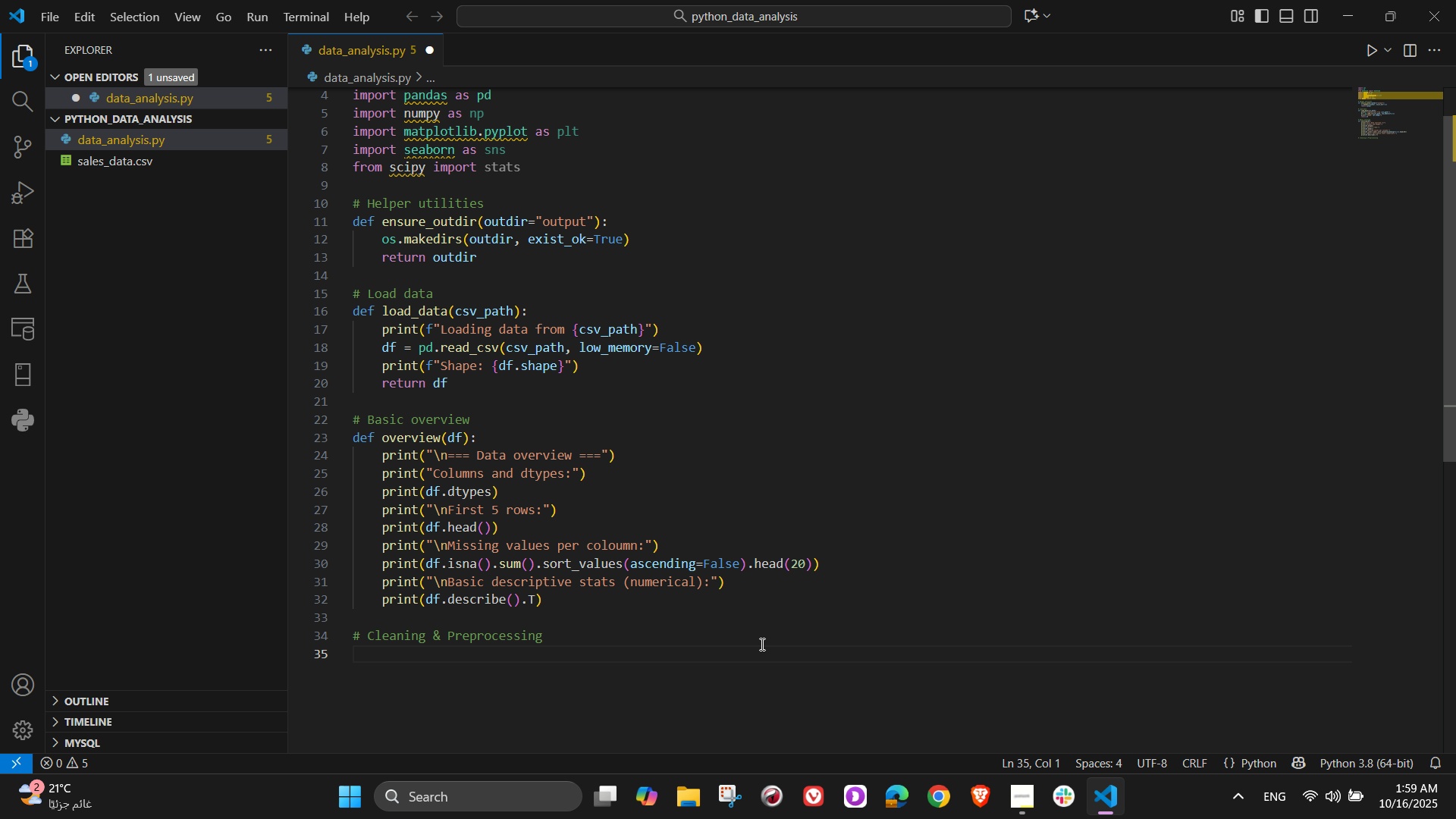 
wait(5.25)
 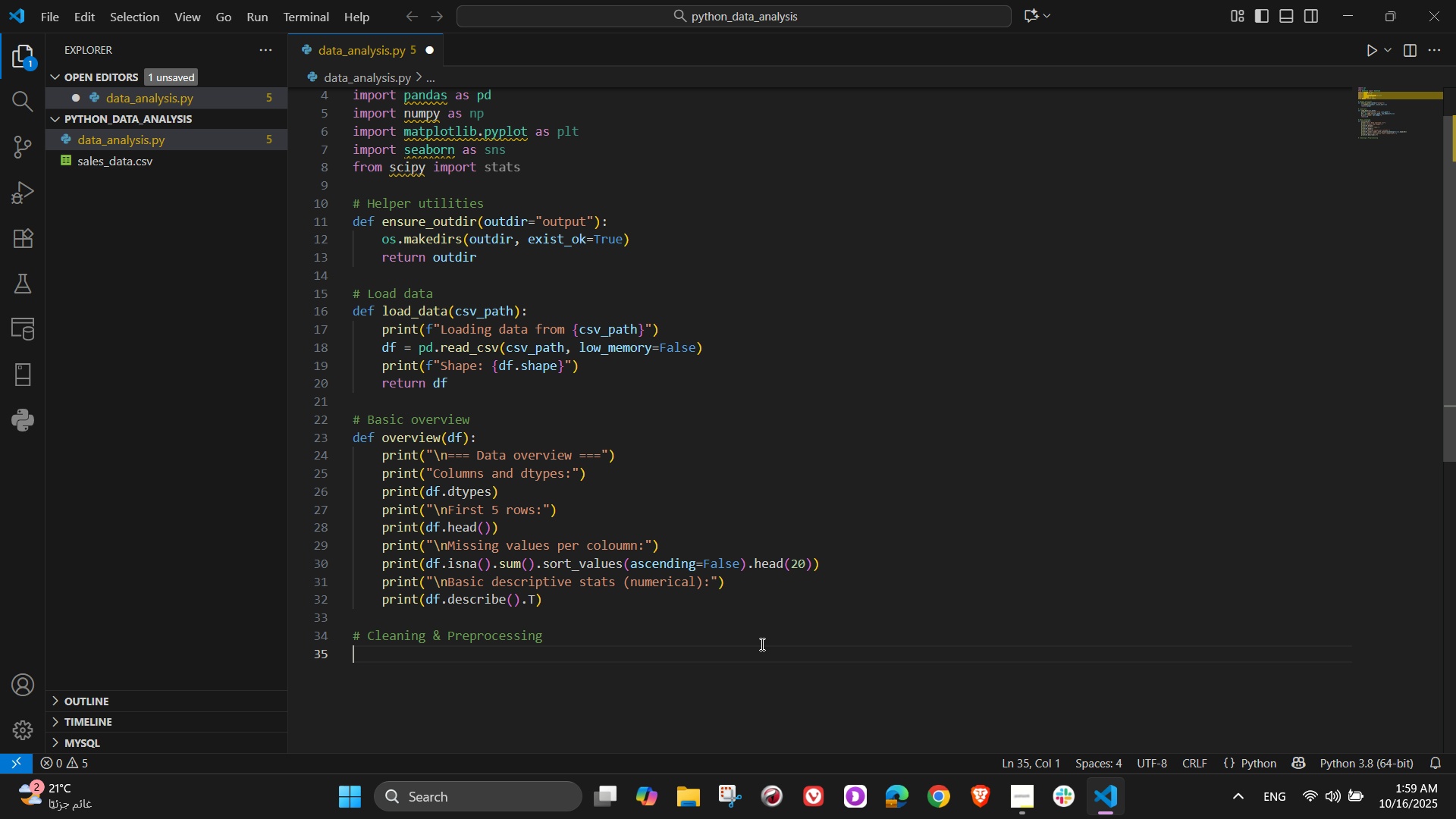 
type(def cleam)
key(Backspace)
type(n_data(df, drop_thresh=0.8, data)
key(Backspace)
type(etime)
 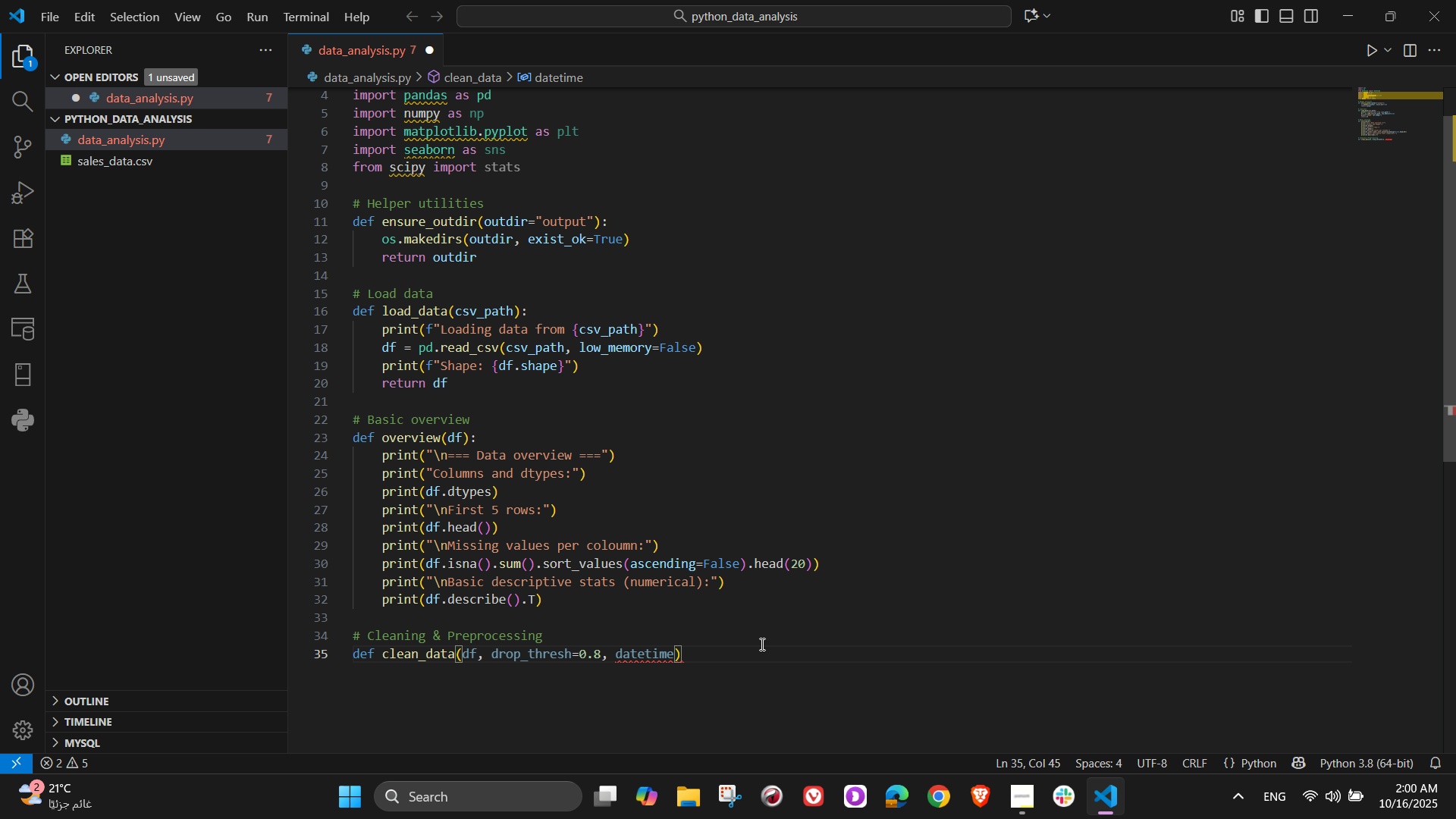 
type(_columns=None)
 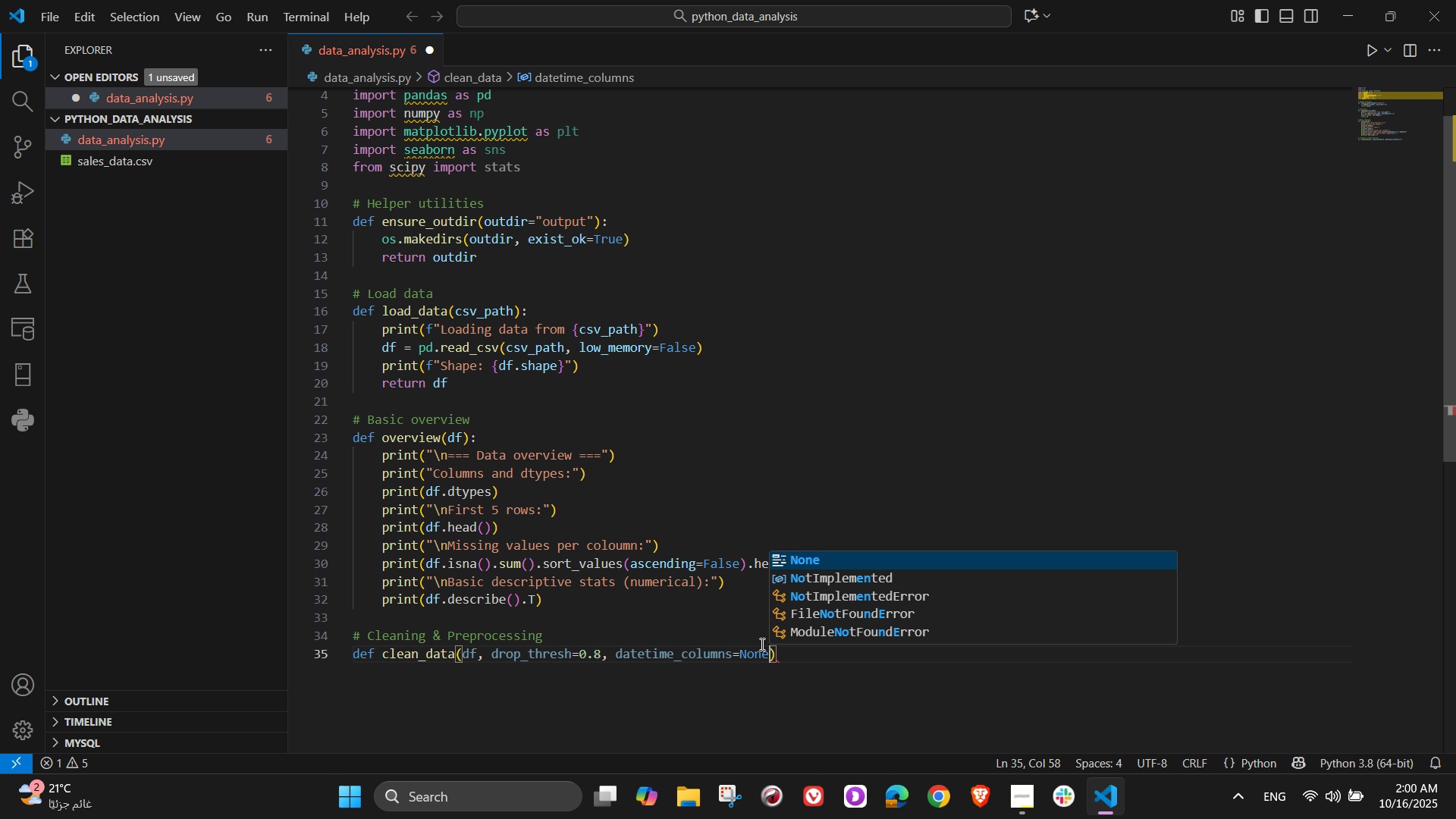 
key(ArrowRight)
 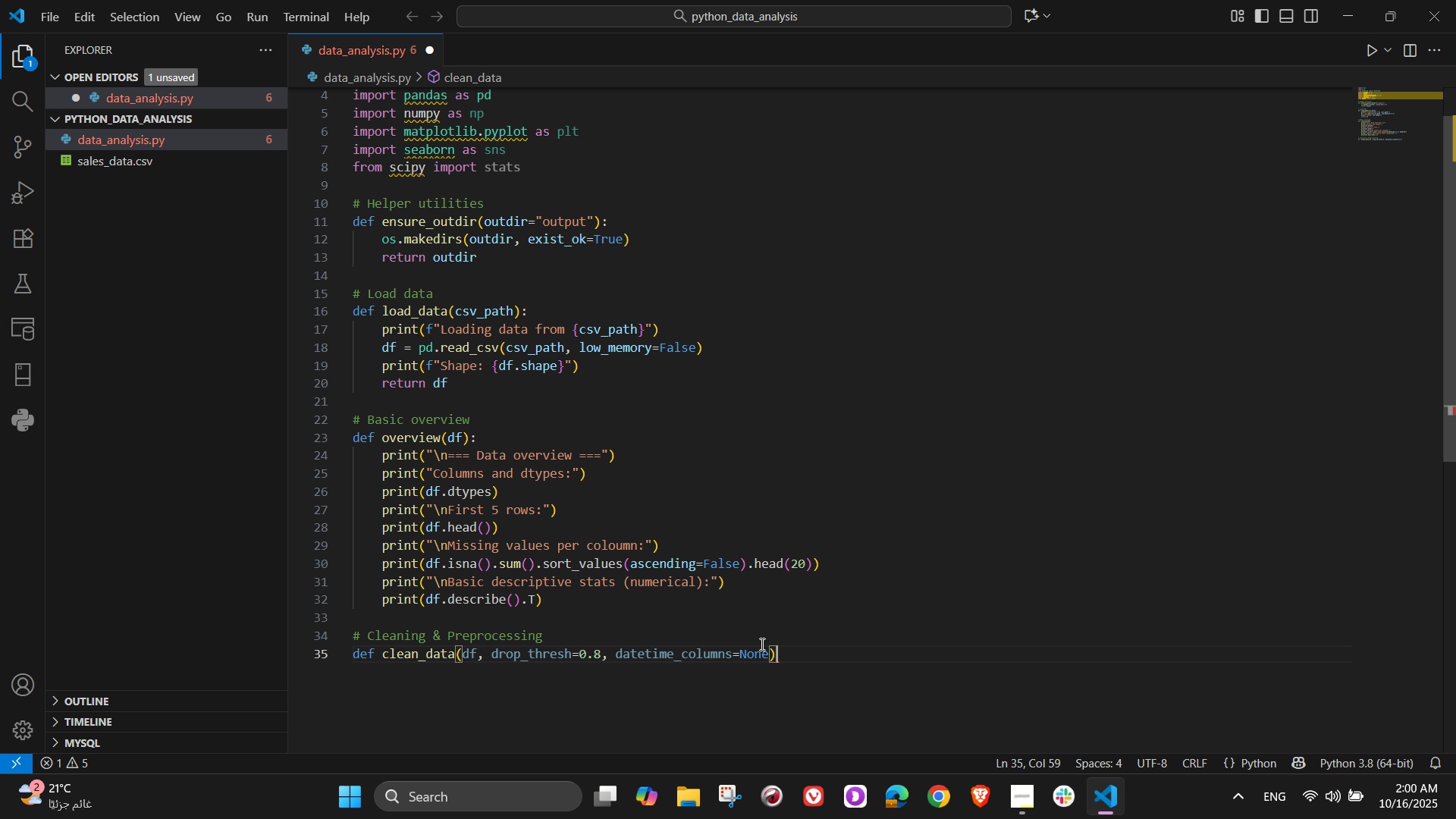 
key(Shift+Semicolon)
 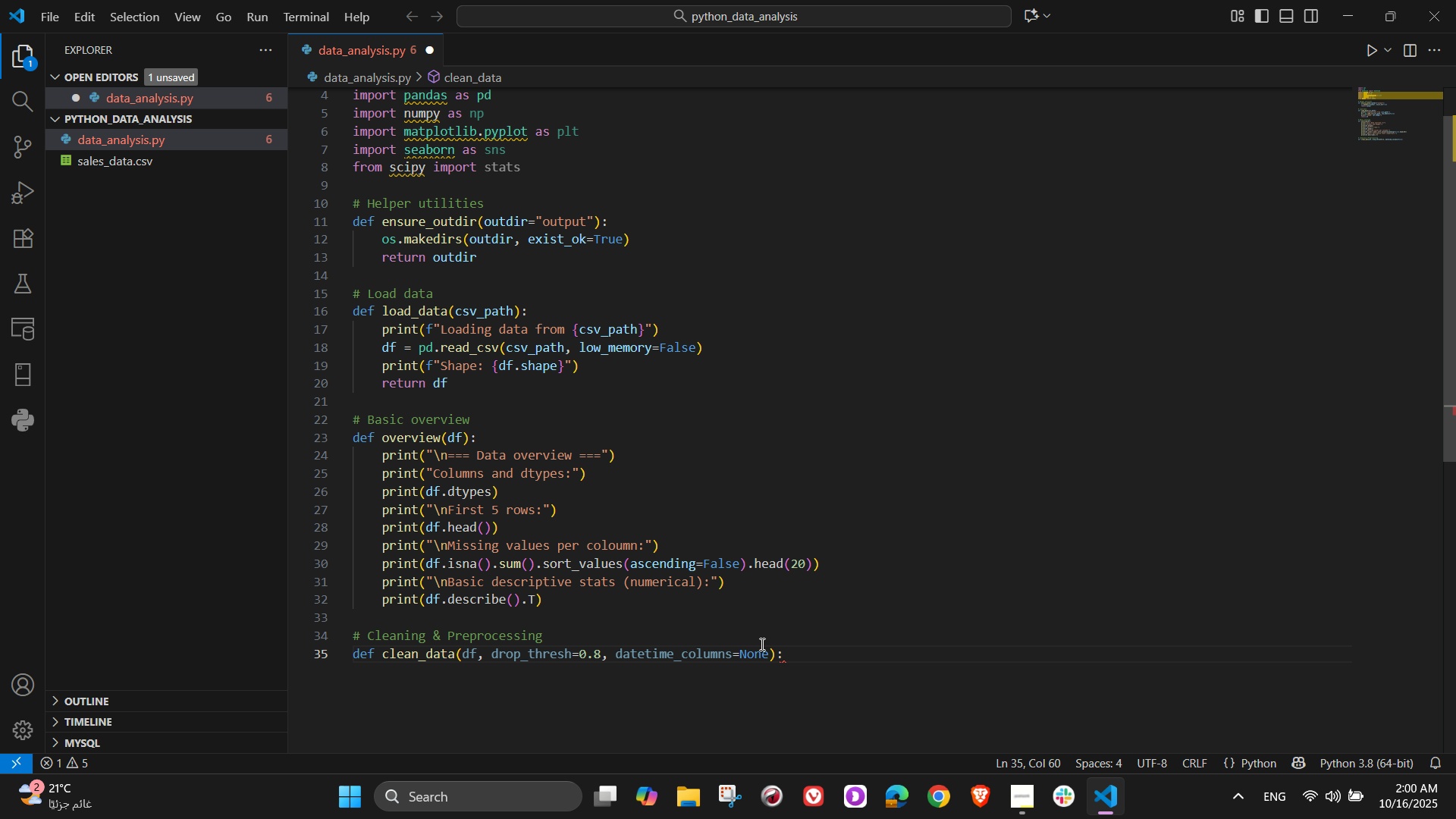 
key(NumpadEnter)
 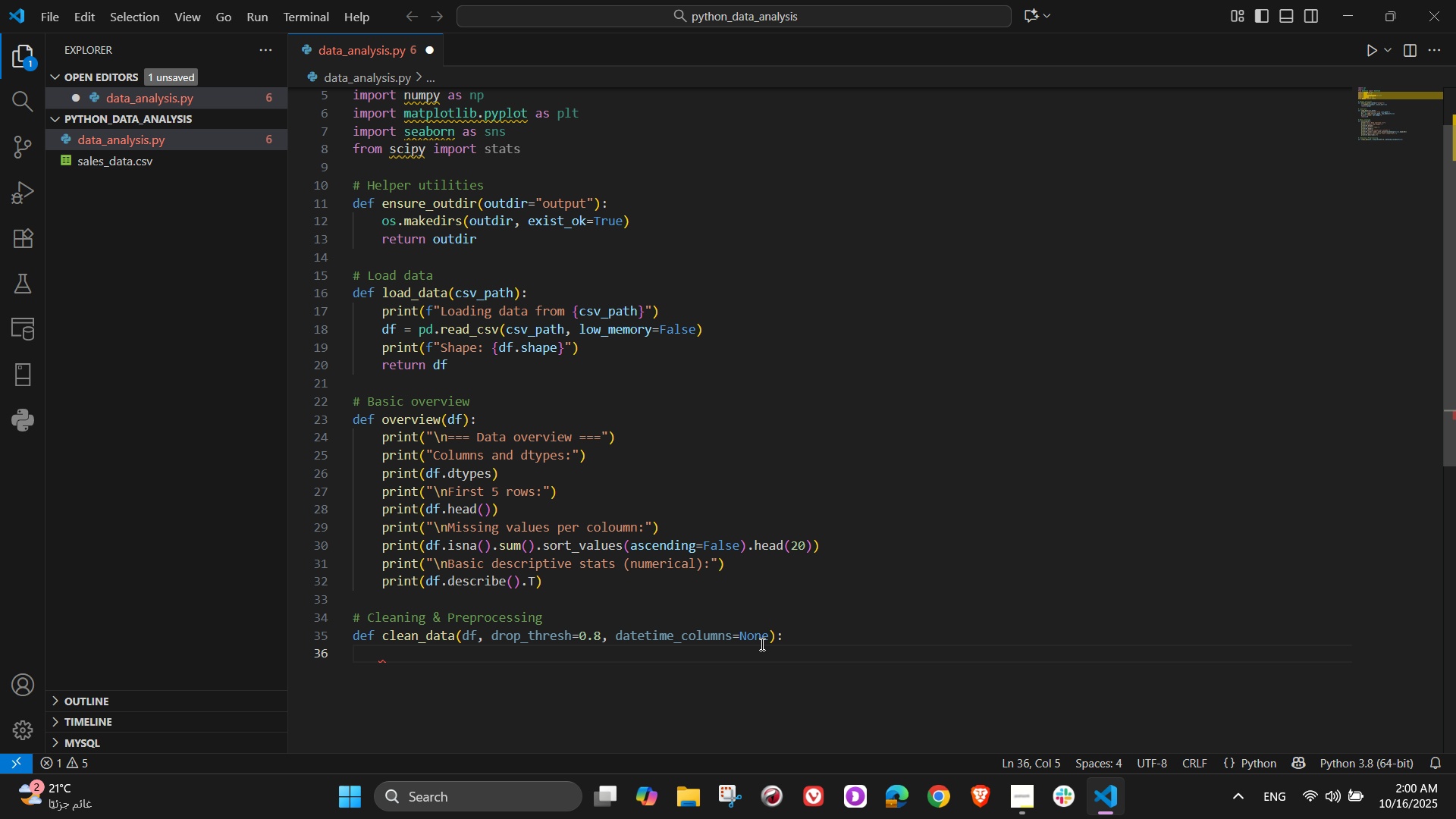 
key(Control+ControlLeft)
 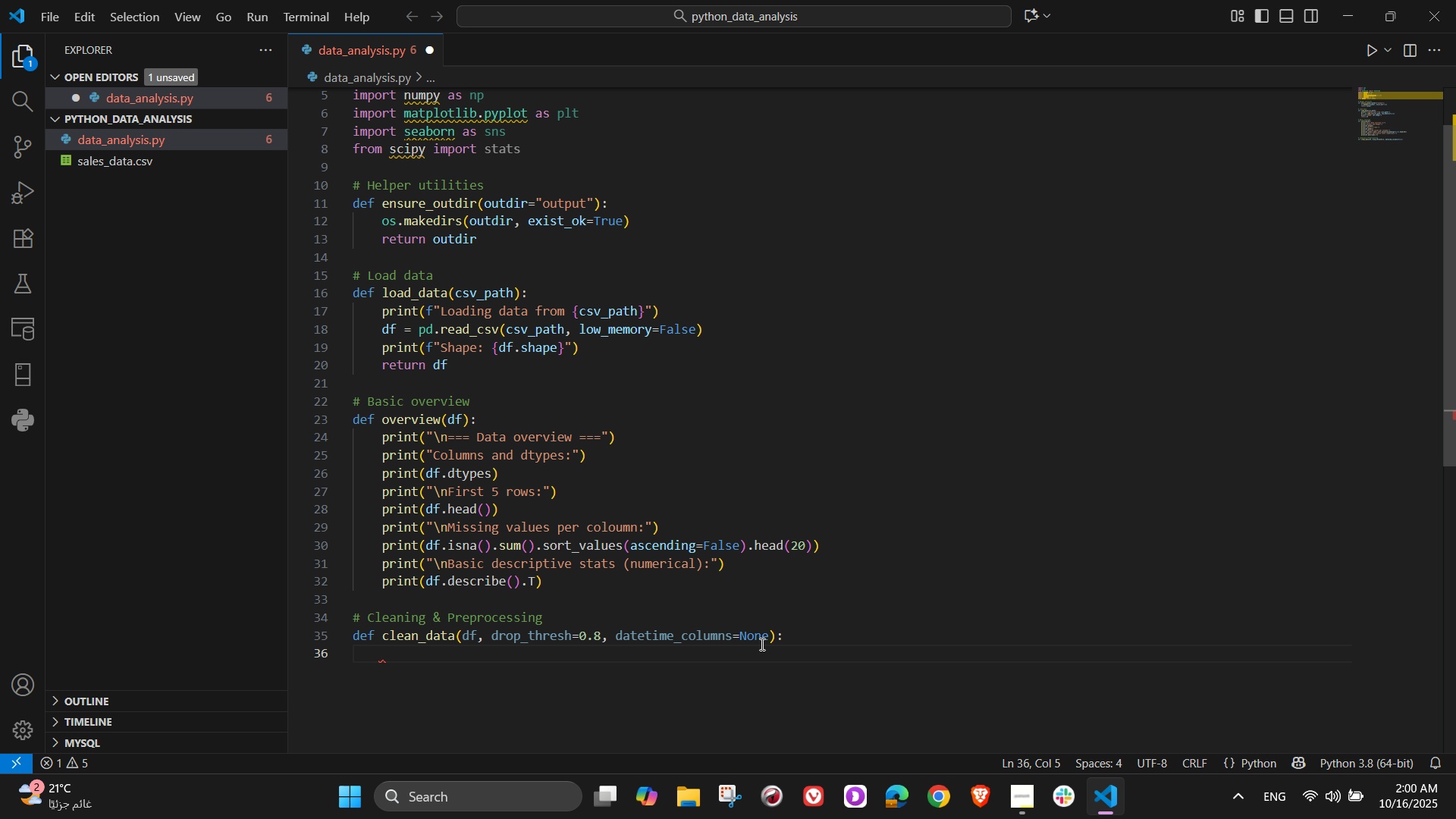 
key(Control+ControlLeft)
 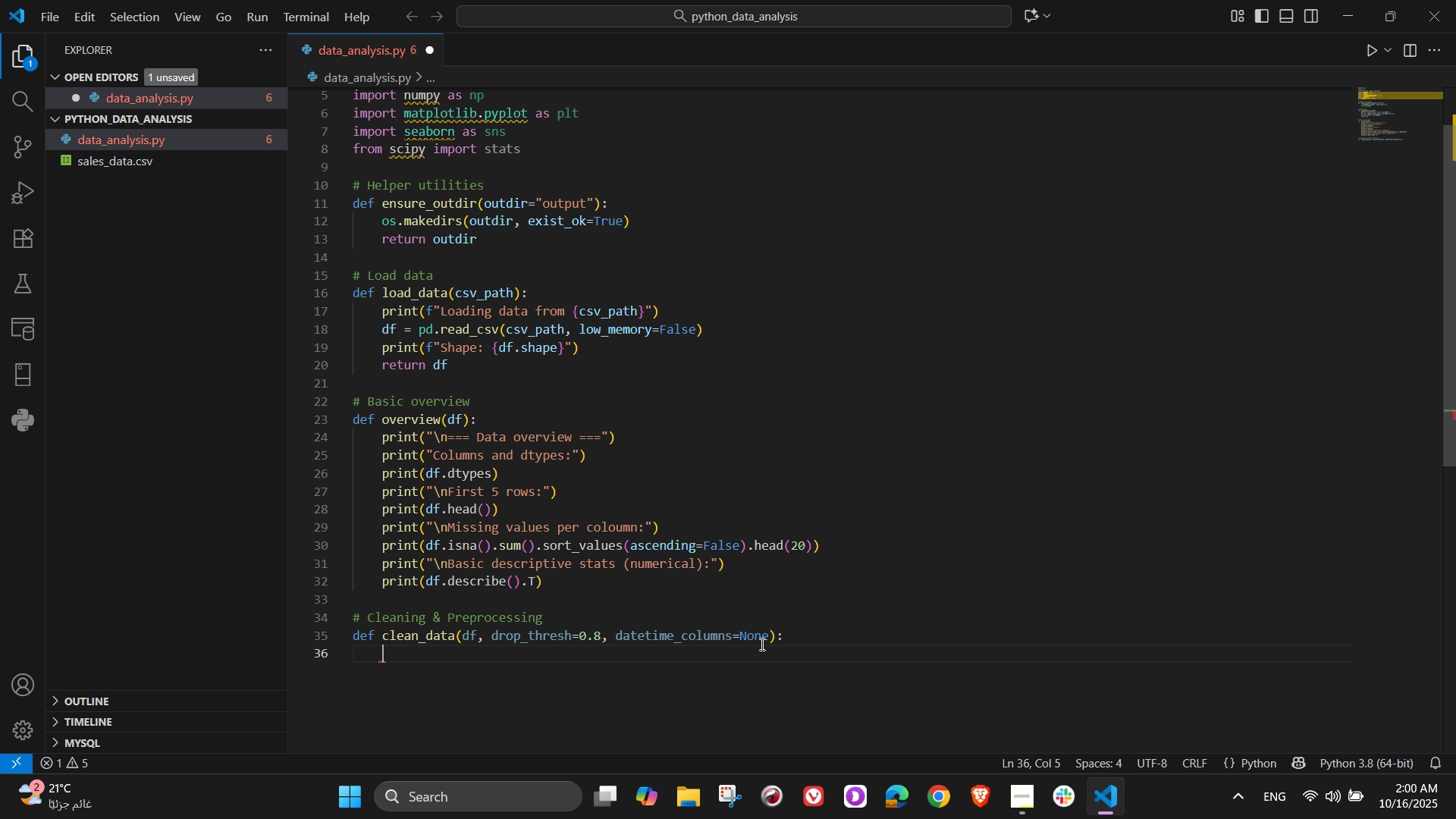 
hold_key(key=ControlLeft, duration=0.32)
 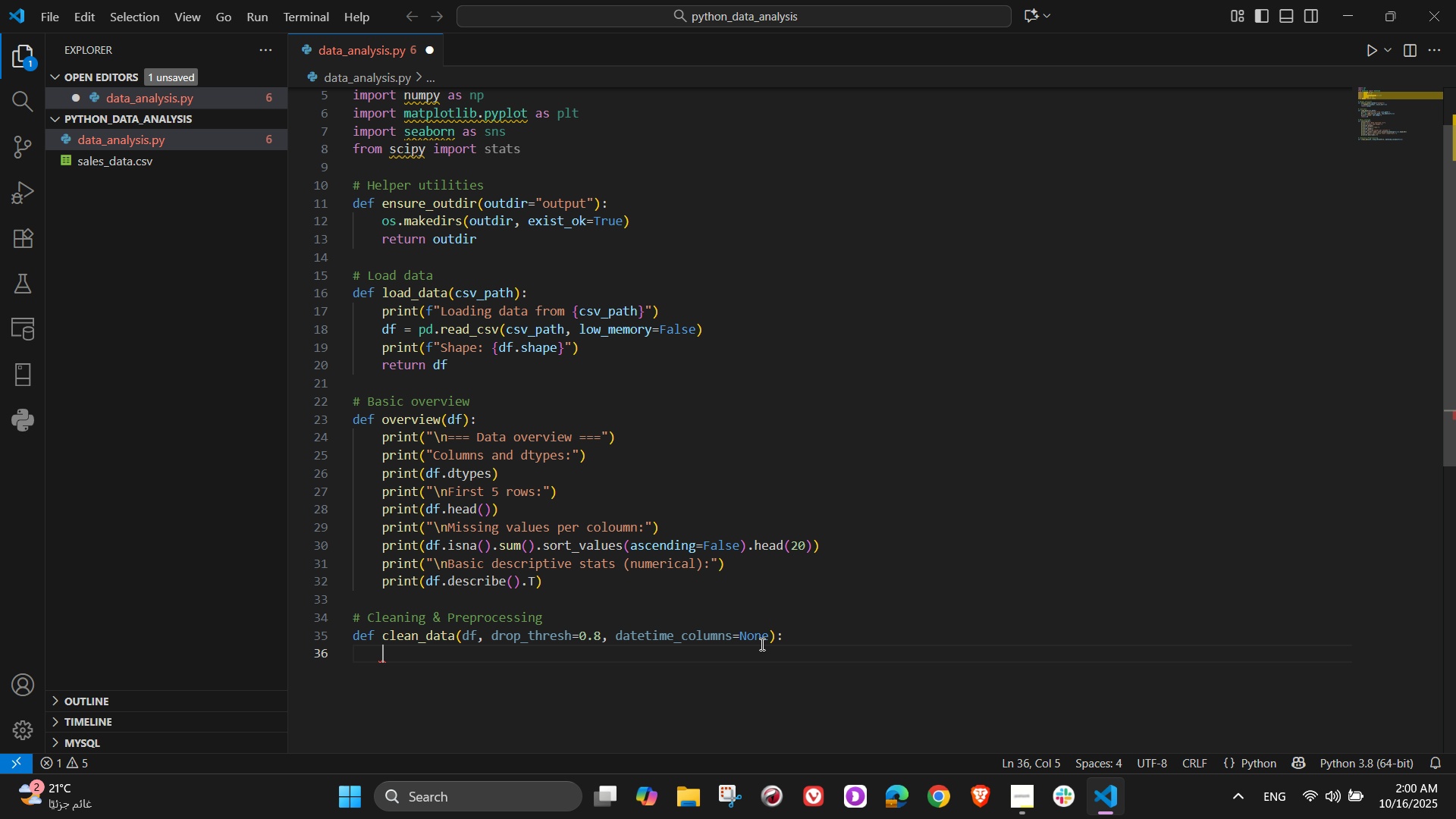 
type(print)
 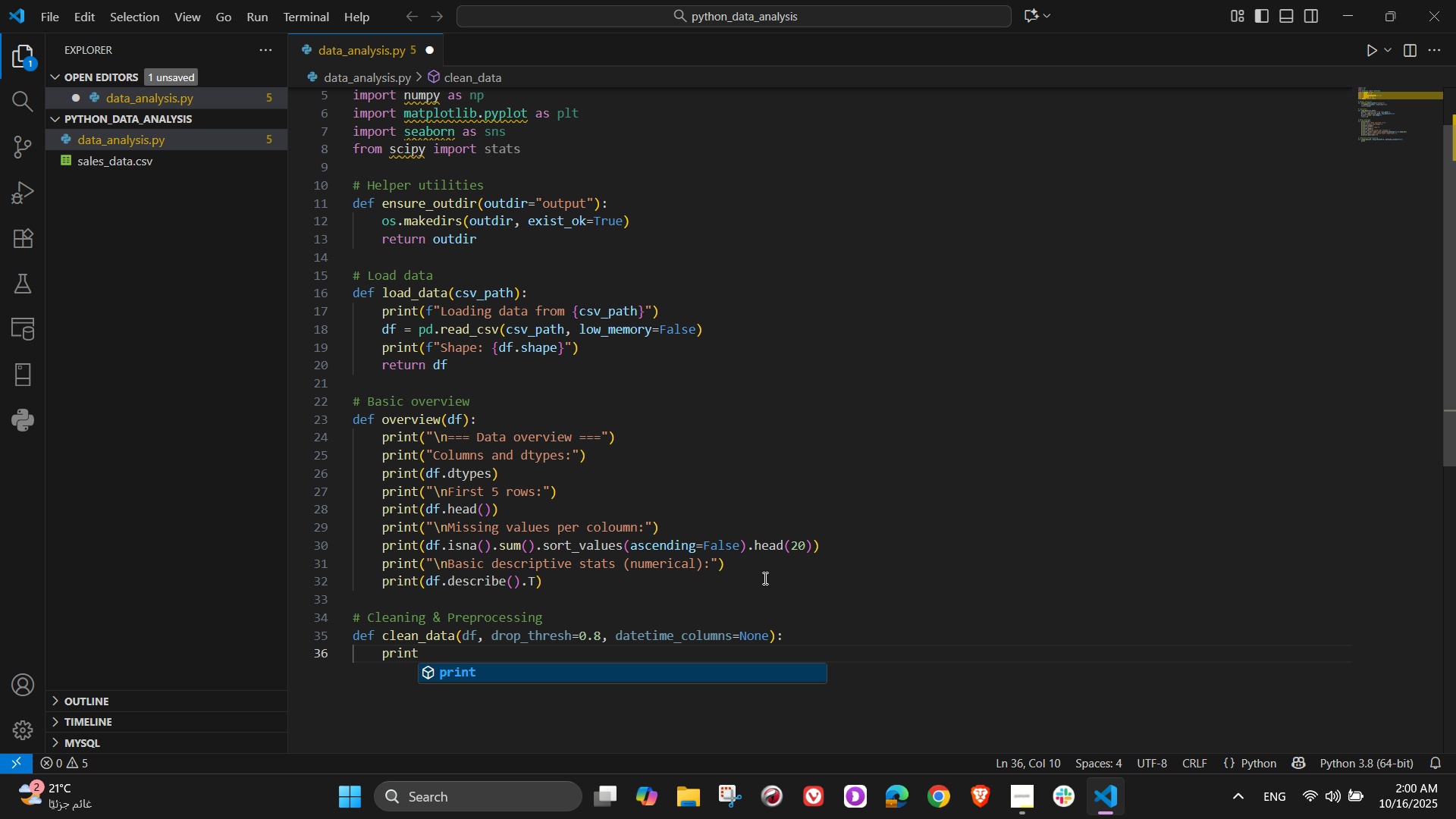 
wait(11.13)
 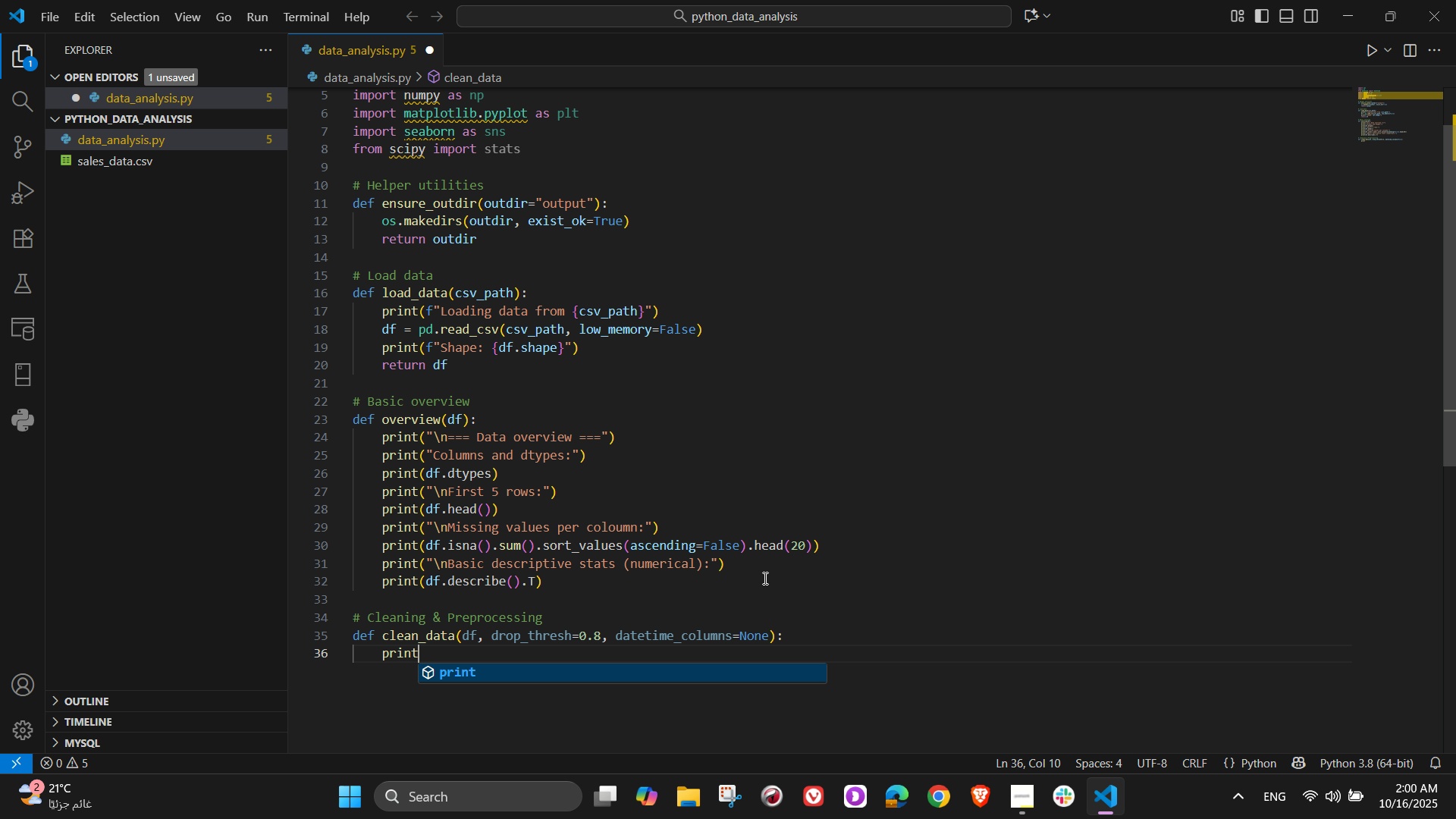 
type(("\n=== Clean)
 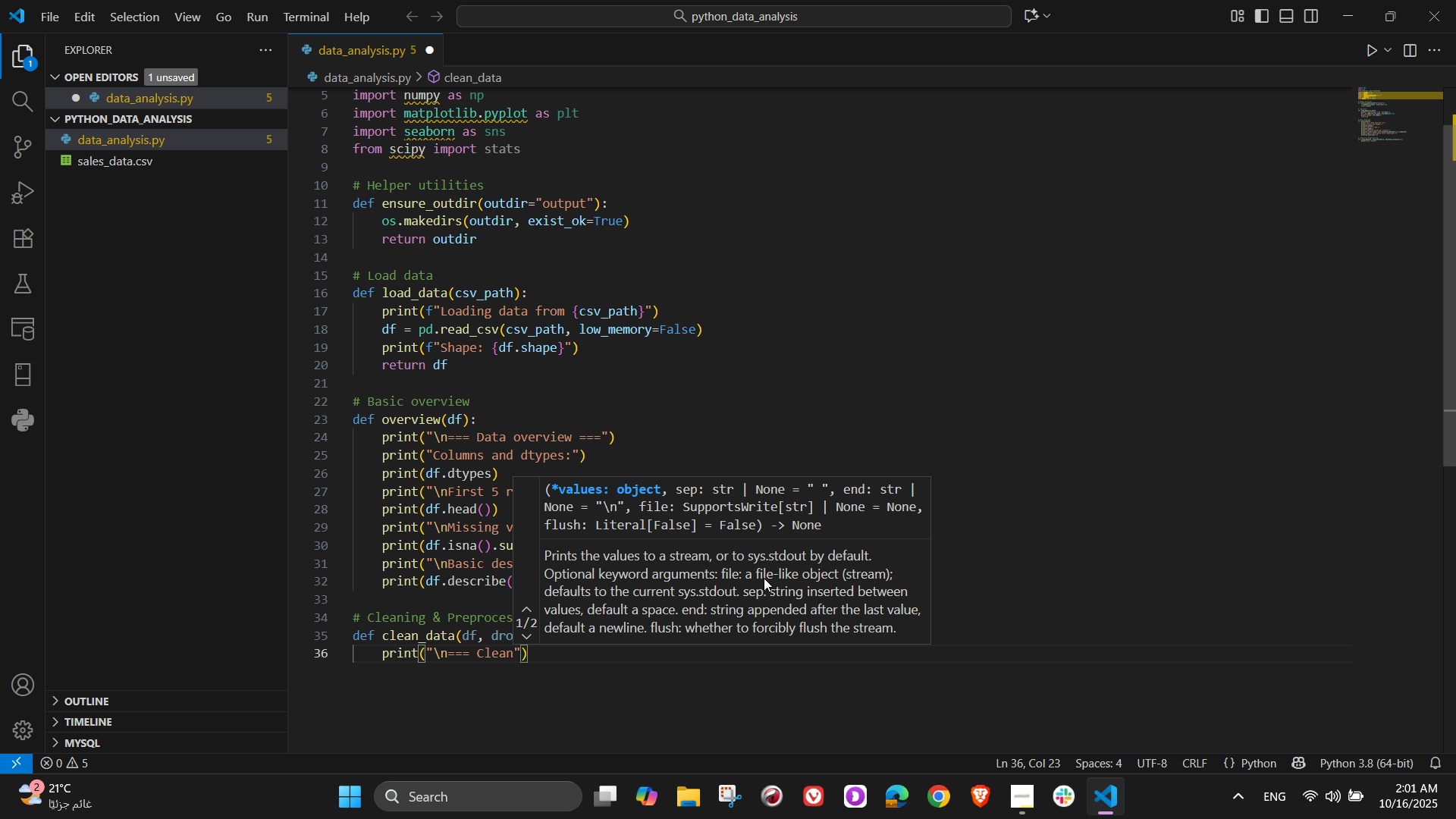 
type( data ===)
 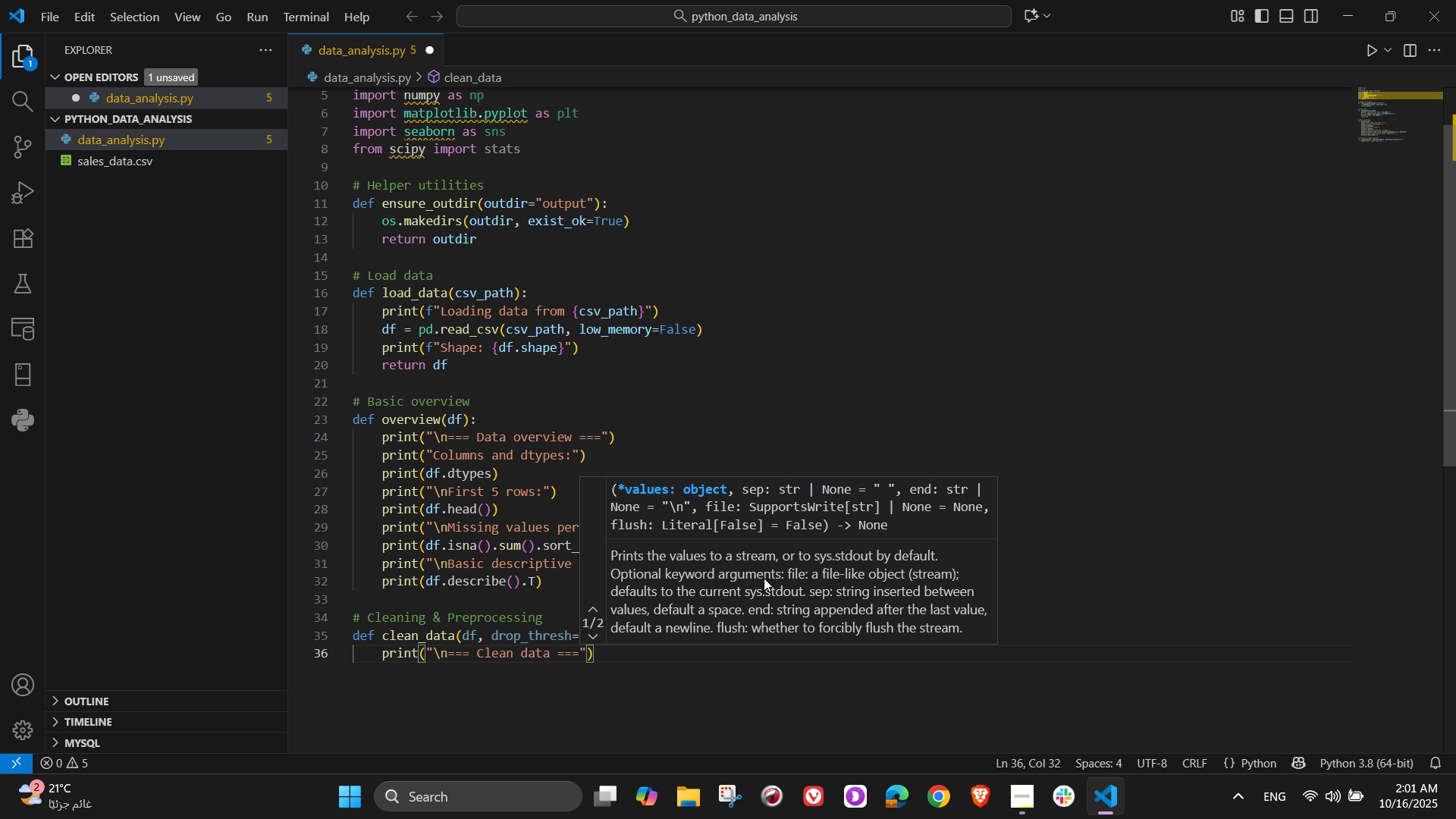 
key(ArrowRight)
 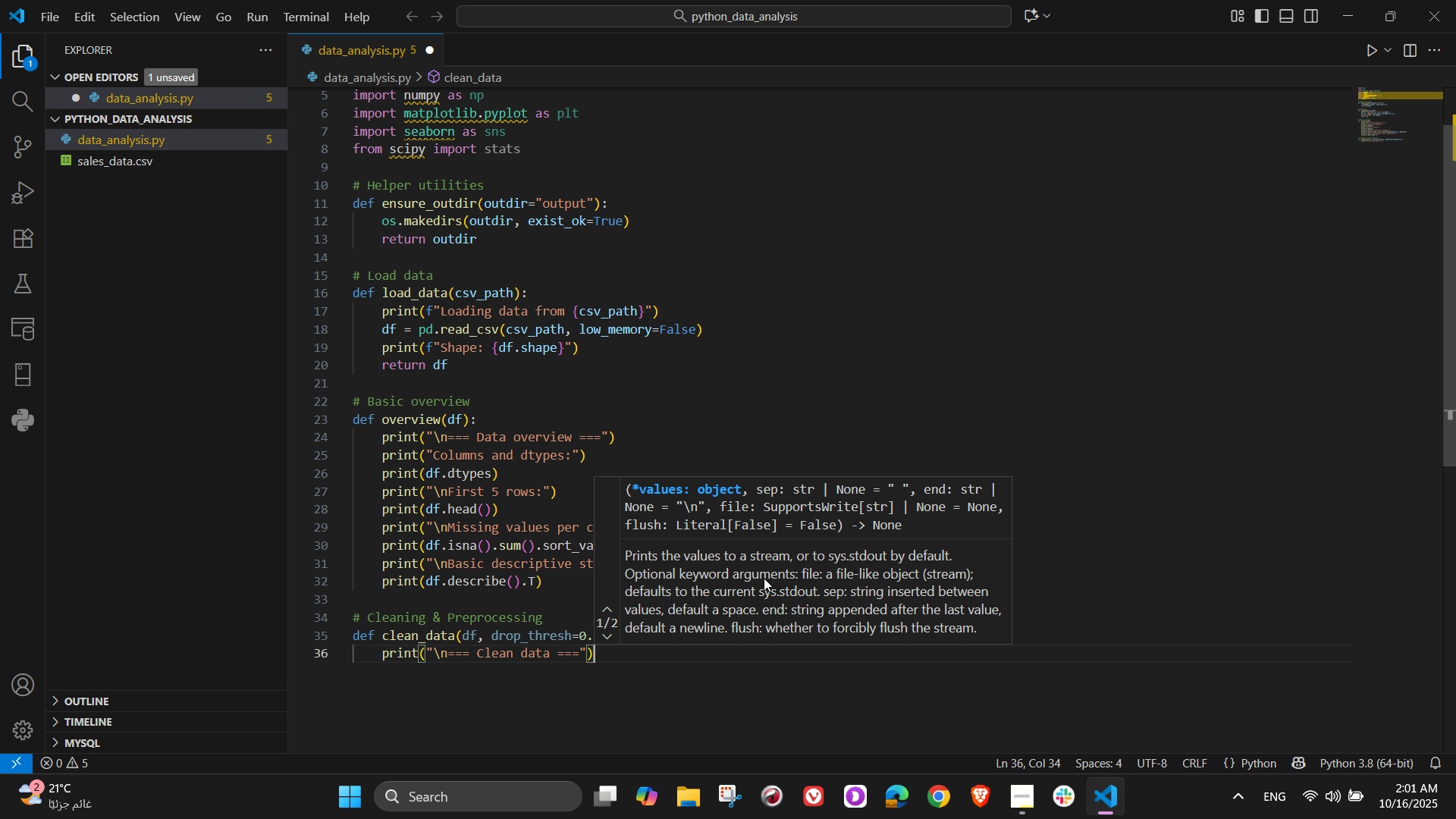 
key(ArrowRight)
 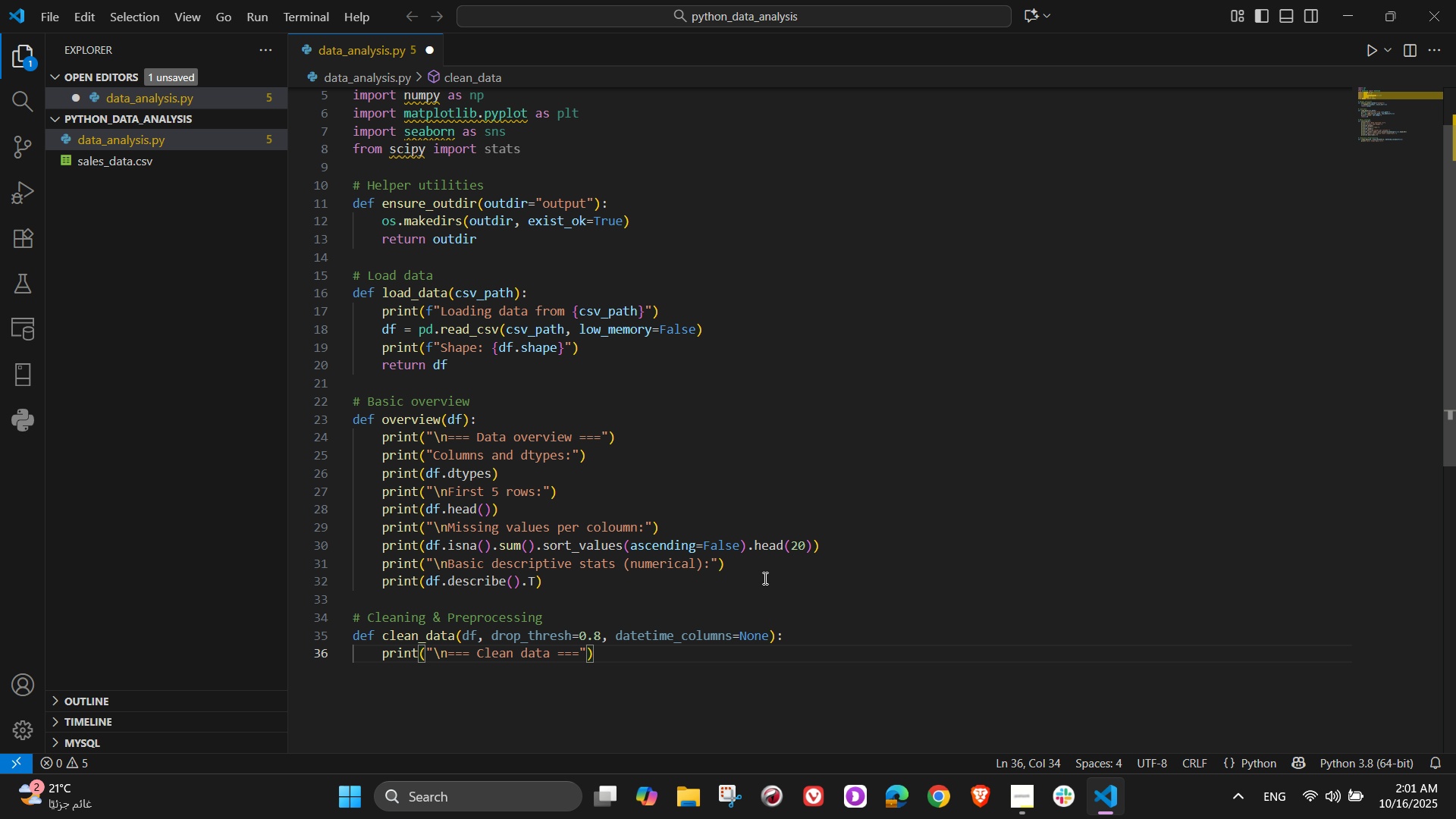 
key(NumpadEnter)
type(missing_frav)
key(Backspace)
type(c = df.isna()
 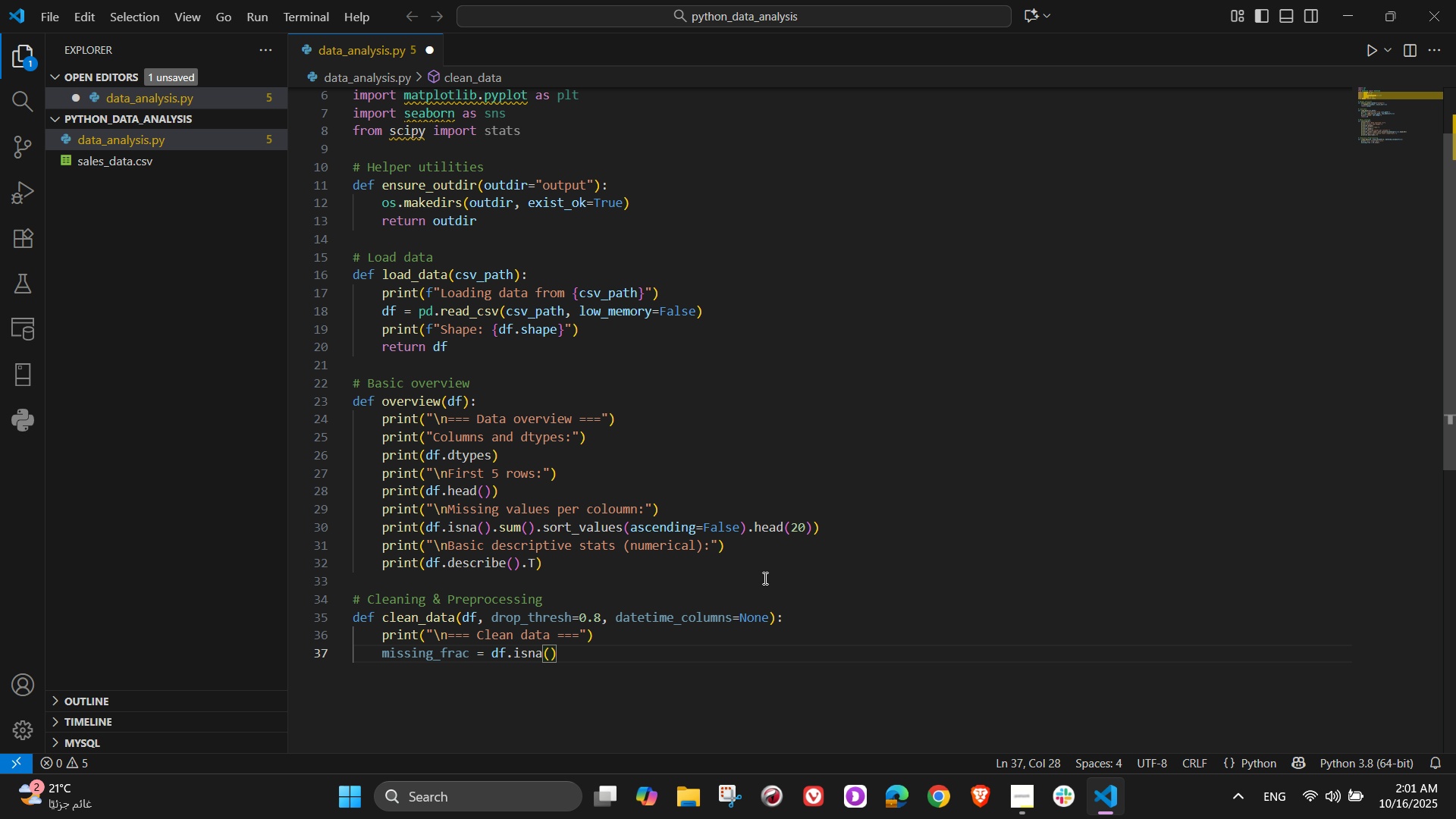 
key(ArrowRight)
 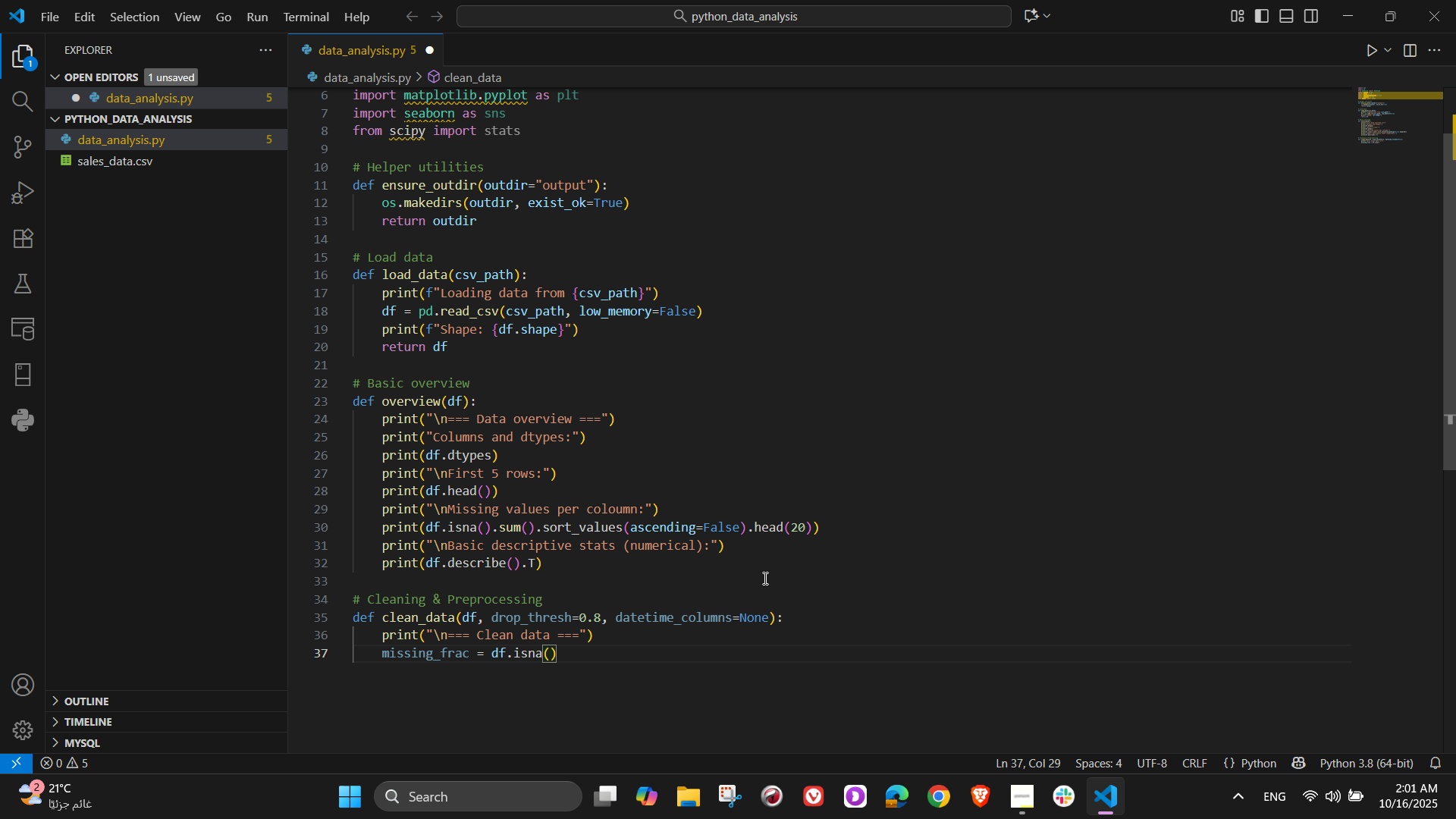 
type(.mean()
 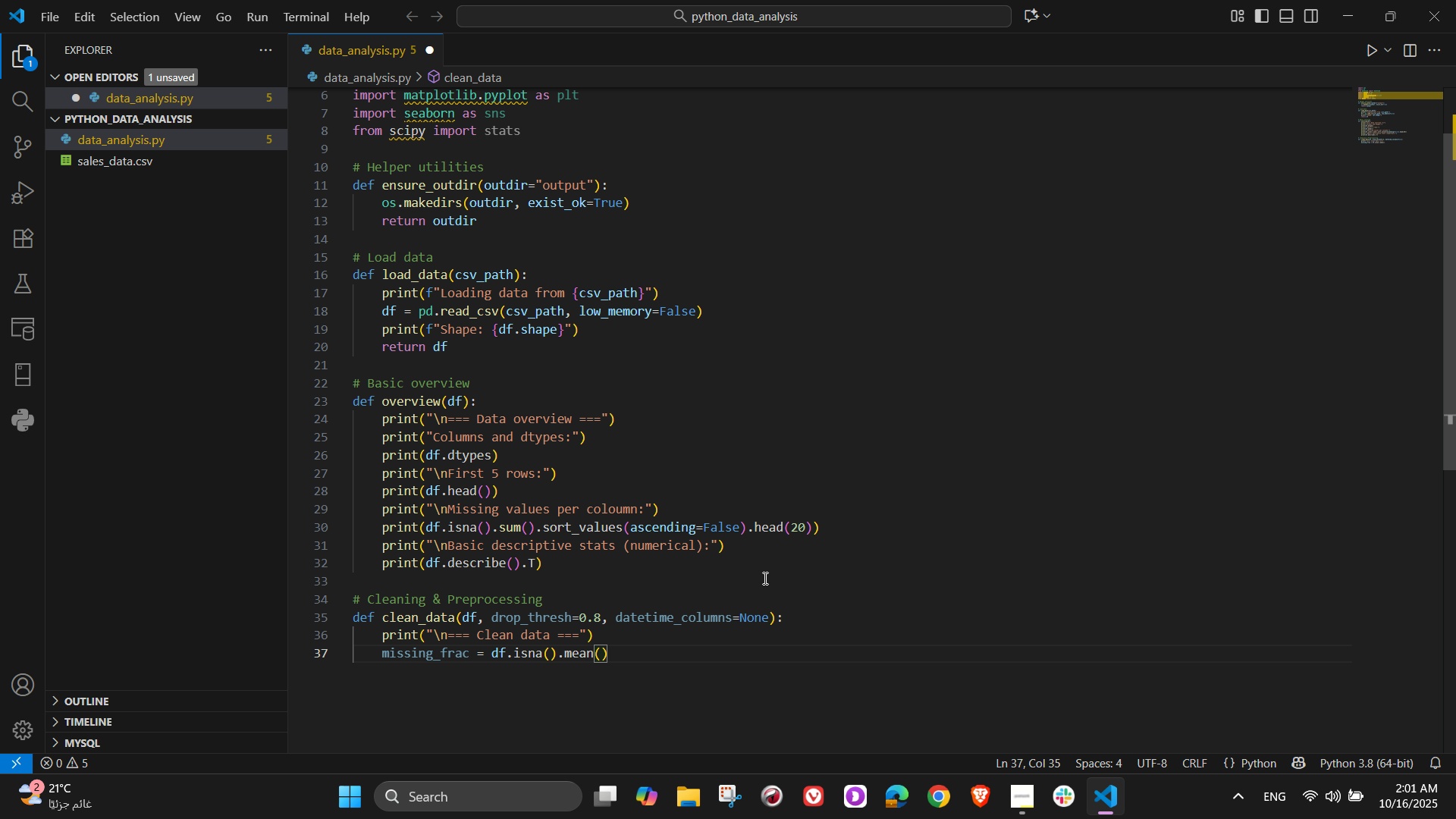 
key(ArrowRight)
 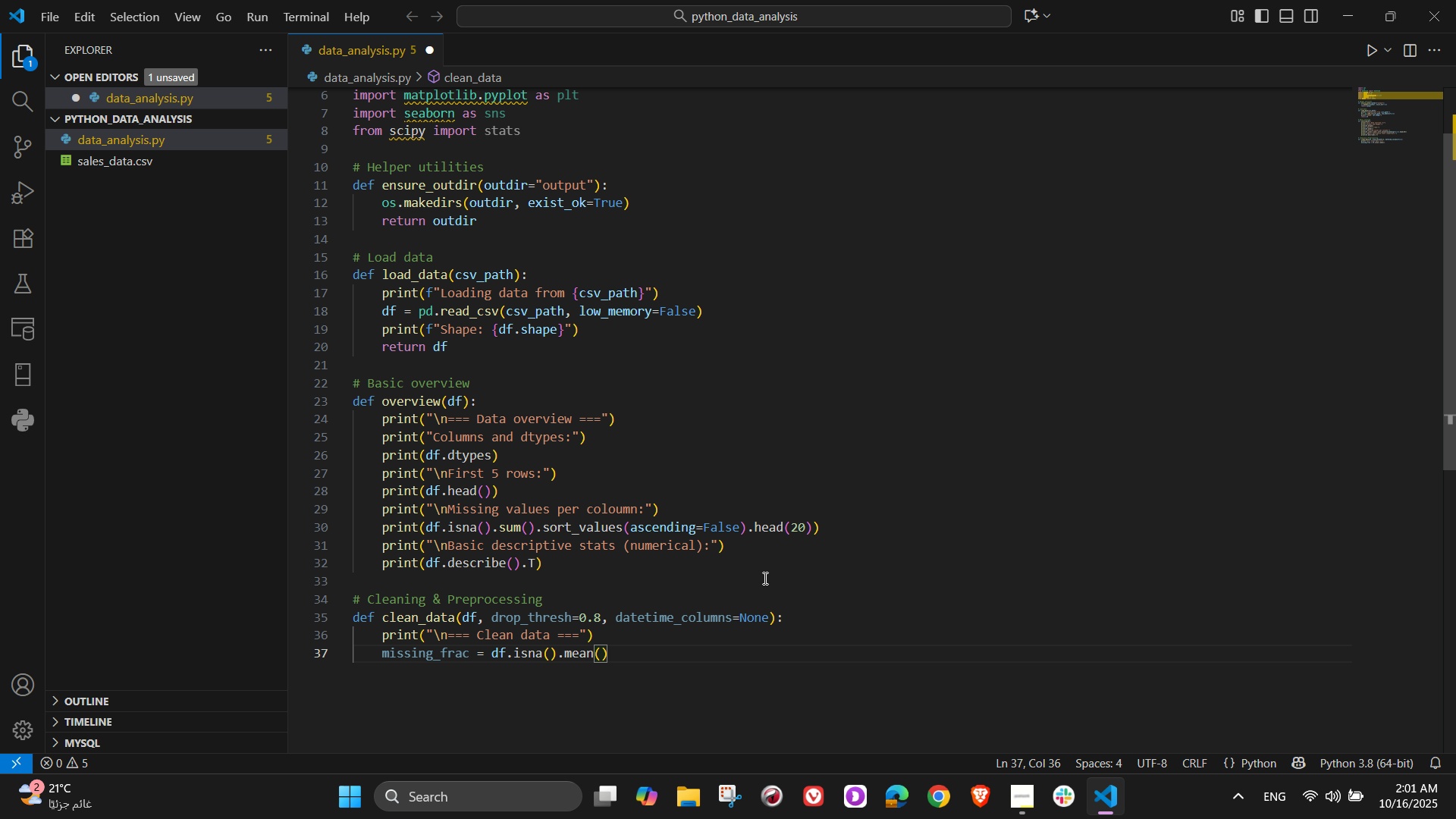 
type(.)
key(Backspace)
key(NumpadEnter)
type(drop_cols = missing_frac[missing_frac .)
key(Backspace)
type(> drop_thresh)
 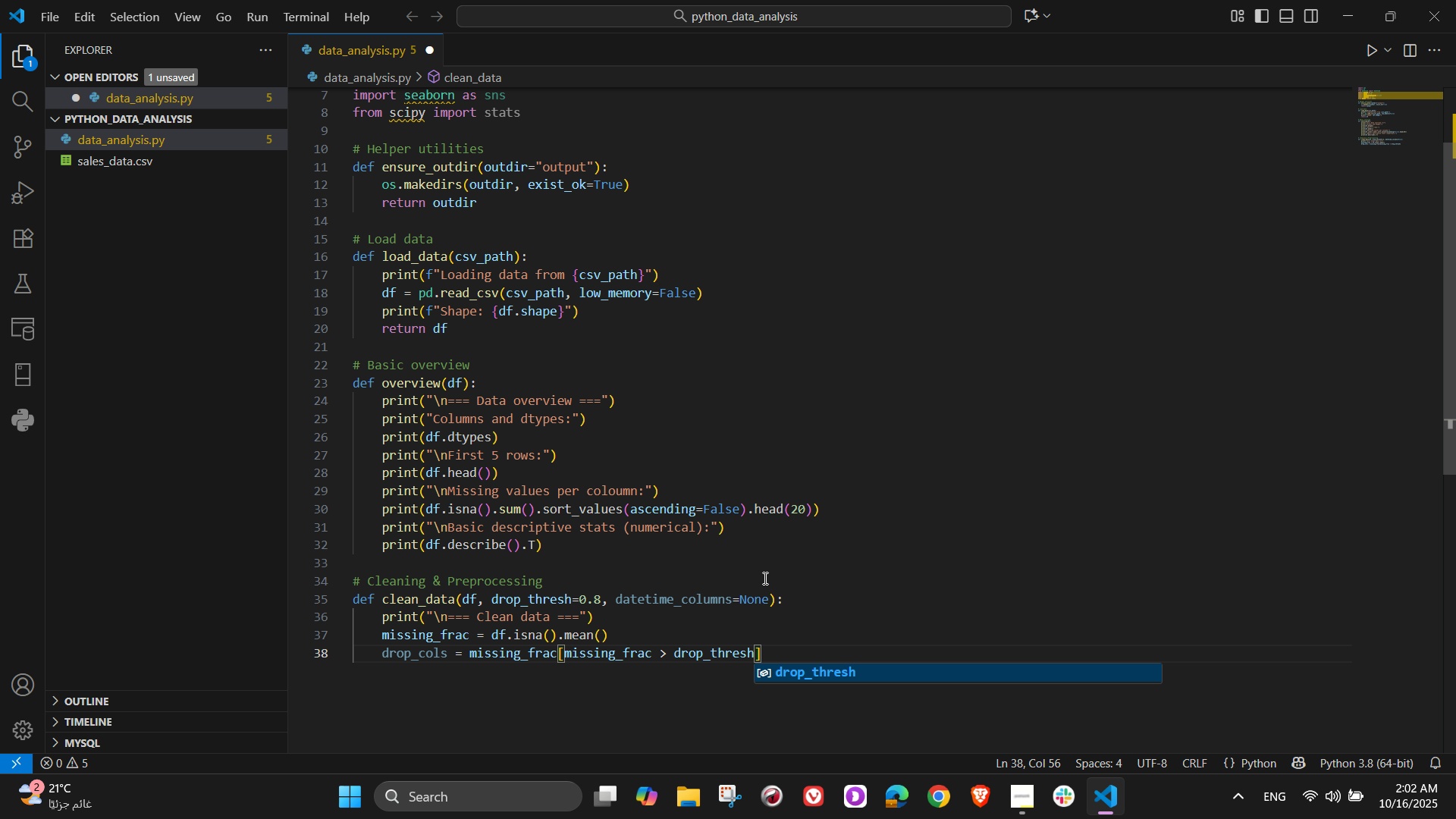 
key(ArrowRight)
 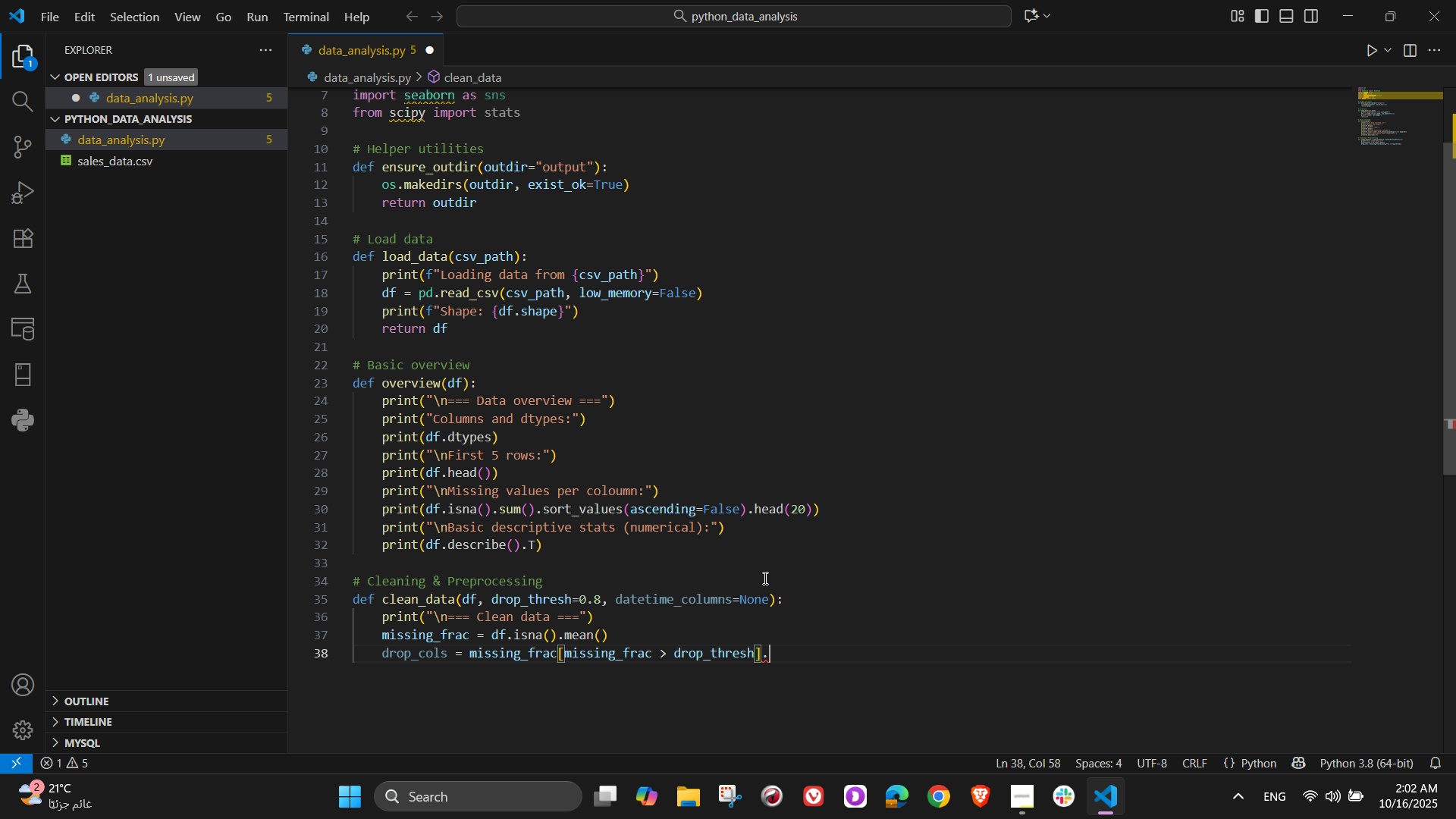 
type(.im)
key(Backspace)
type(ndex.tolist()
 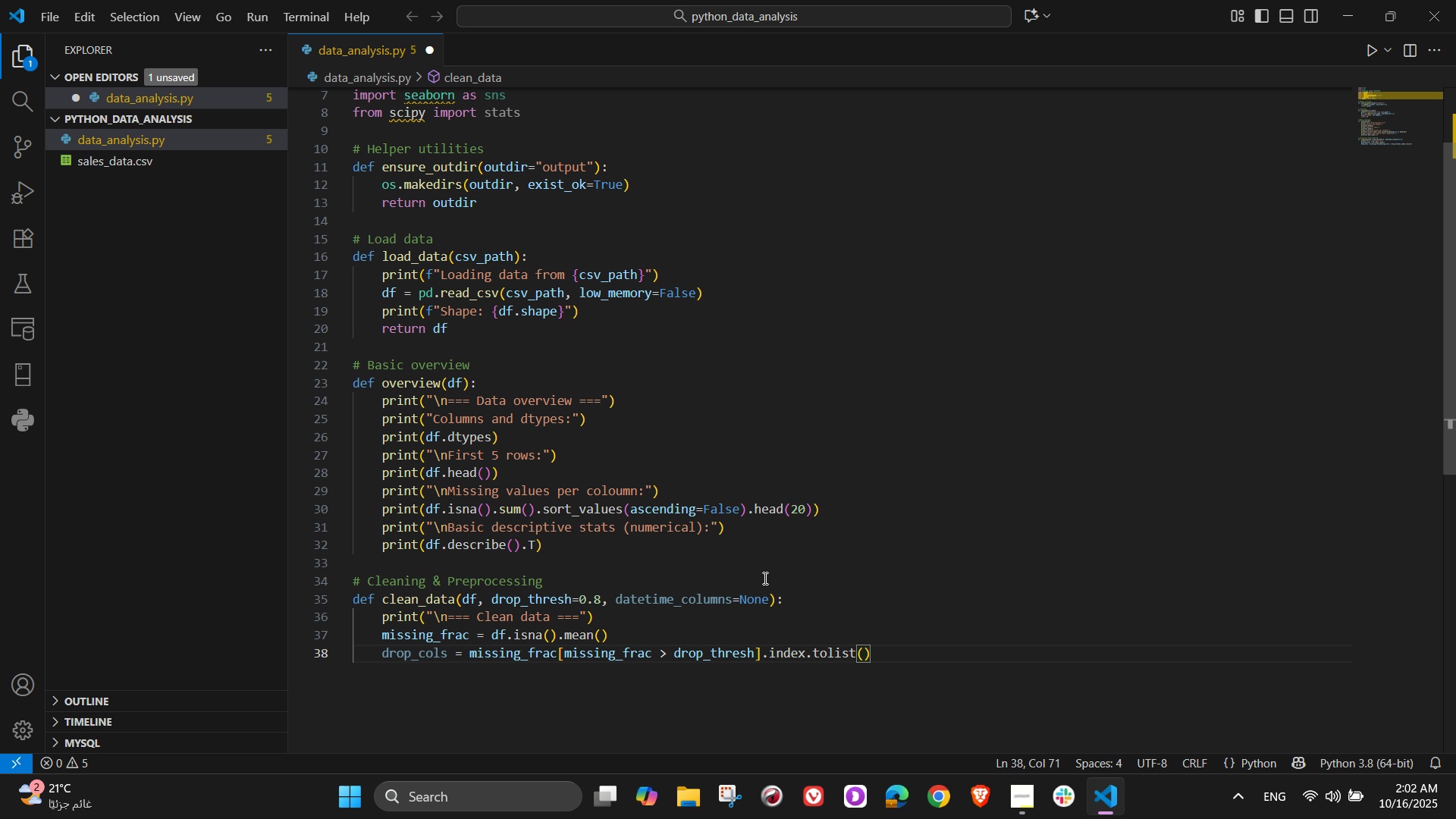 
key(ArrowRight)
 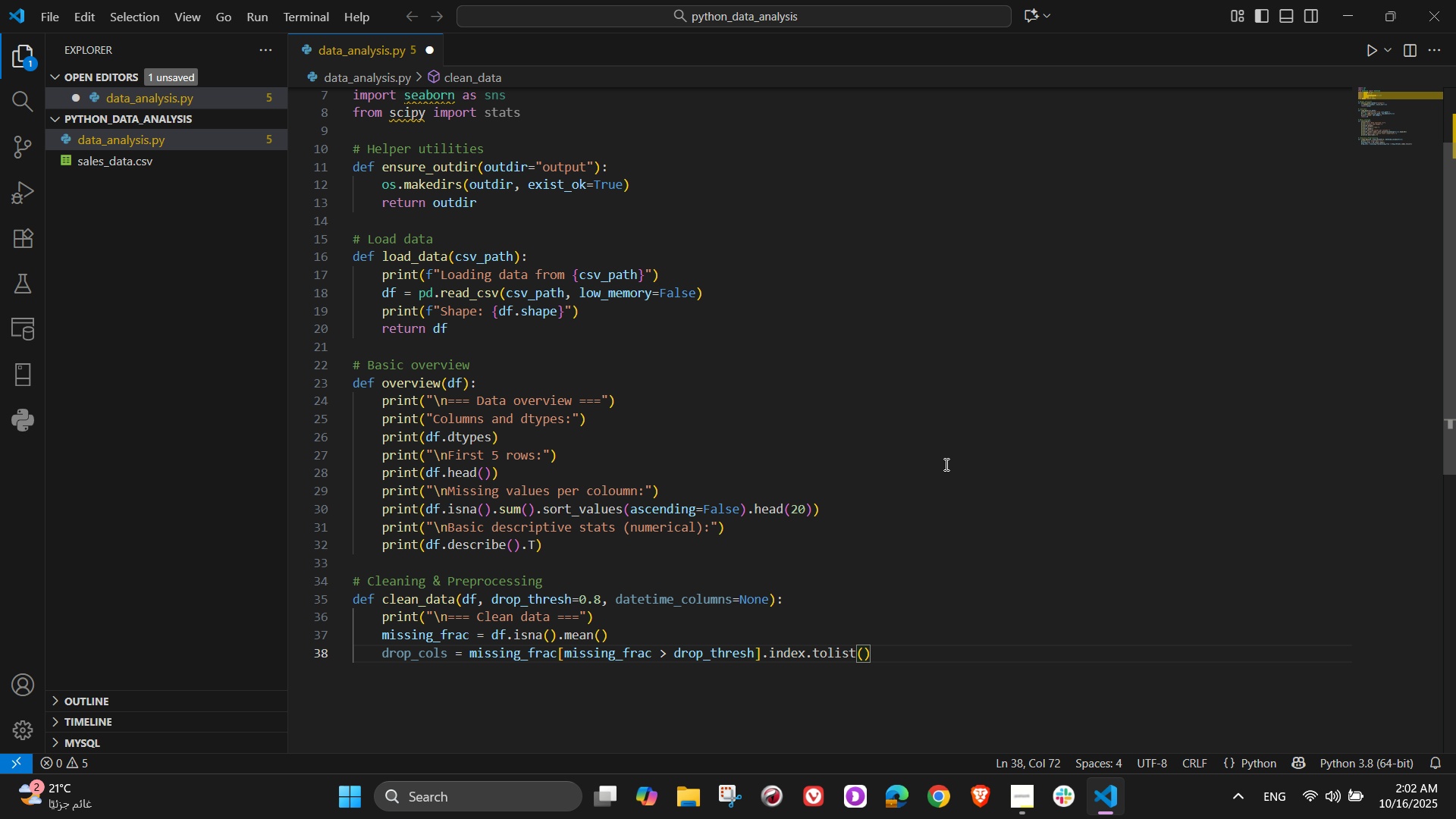 
wait(5.62)
 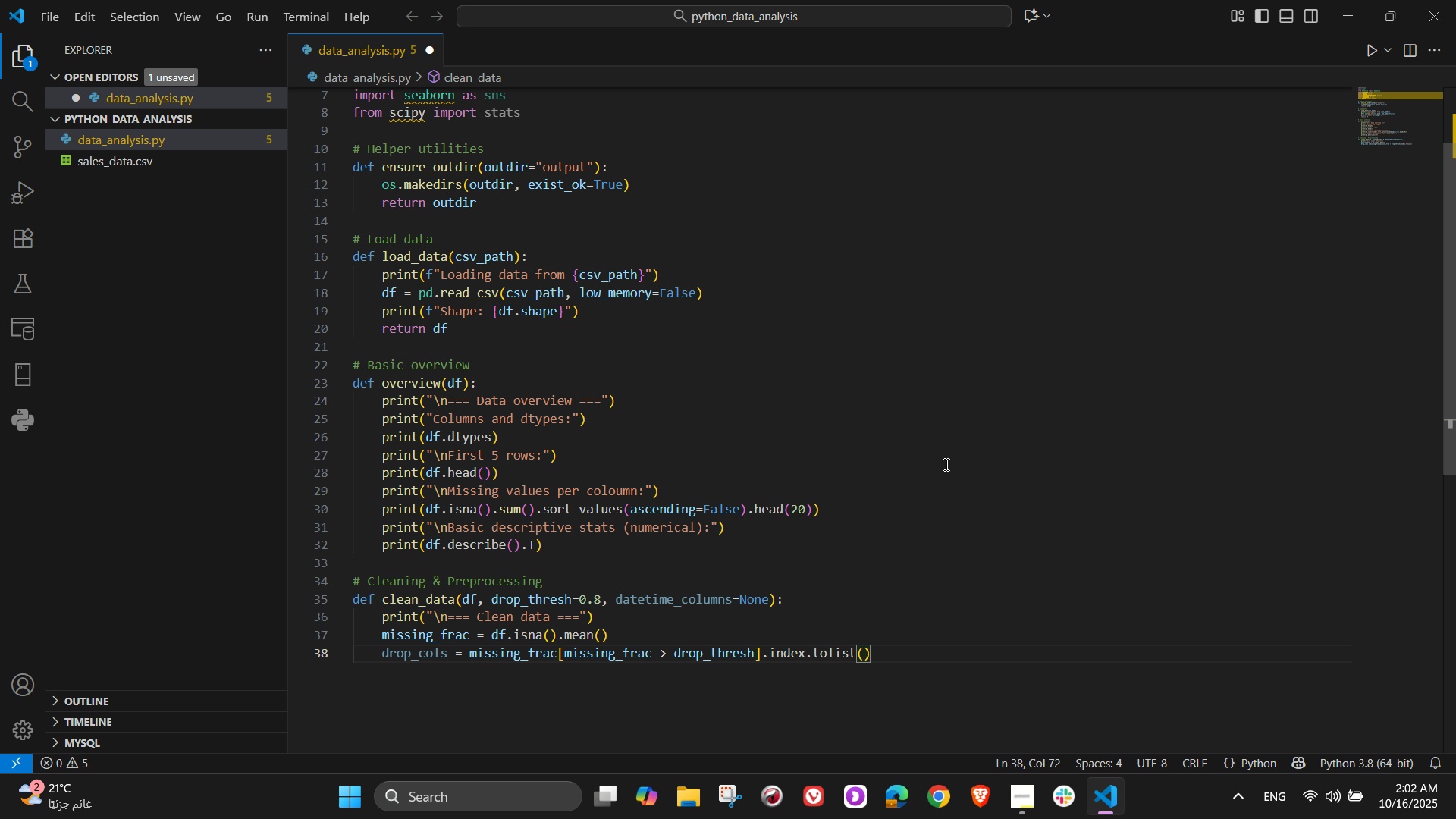 
key(NumpadEnter)
 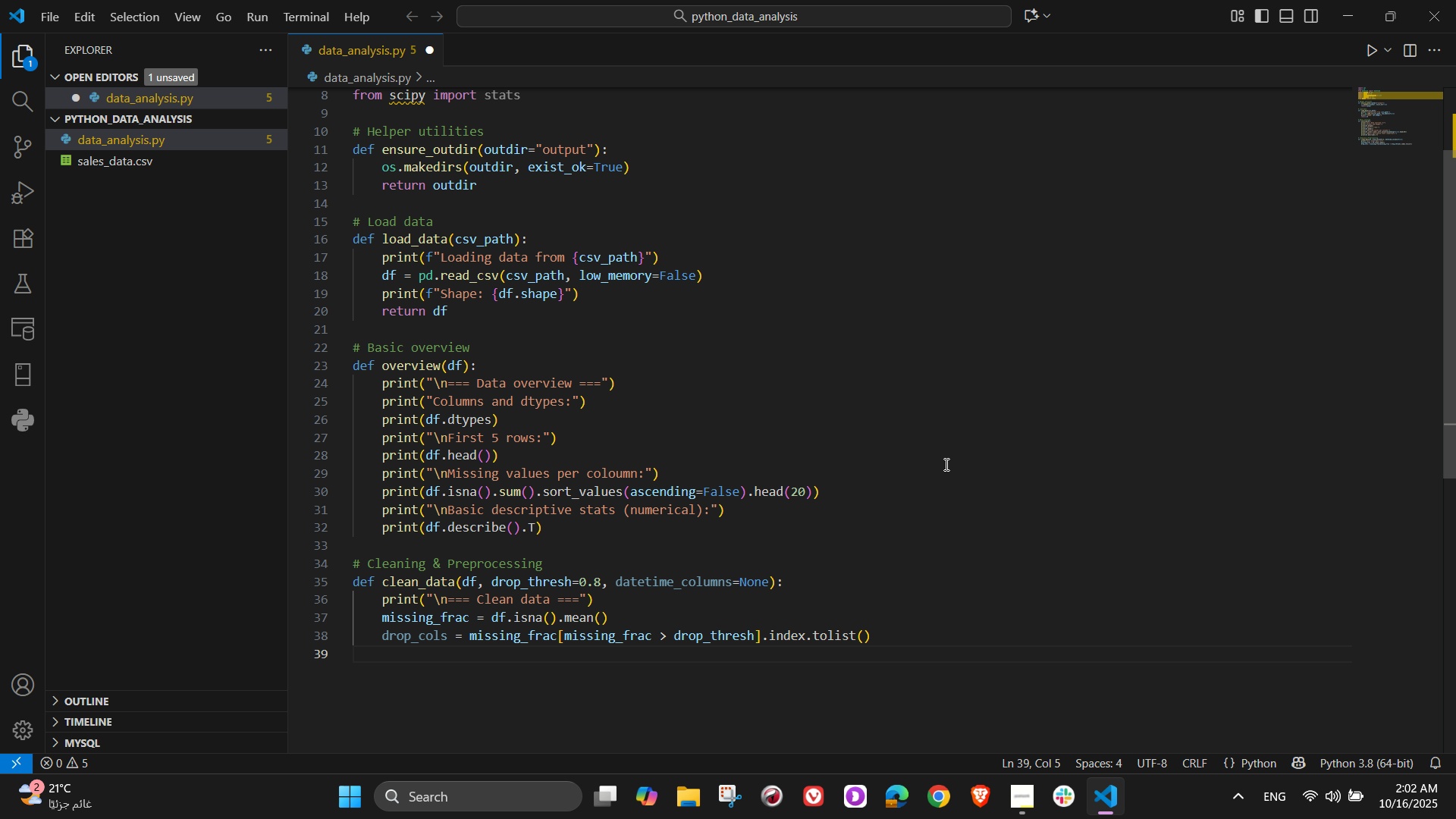 
type(is)
key(Backspace)
type(f drop))
key(Backspace)
type(_cols:)
 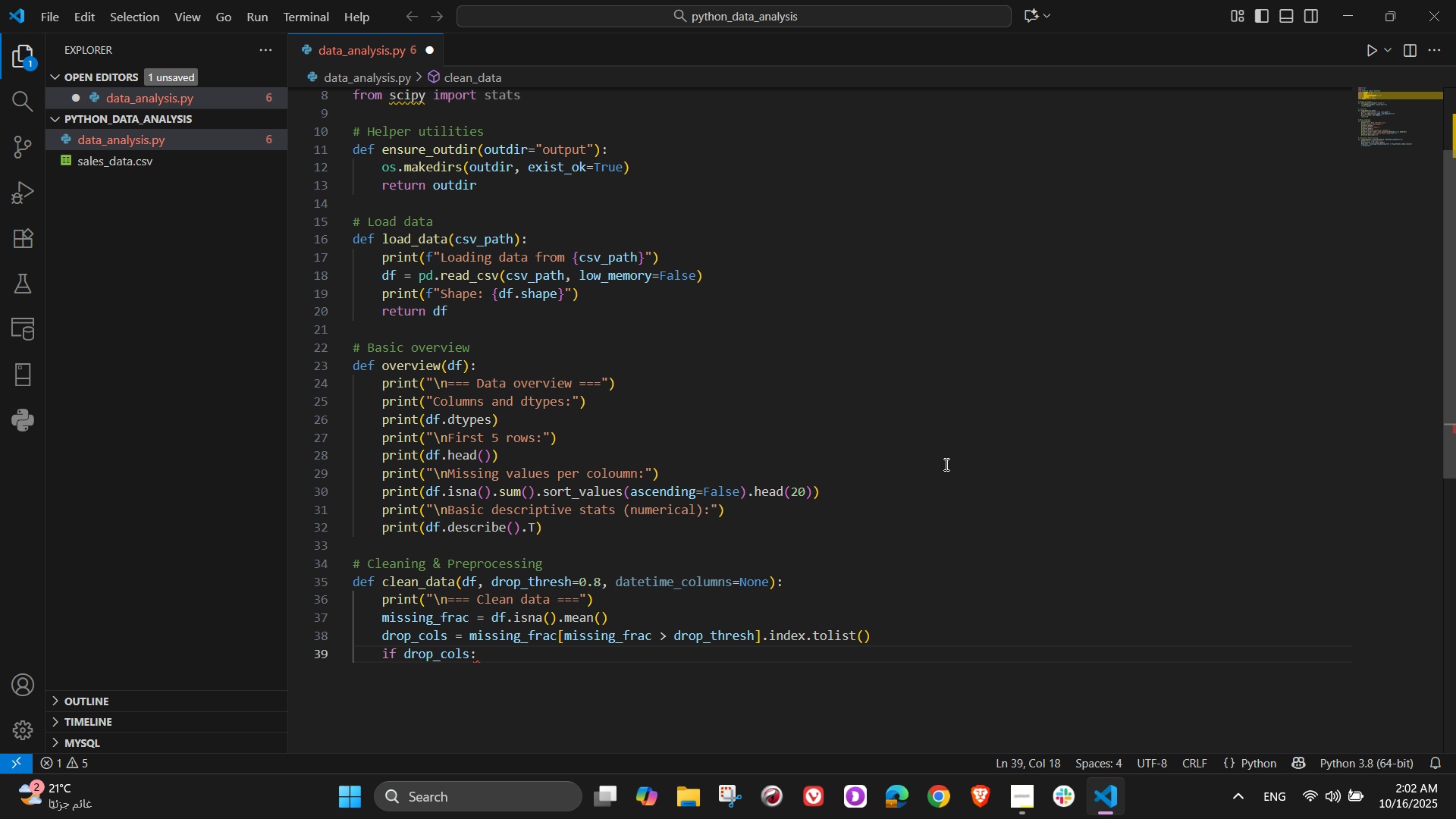 
key(Enter)
 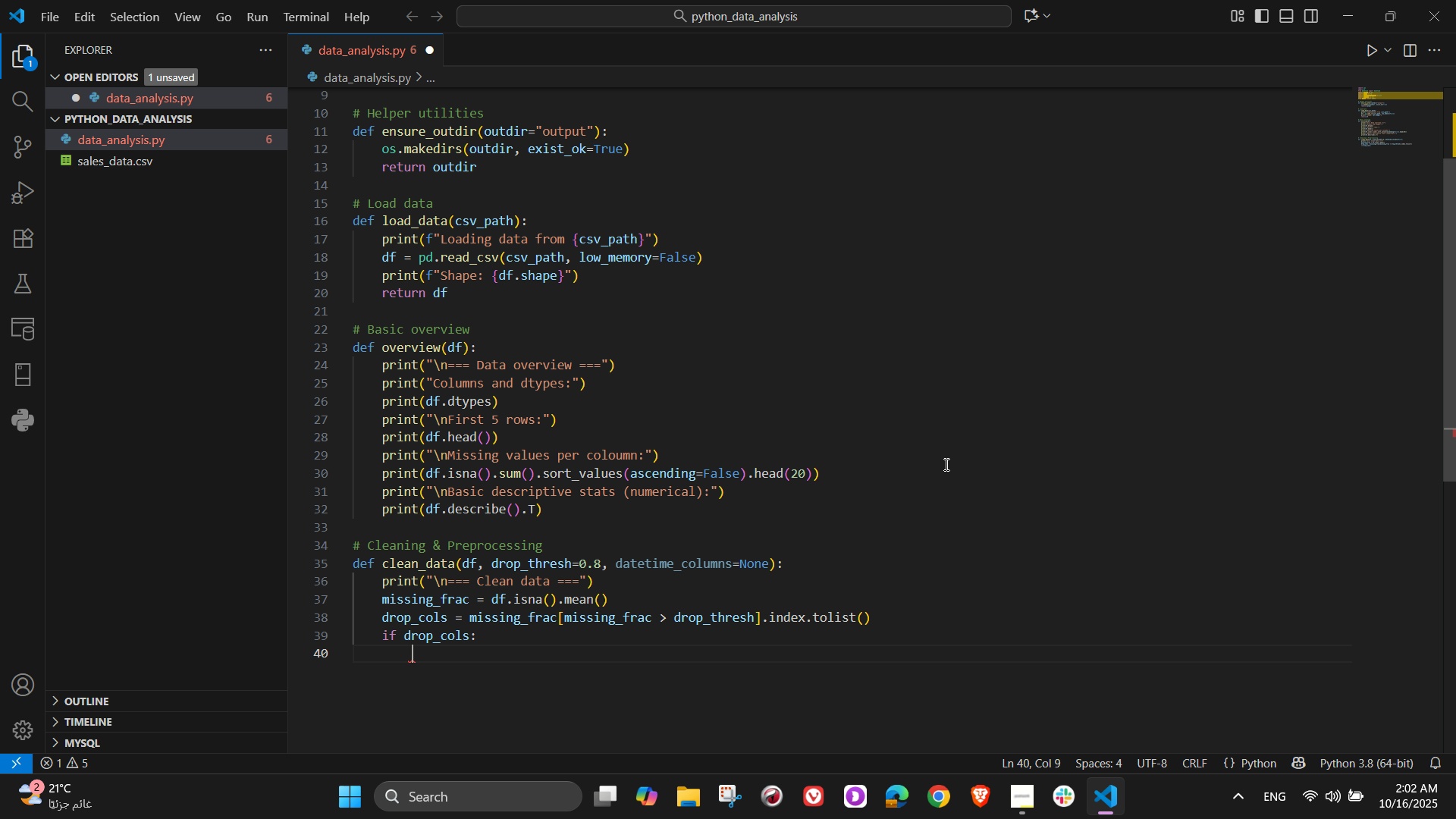 
type(print)
 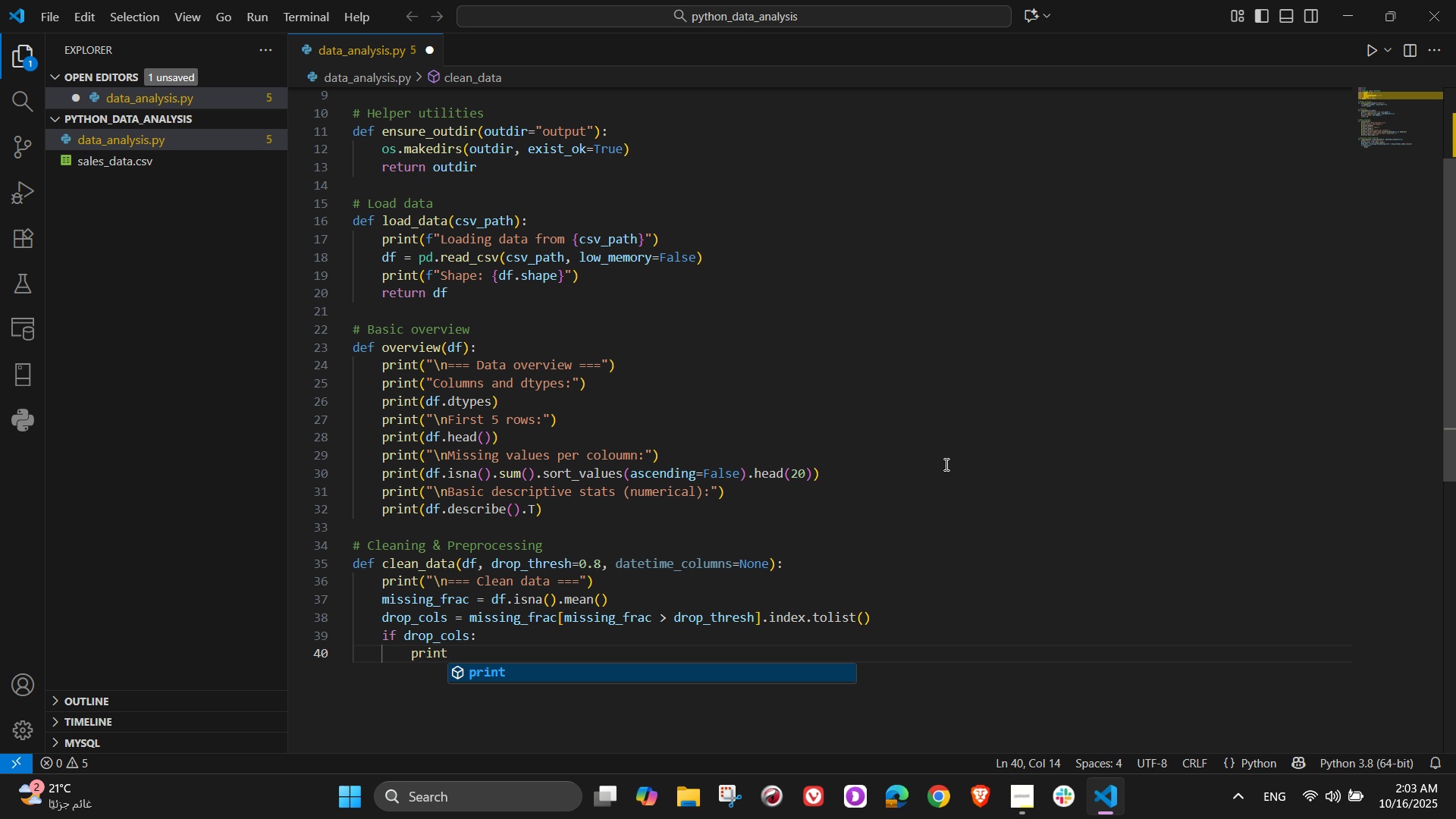 
wait(26.57)
 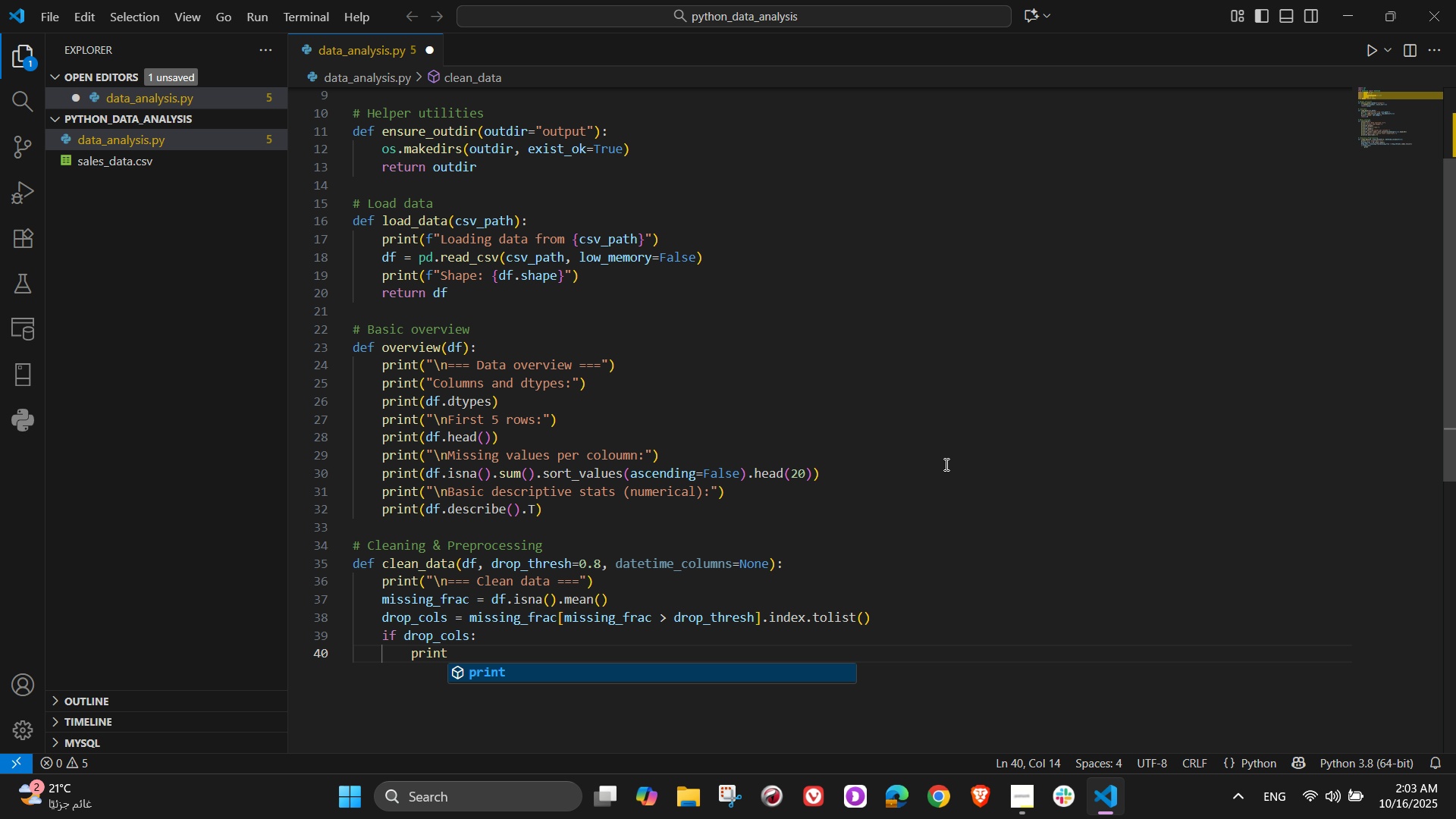 
type((f"Dropping)
 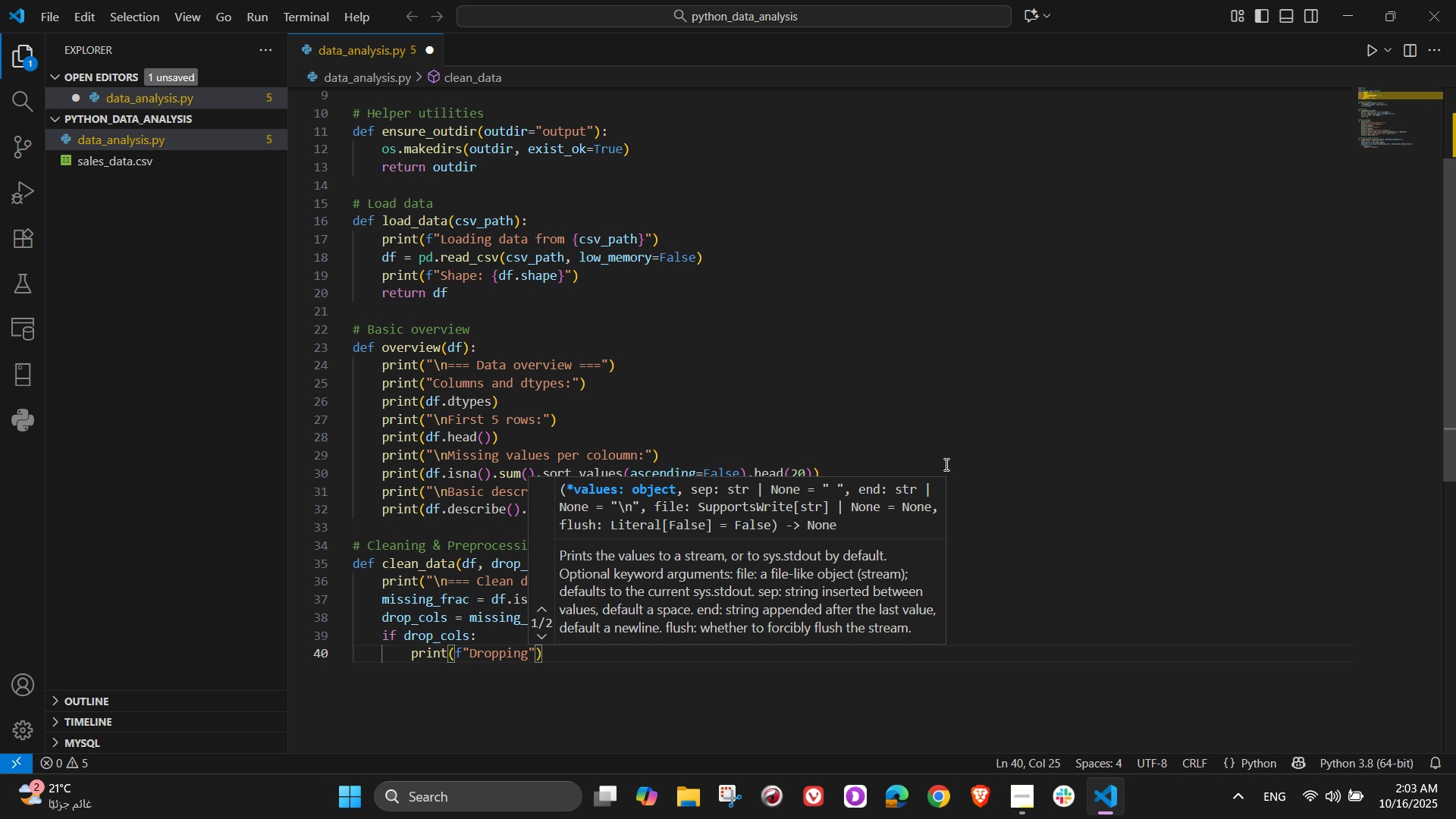 
type( {len(drop_cols)
 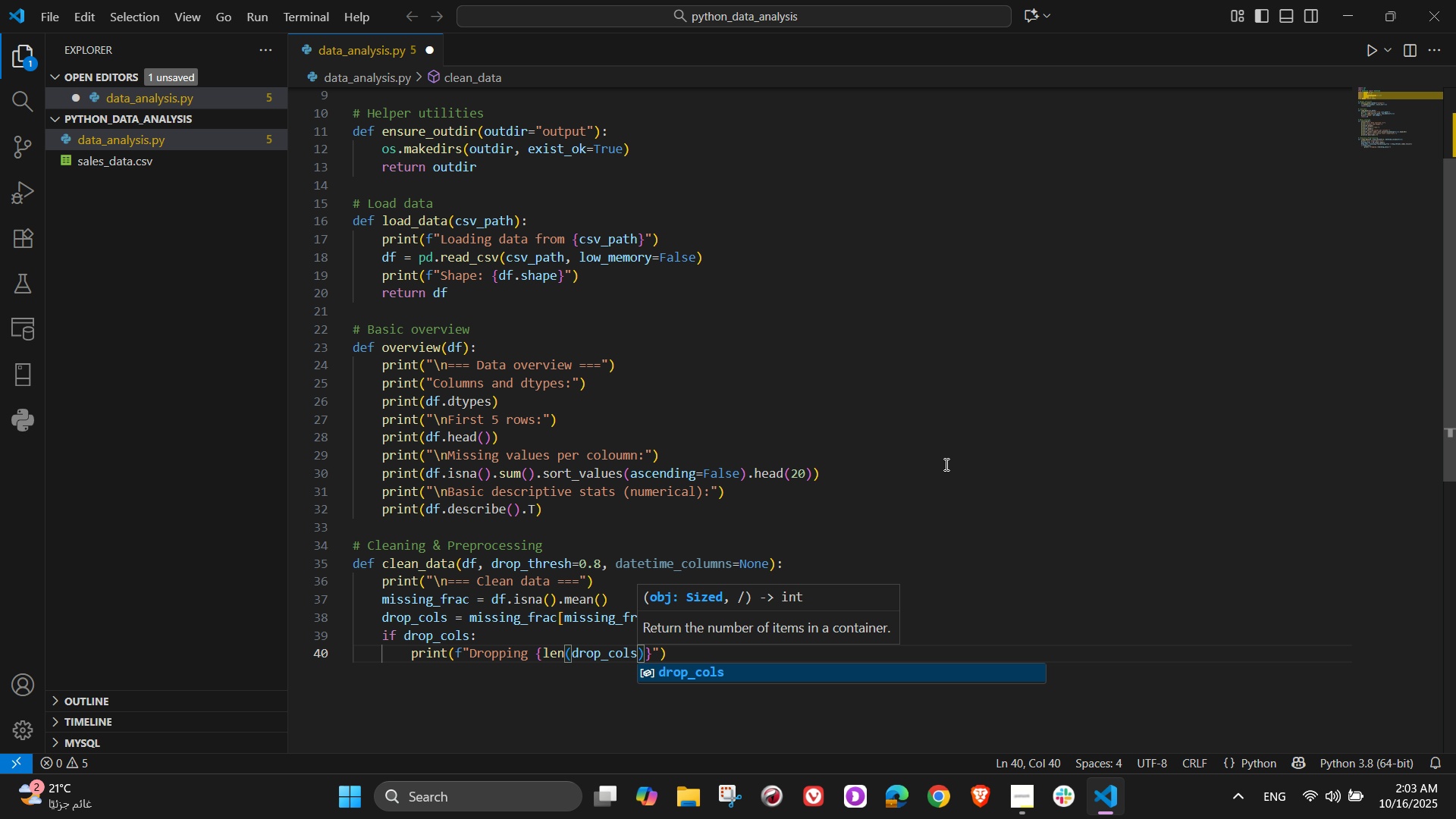 
key(ArrowRight)
 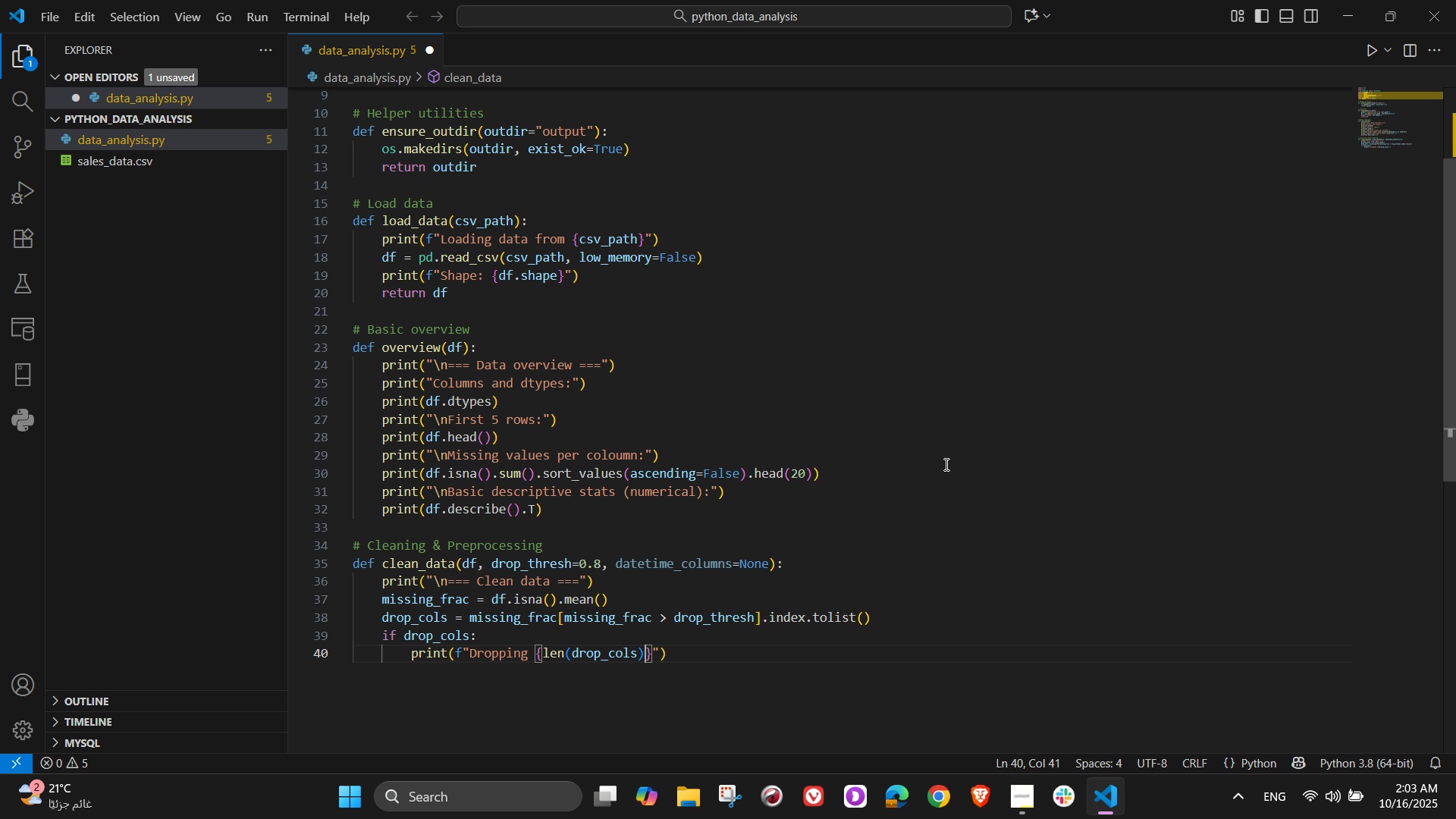 
key(ArrowRight)
 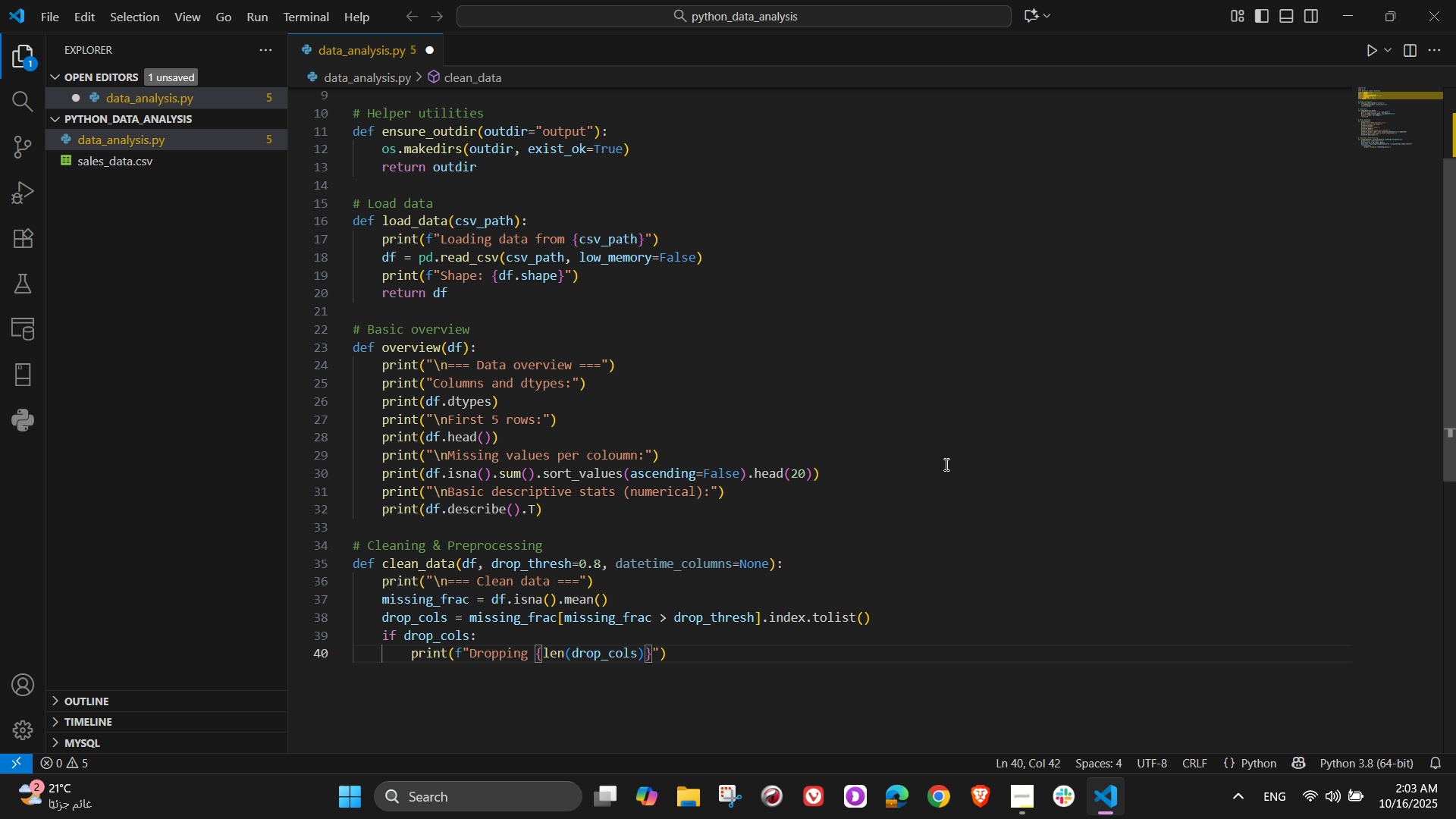 
type( columns with >)
 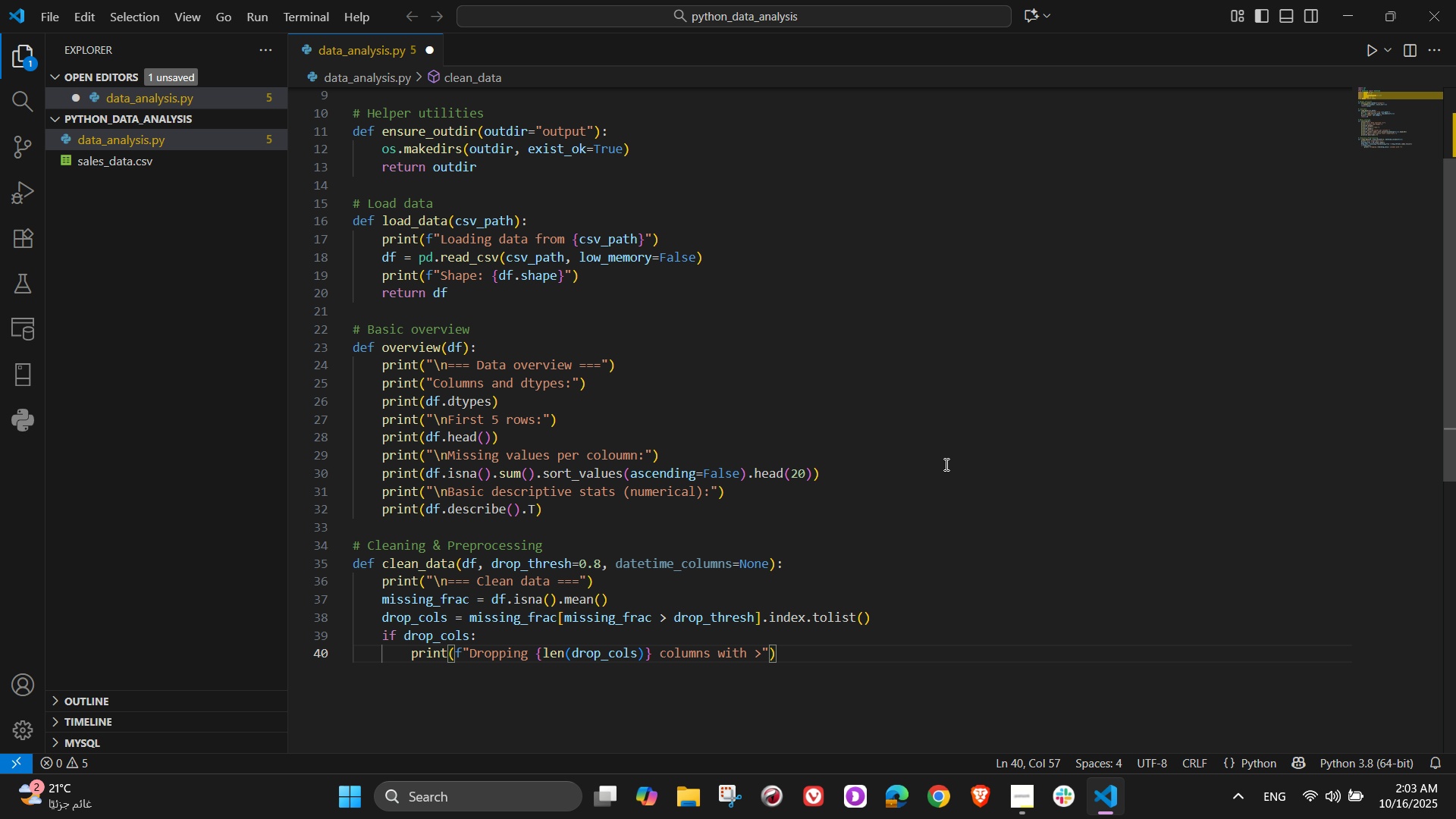 
wait(5.99)
 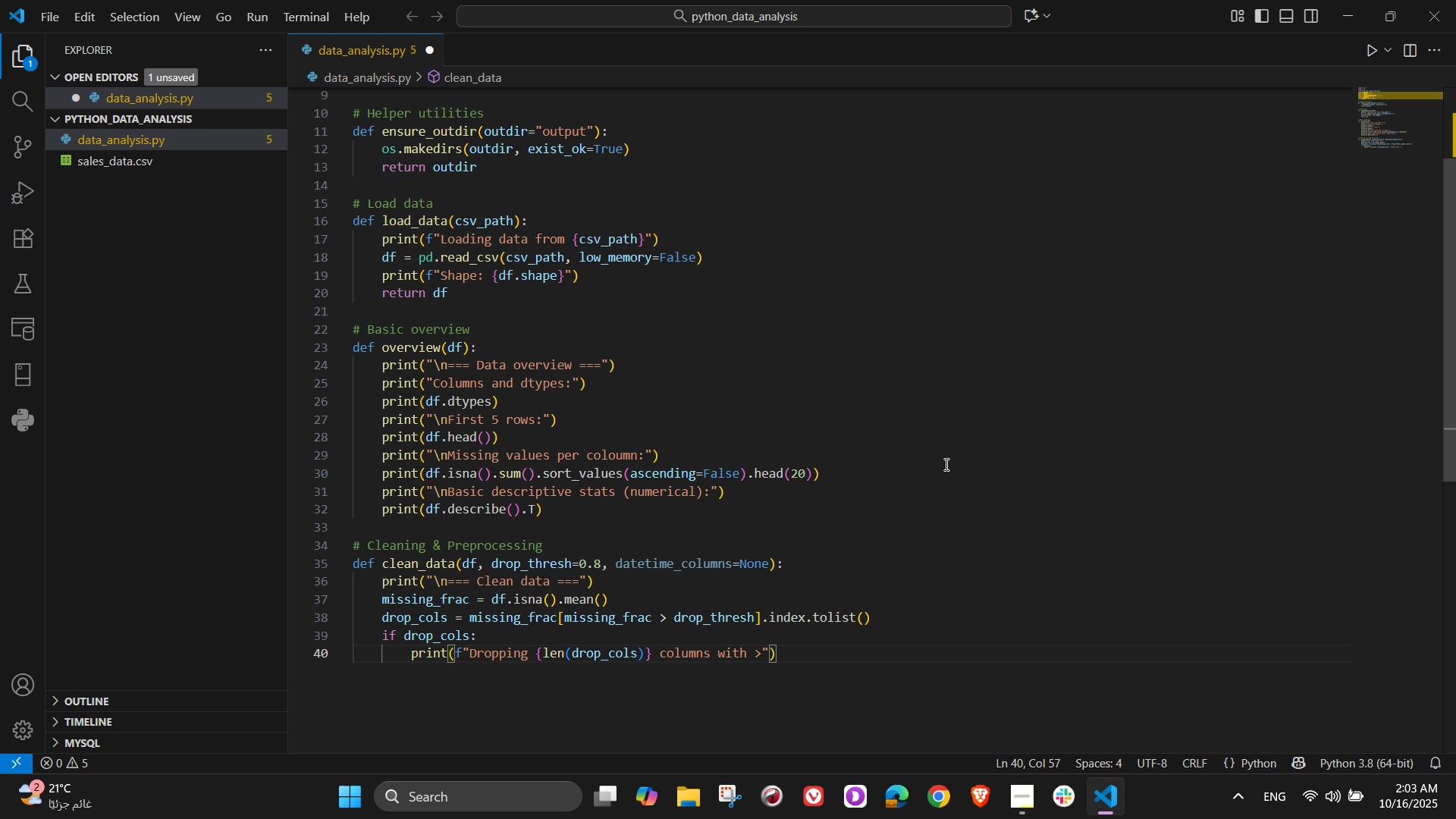 
type( {drop_thresh*100:0.f)
key(Backspace)
key(Backspace)
key(Backspace)
type(.0f)
 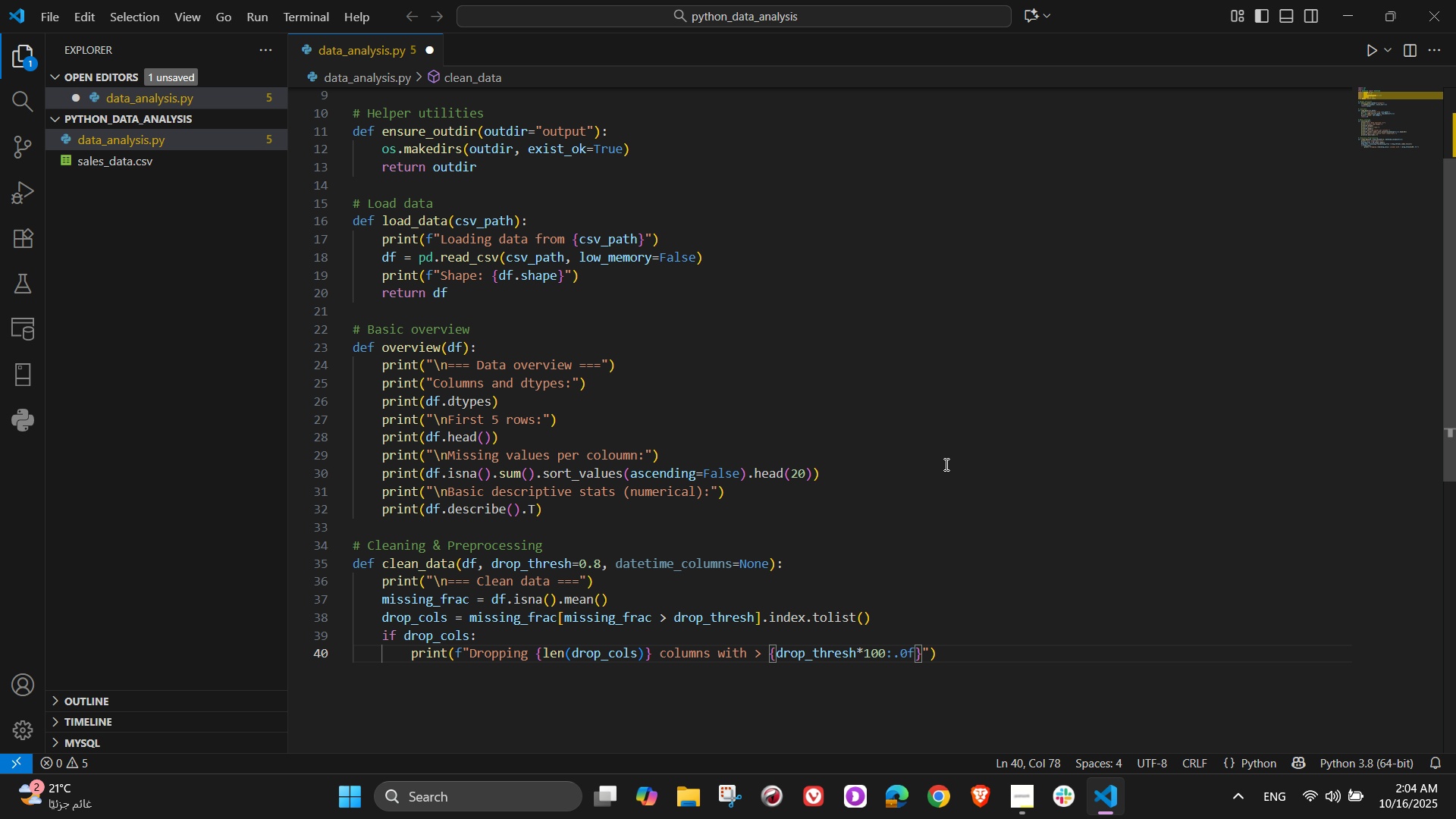 
key(ArrowRight)
 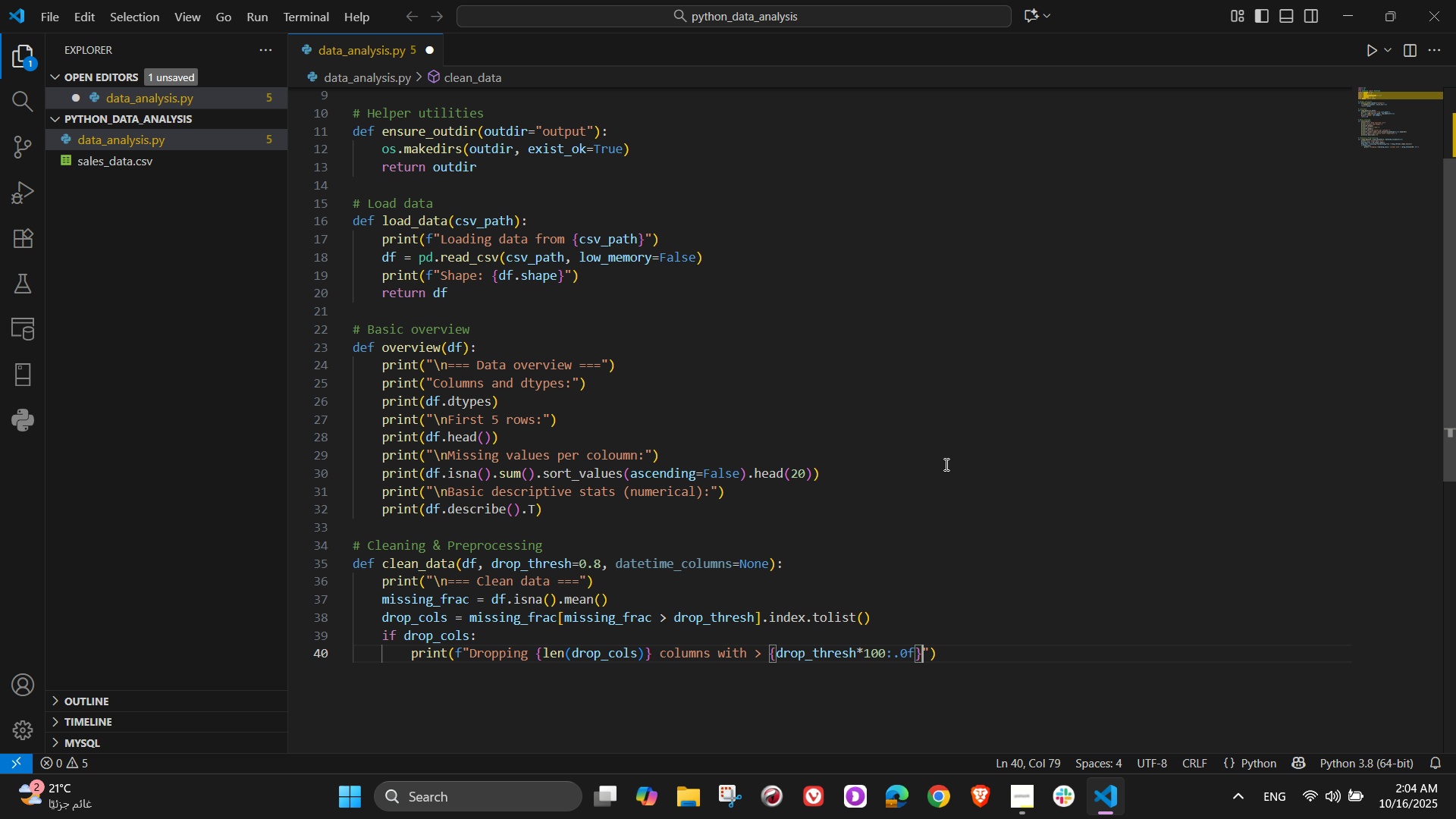 
hold_key(key=ShiftLeft, duration=1.51)
 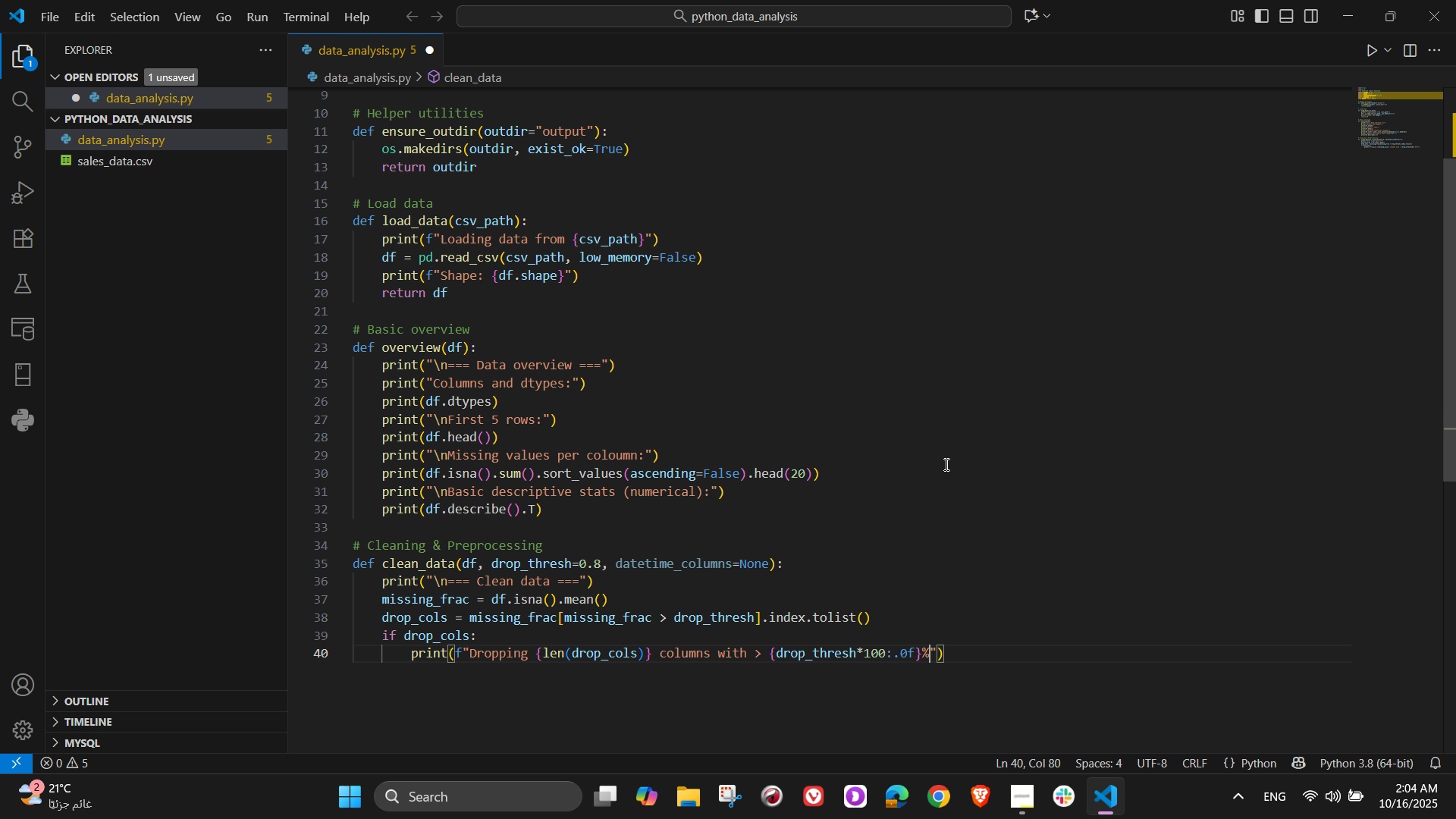 
key(Shift+5)
 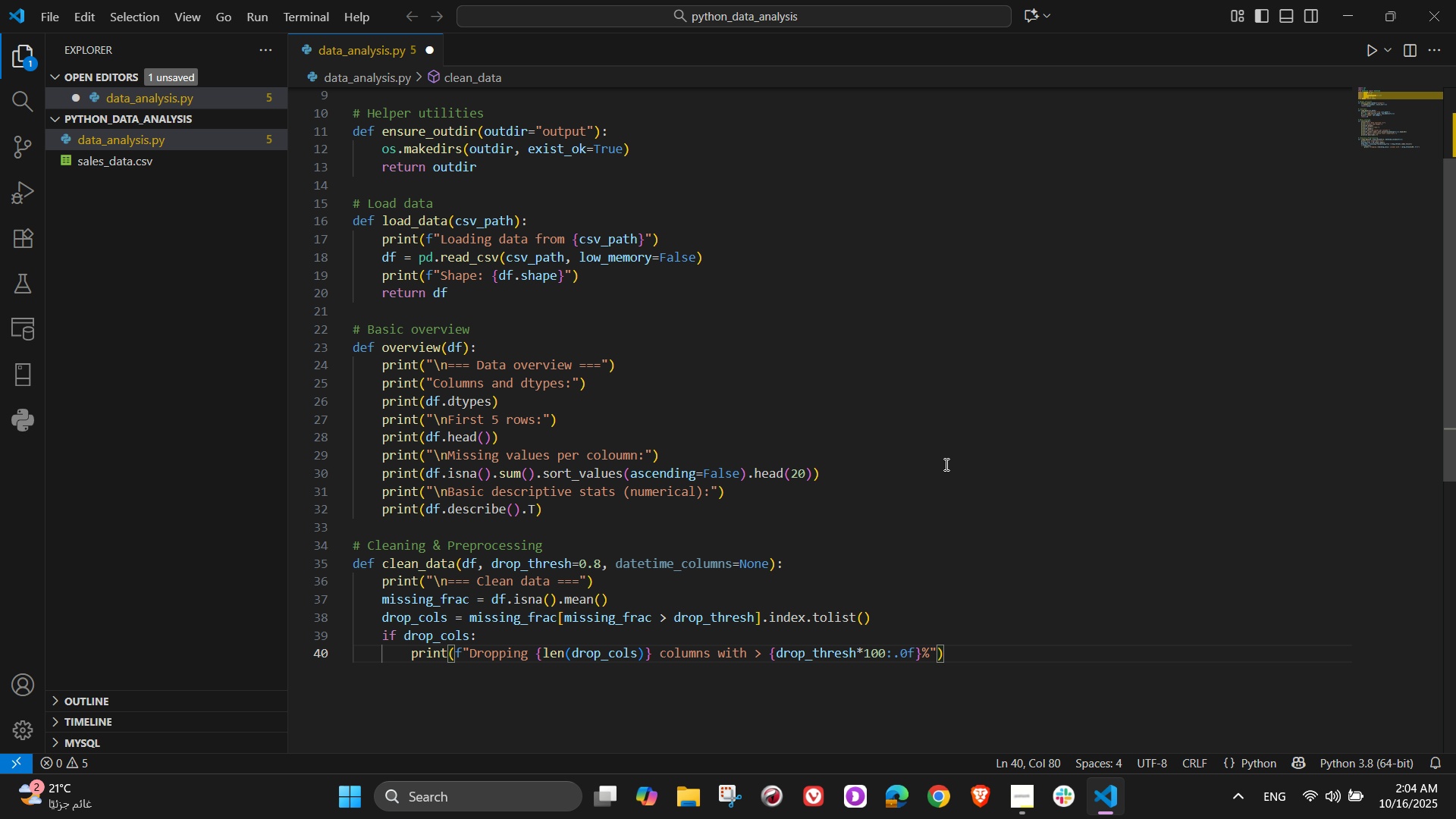 
type( missing)
 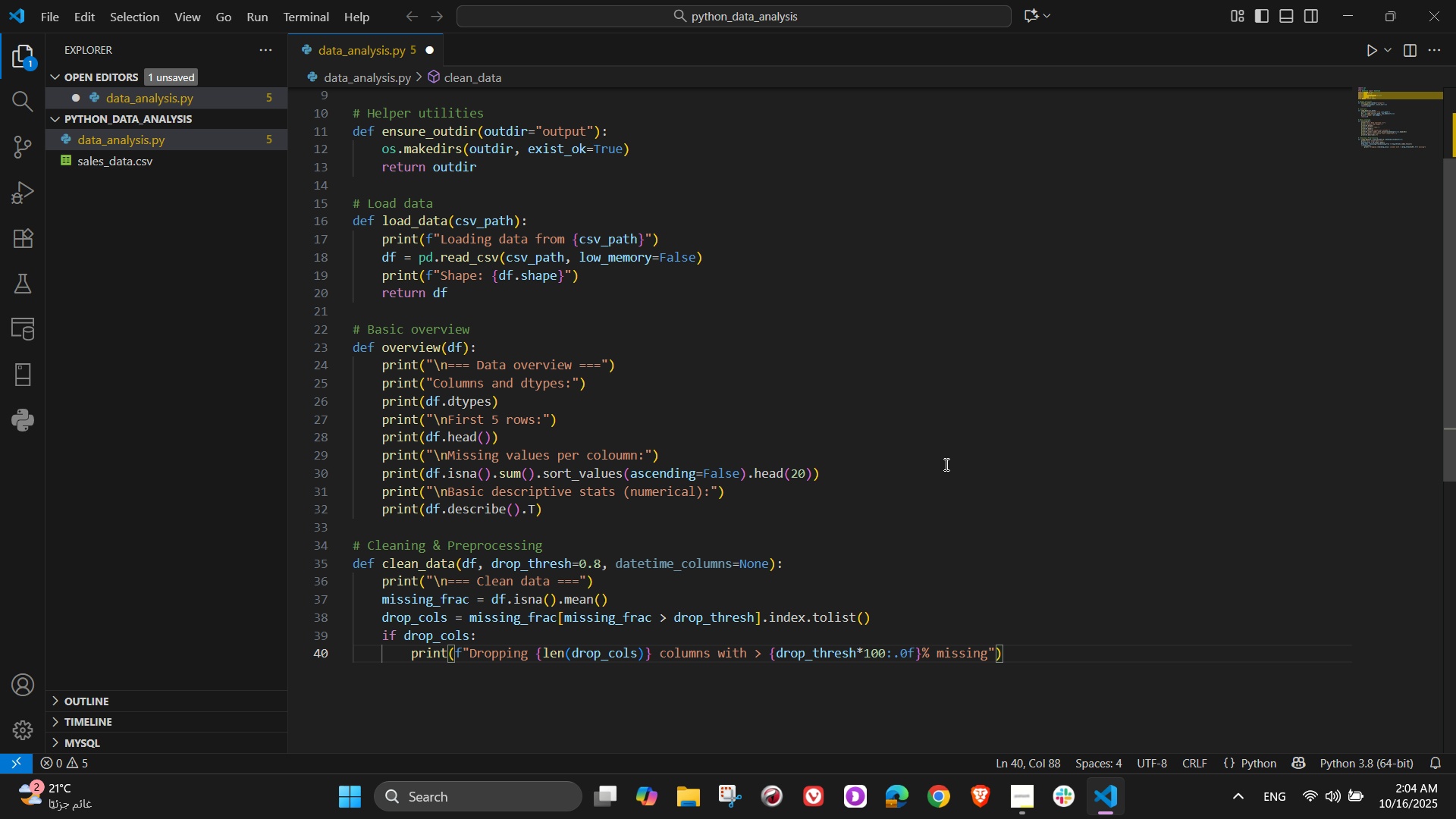 
type(: {drop_cols)
 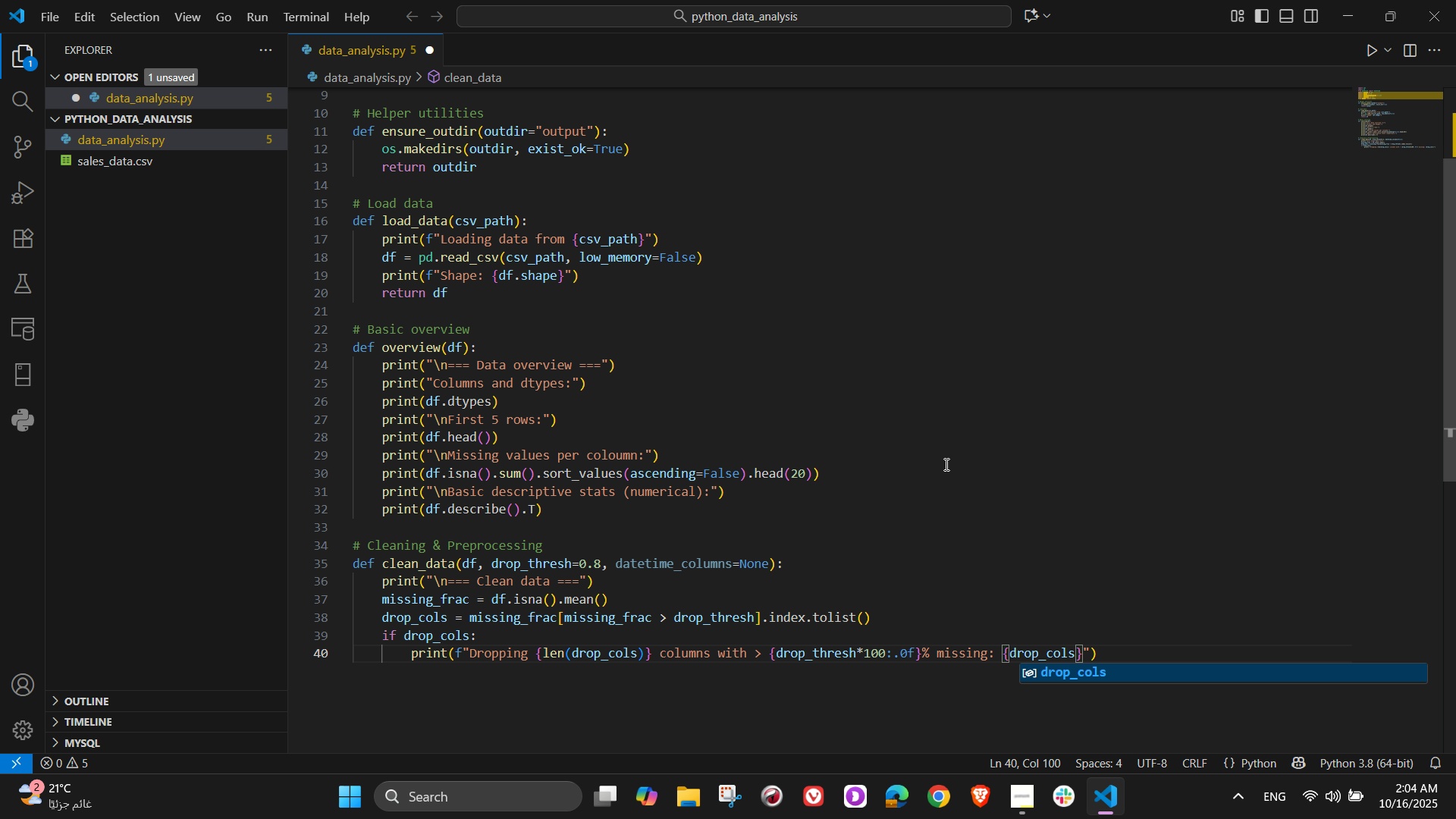 
key(ArrowRight)
 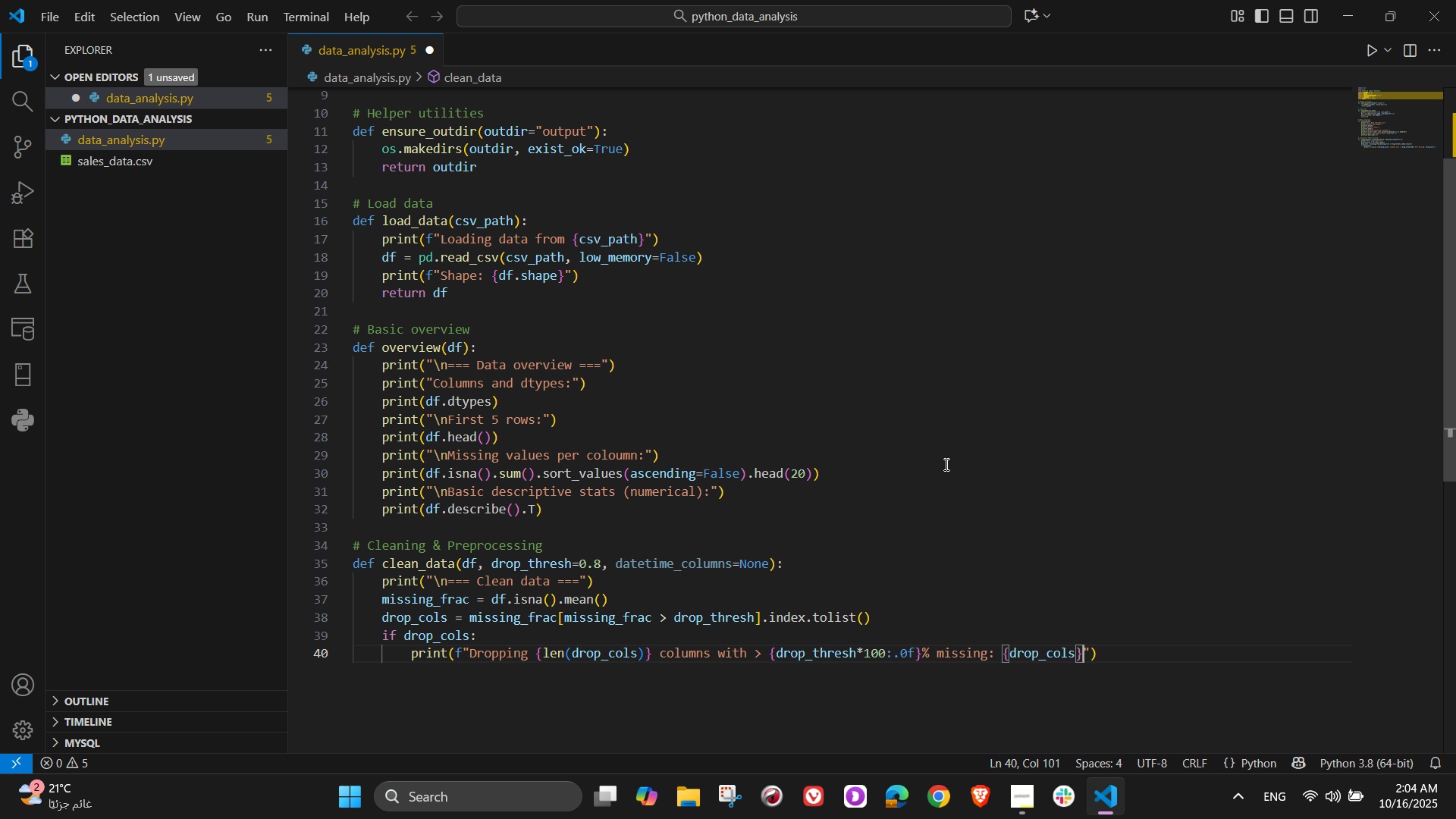 
key(ArrowRight)
 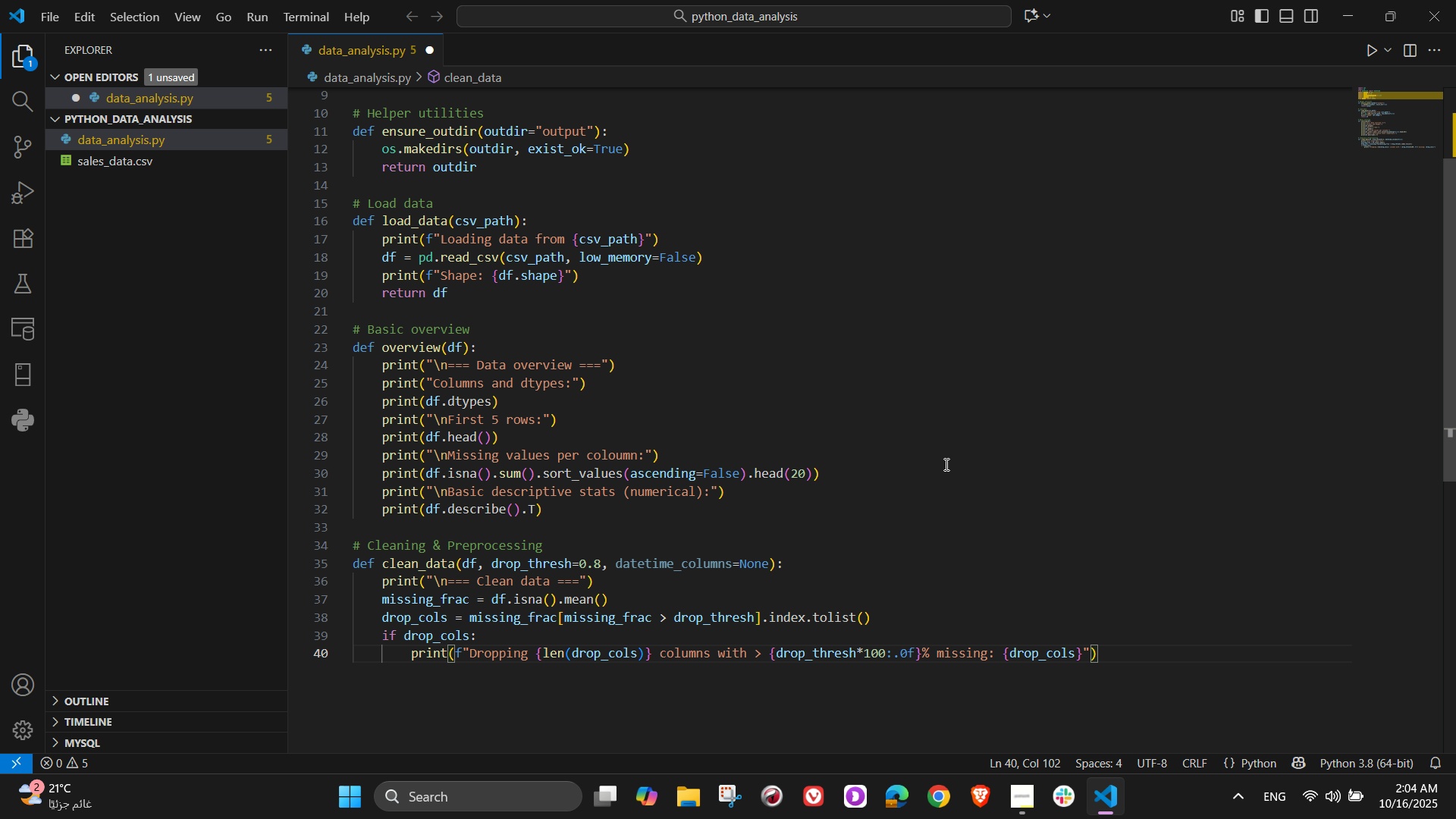 
key(ArrowRight)
 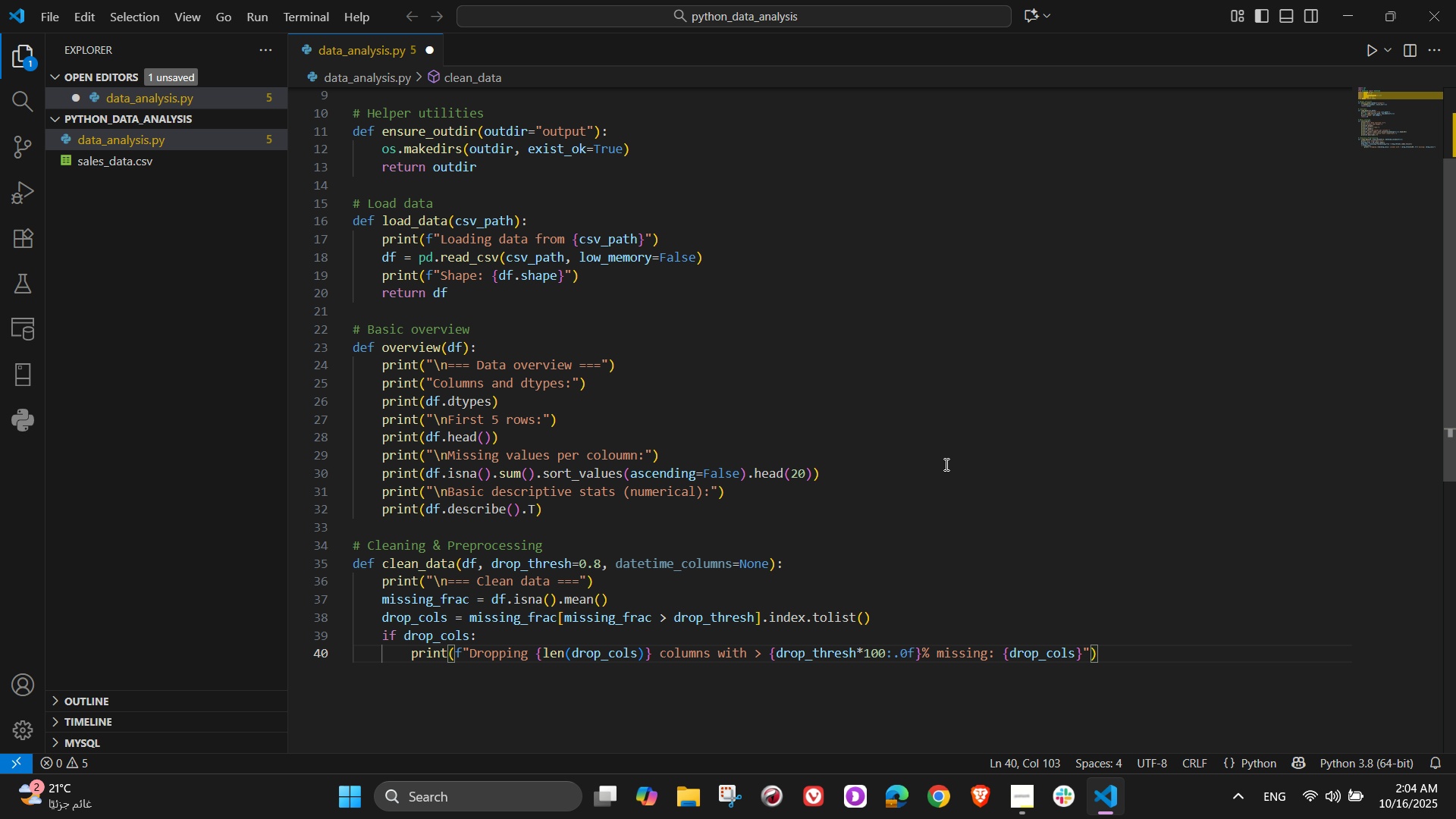 
key(Enter)
 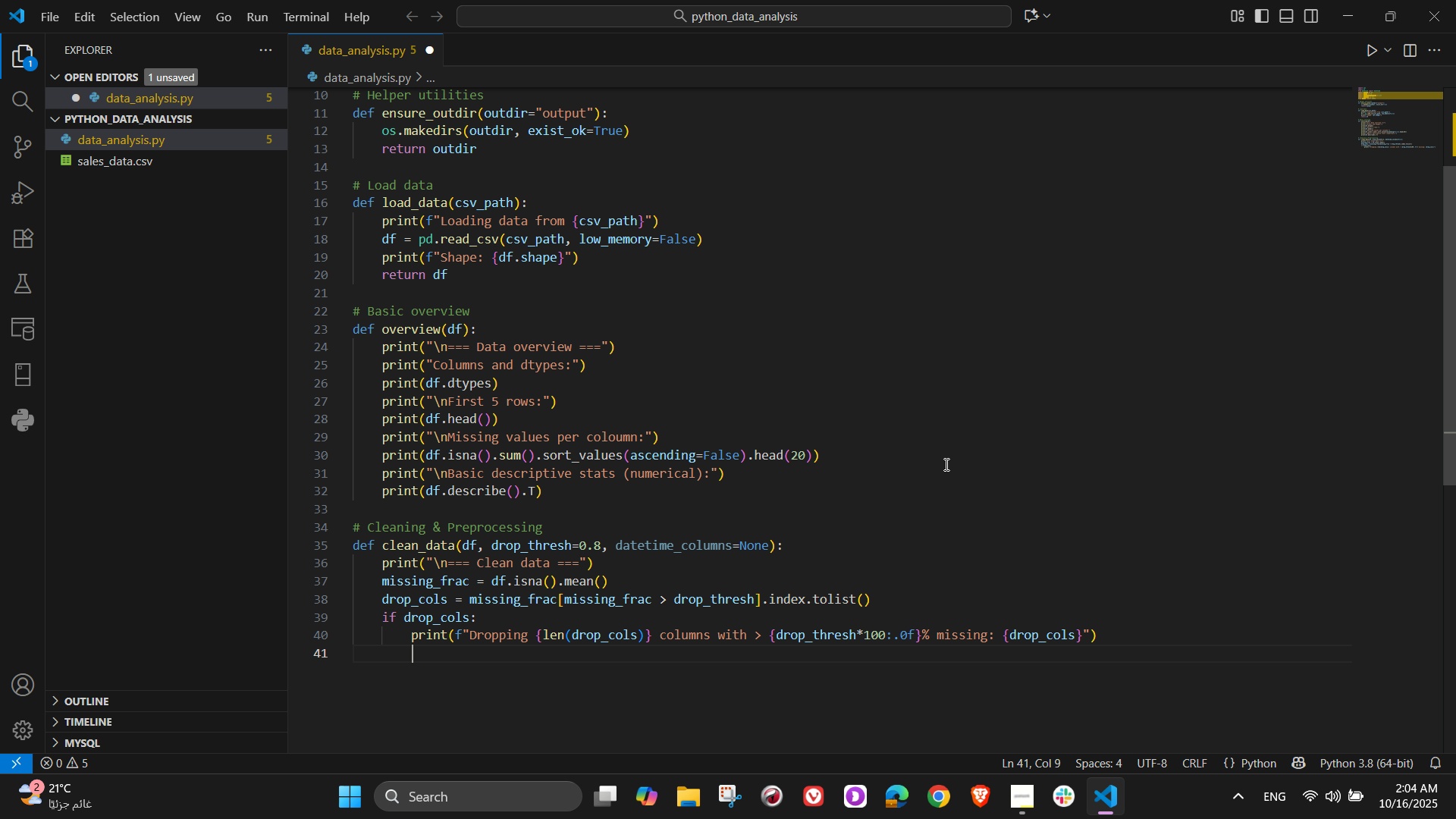 
key(Control+ControlLeft)
 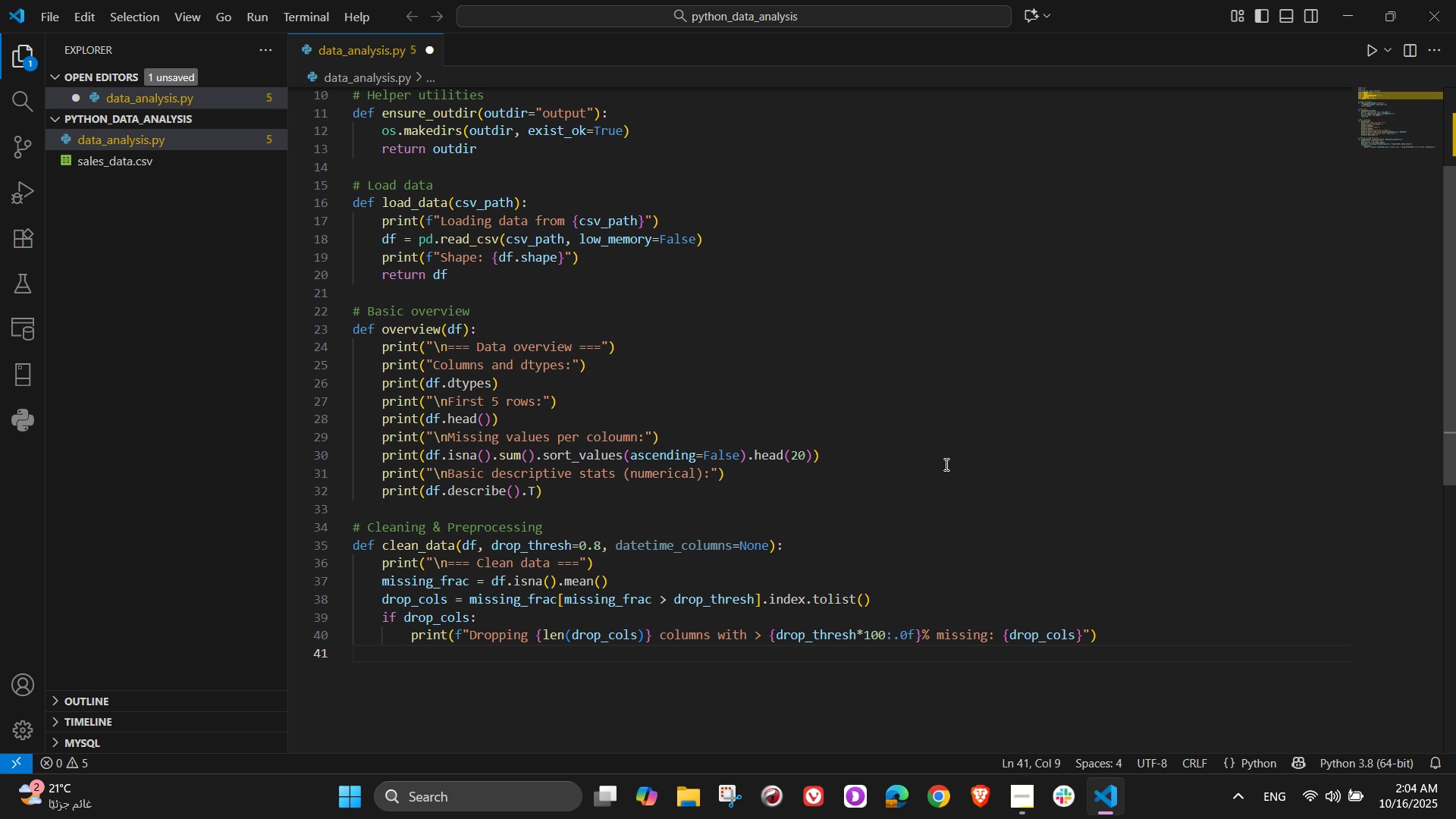 
key(Control+ControlLeft)
 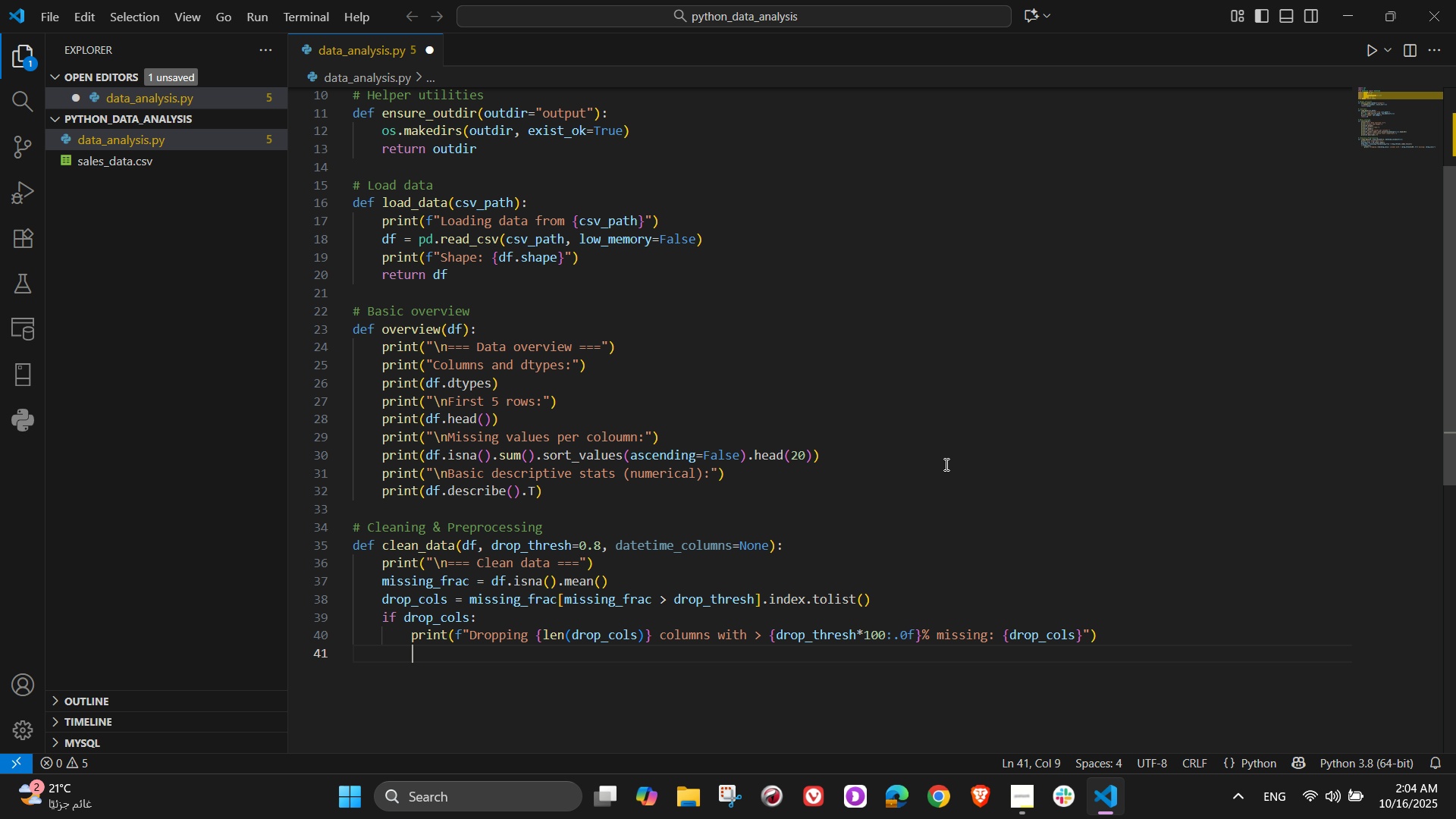 
type(df = df.drop)
 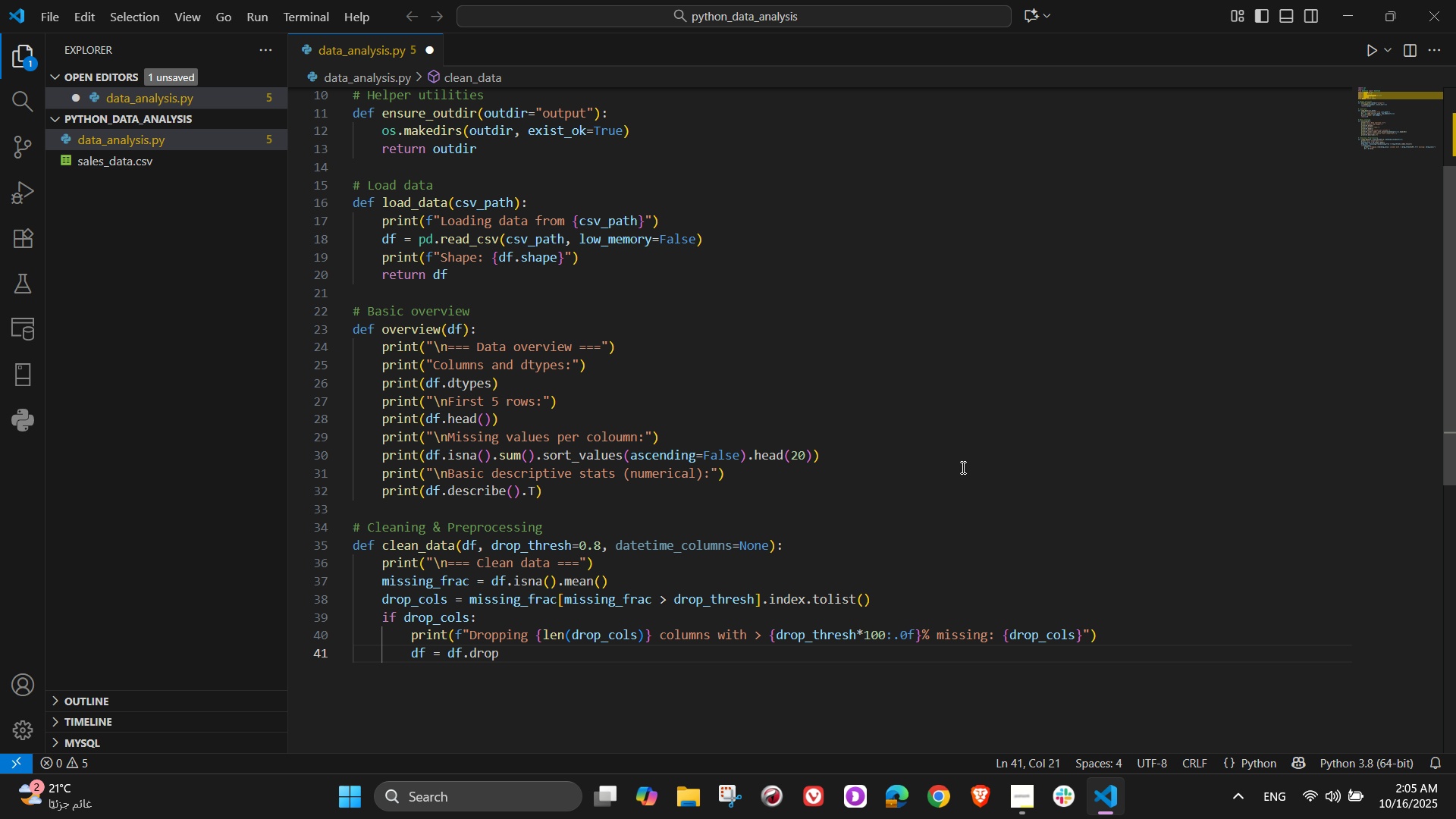 
wait(11.38)
 